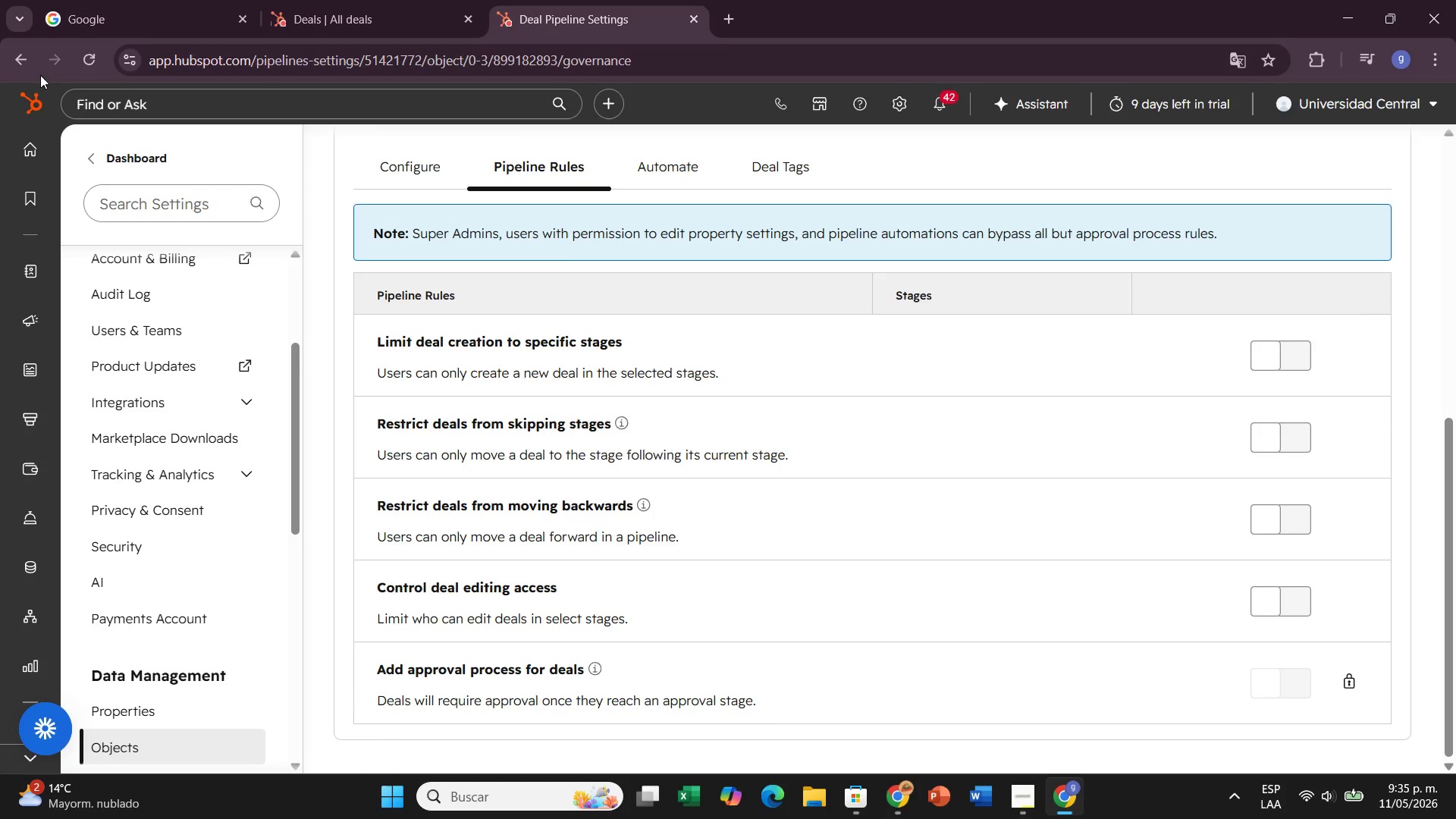 
left_click([27, 67])
 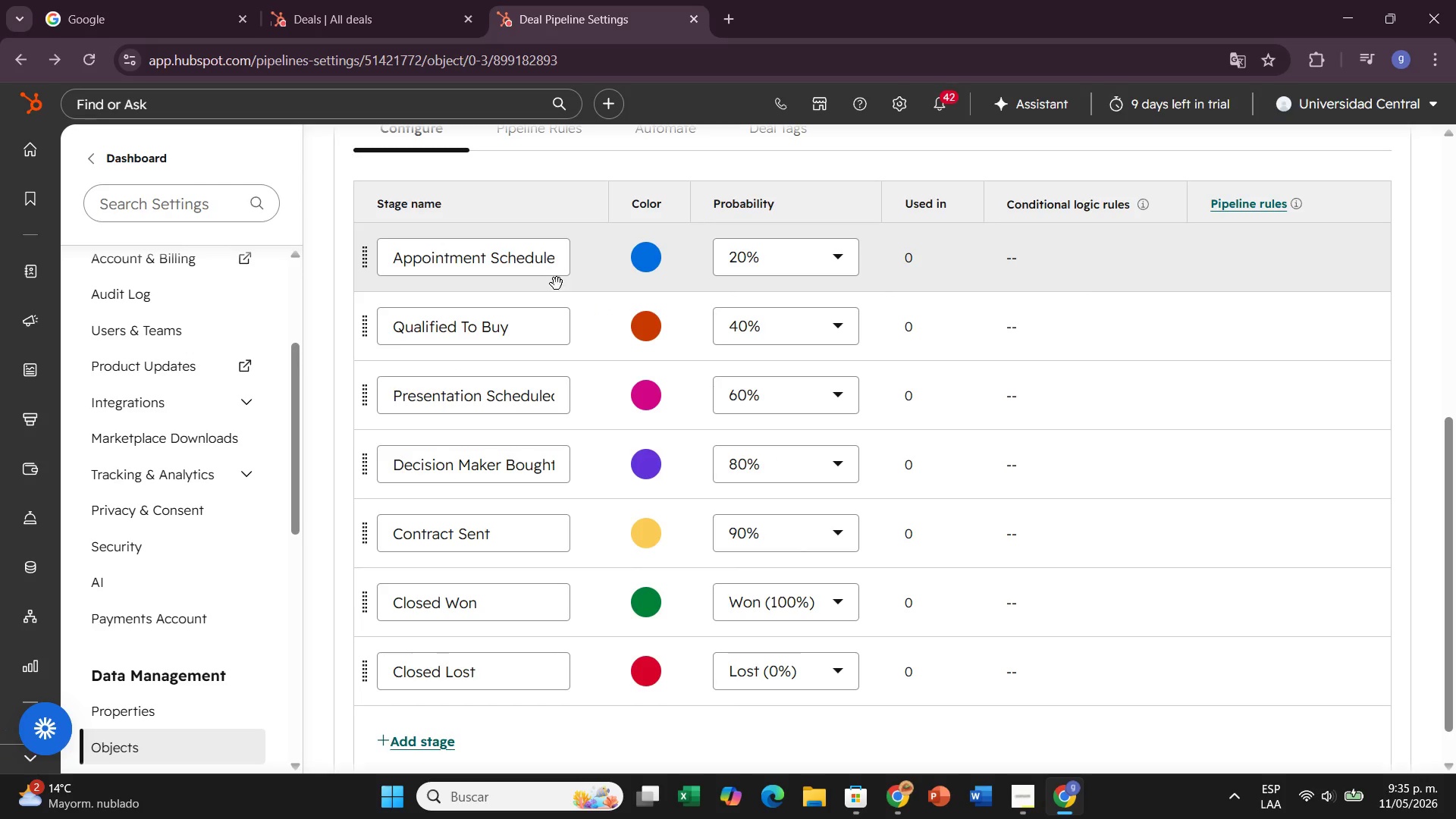 
left_click([487, 268])
 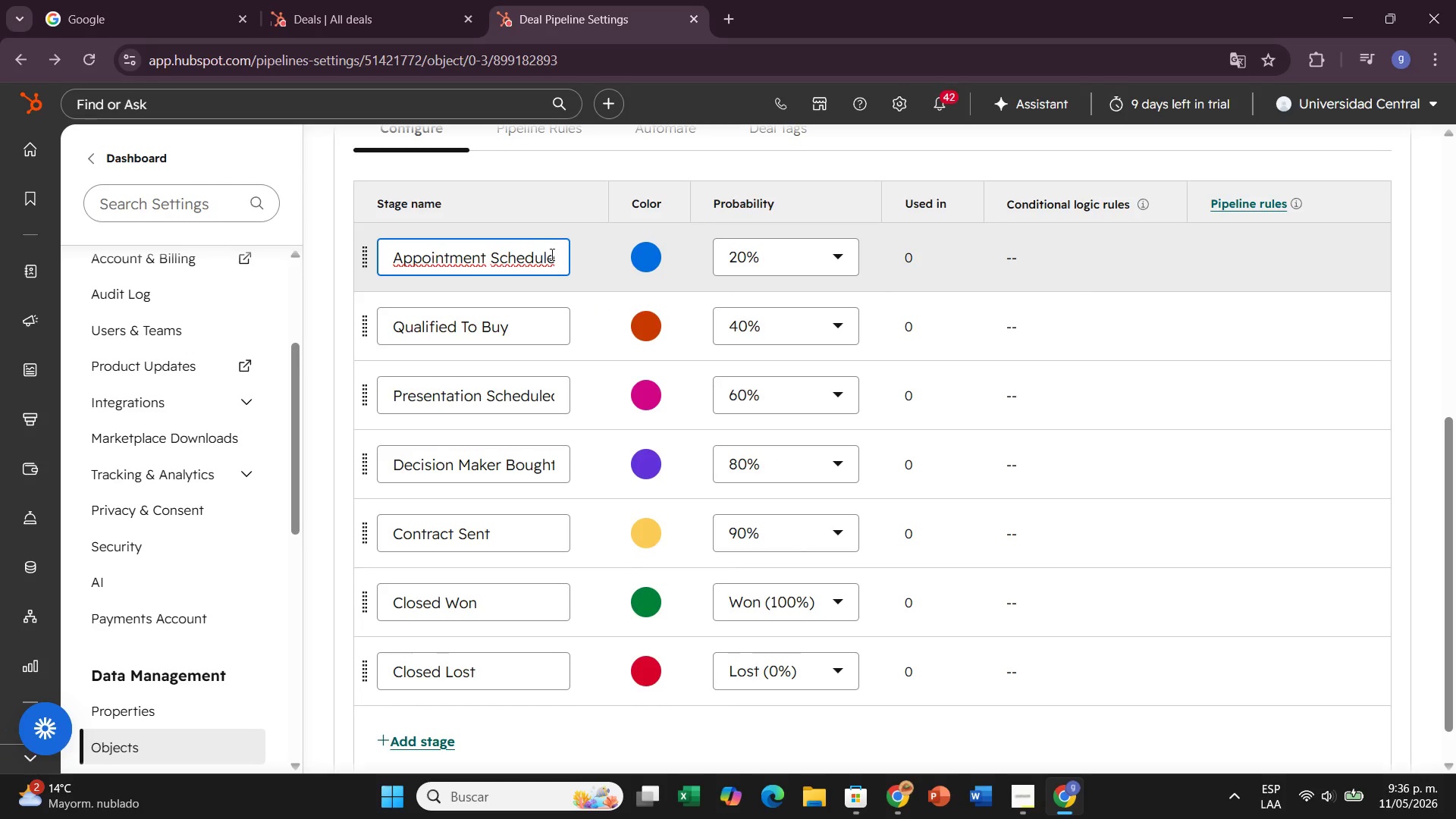 
left_click_drag(start_coordinate=[552, 254], to_coordinate=[556, 253])
 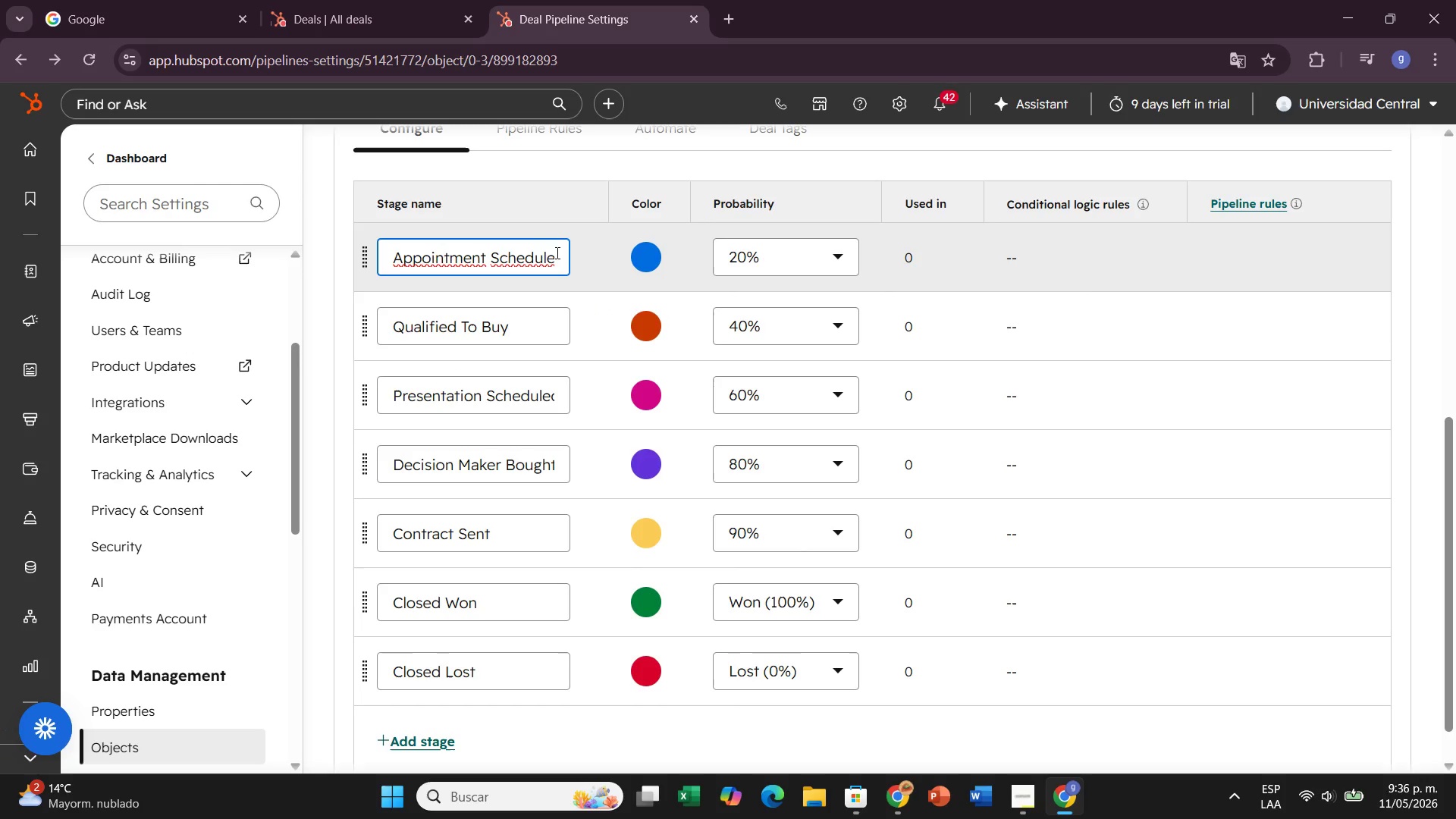 
left_click_drag(start_coordinate=[556, 253], to_coordinate=[342, 306])
 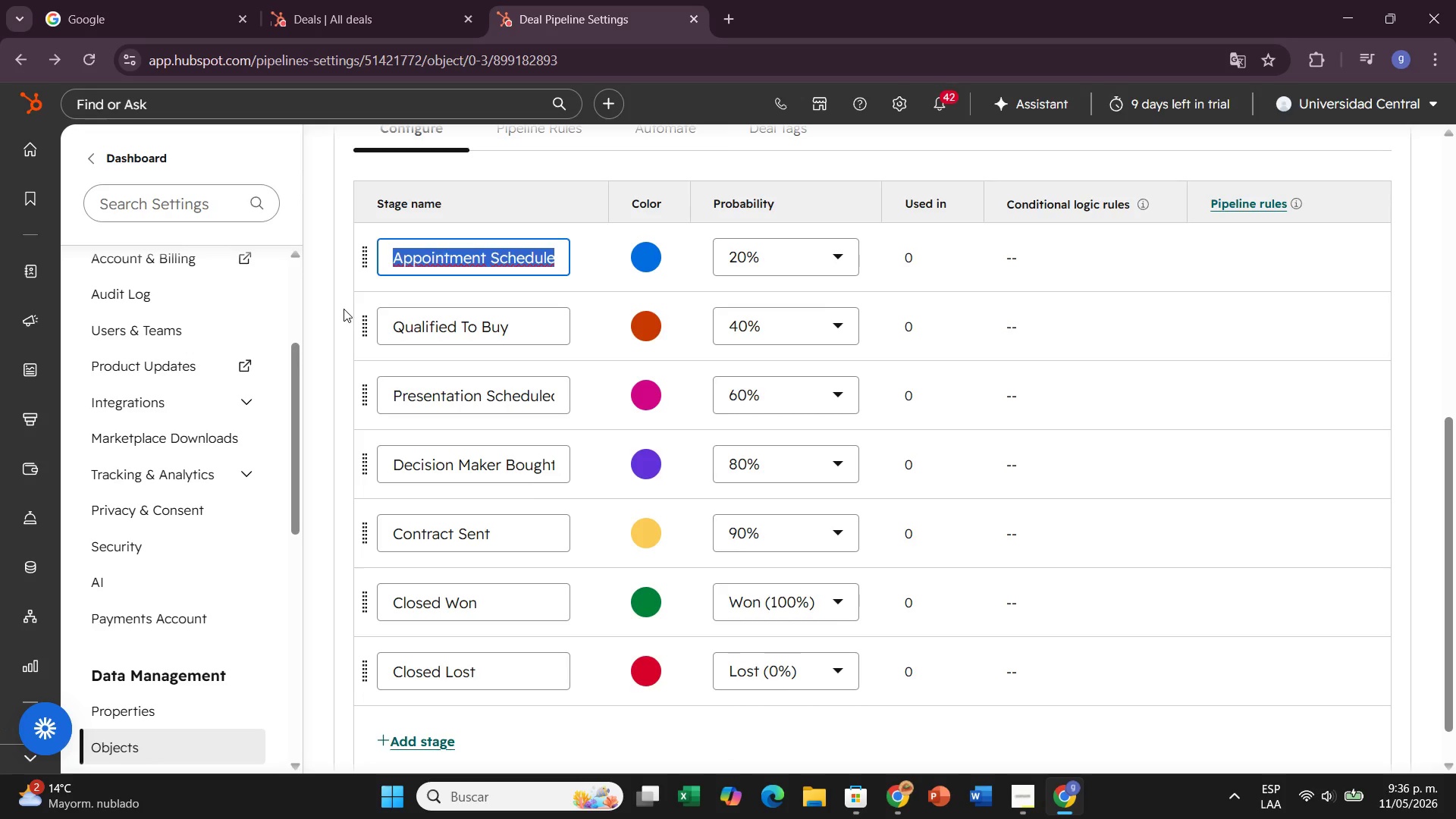 
key(Backspace)
 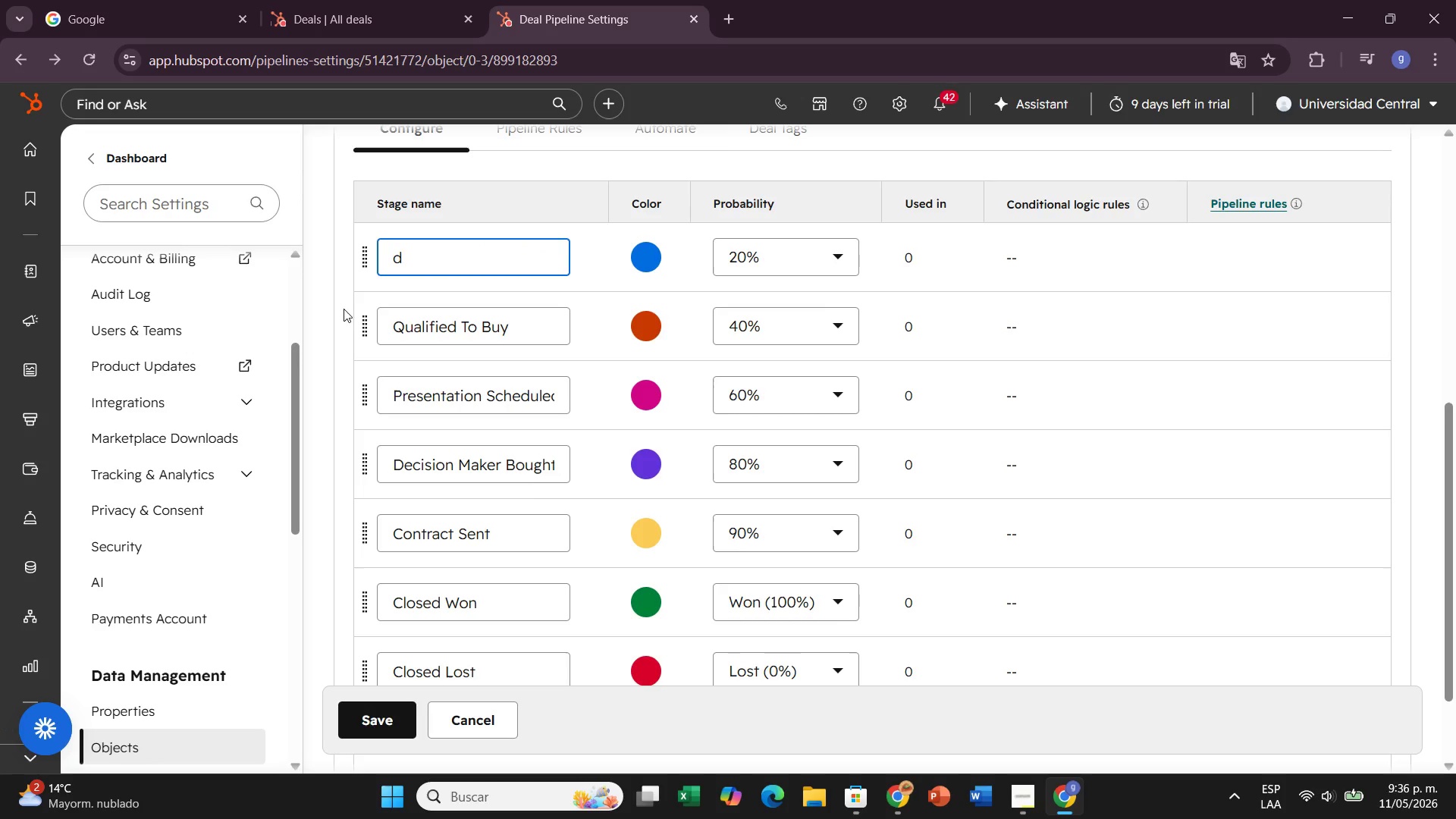 
key(ArrowRight)
 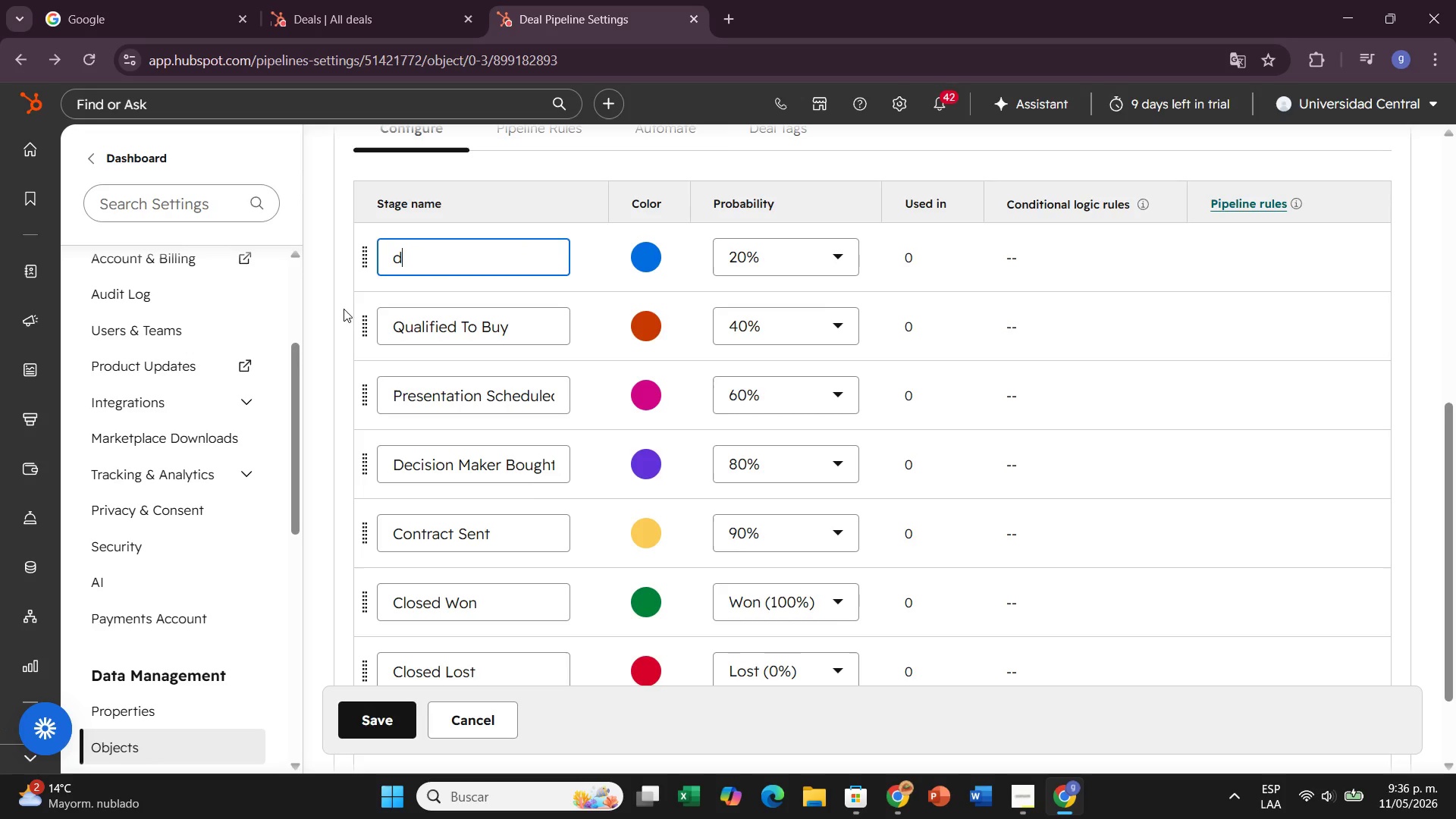 
key(Backspace)
 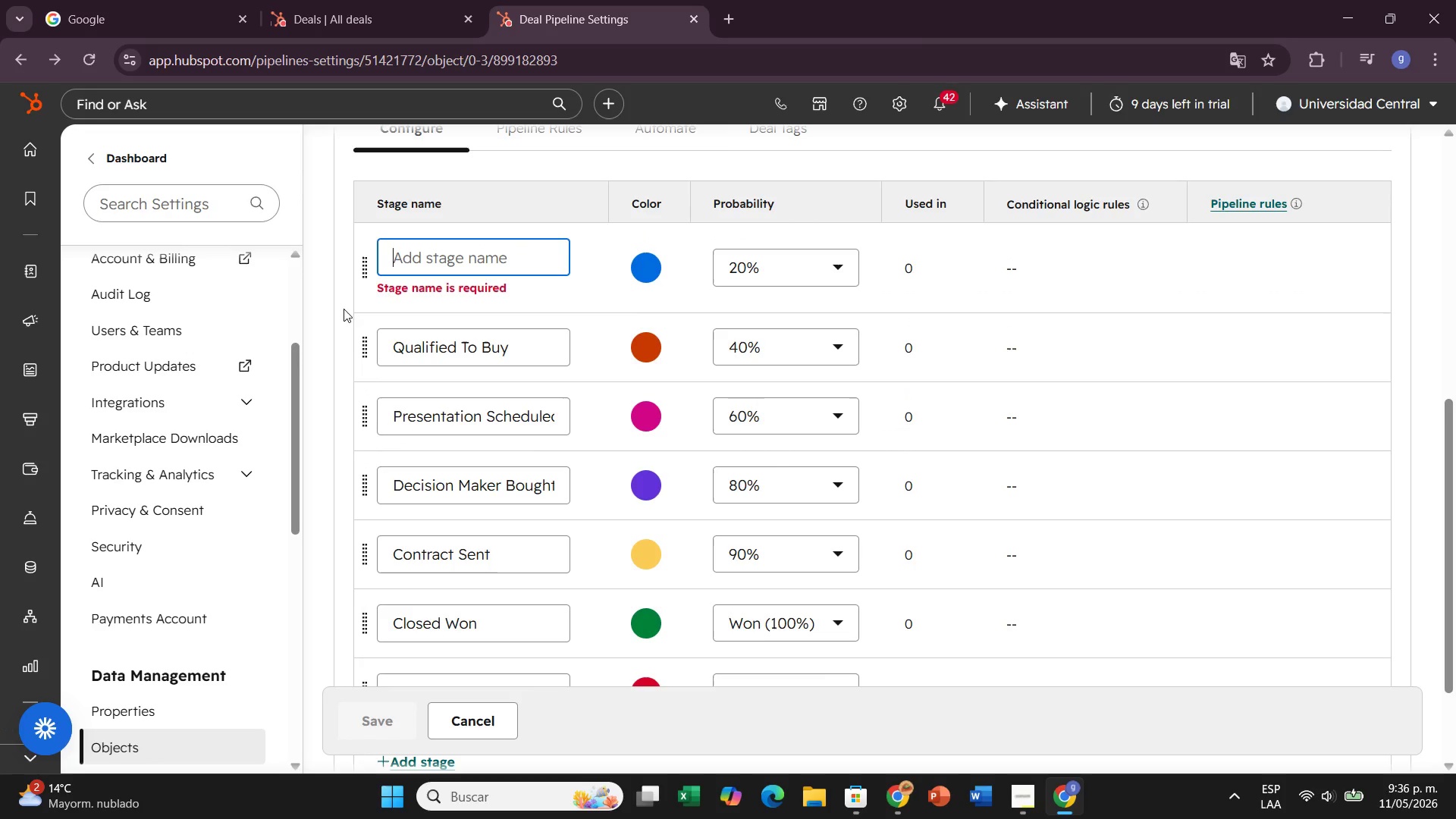 
type(Discovery Call)
 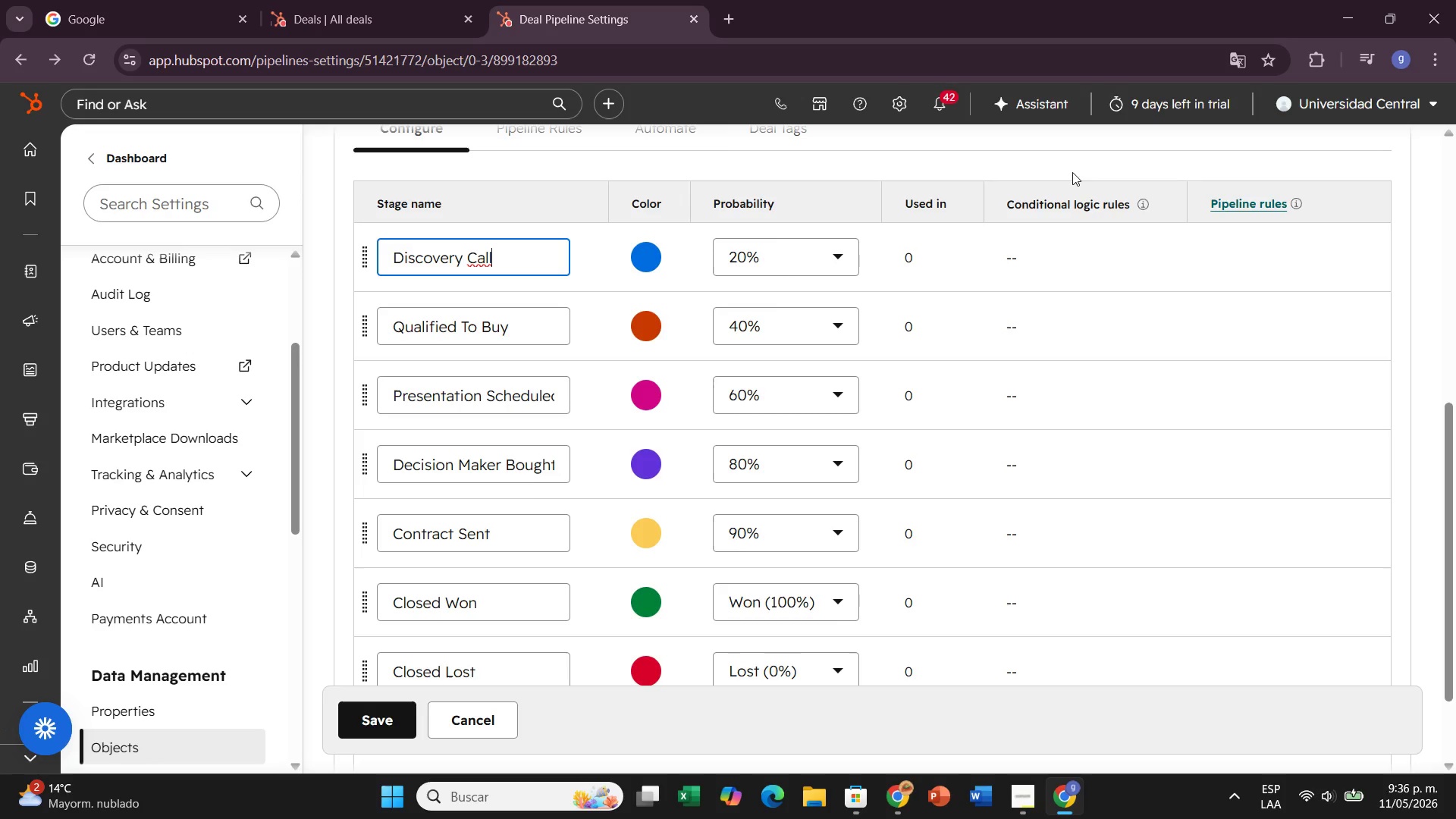 
left_click([984, 164])
 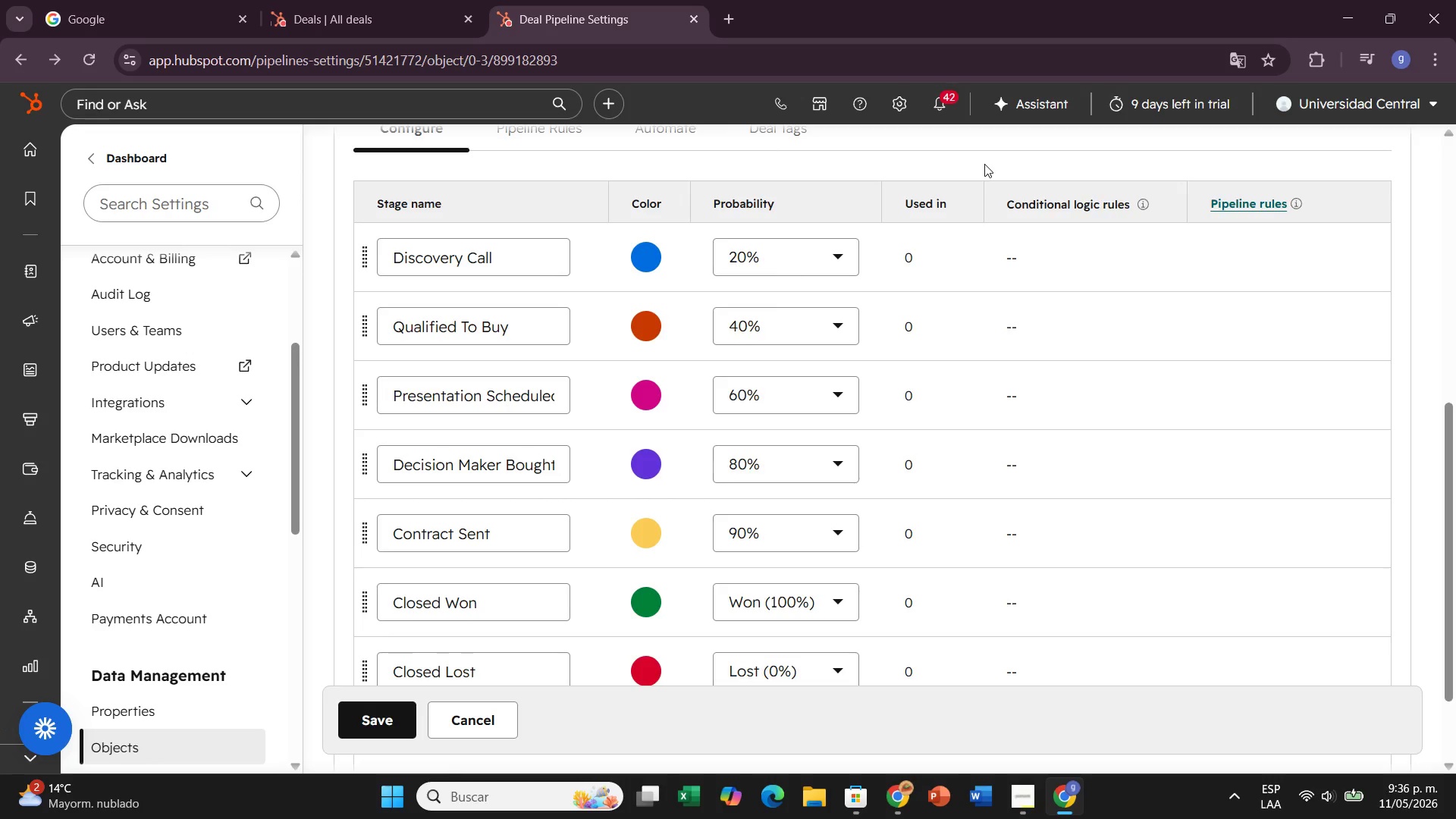 
scroll: coordinate [843, 253], scroll_direction: up, amount: 3.0
 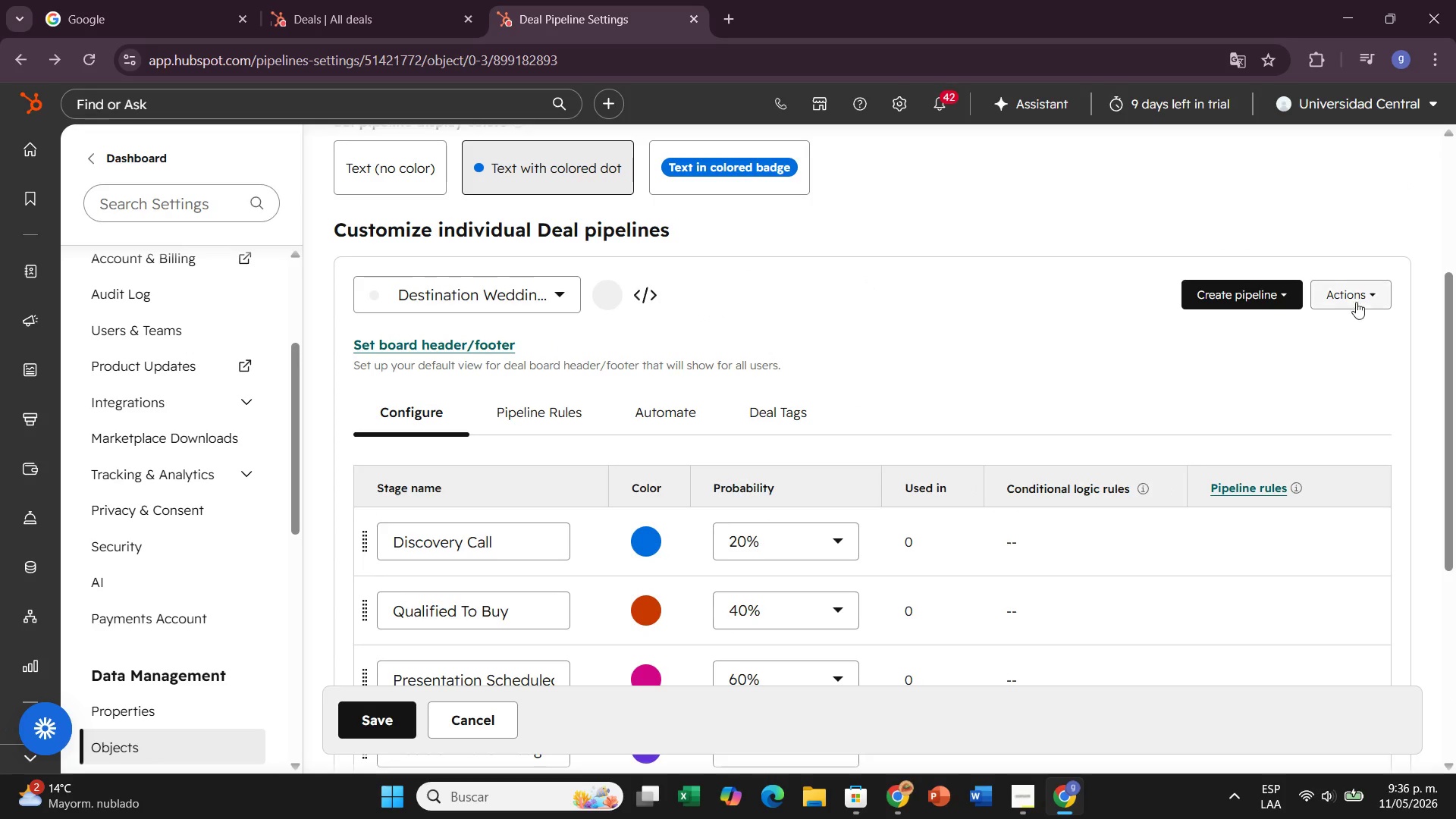 
left_click([1242, 279])
 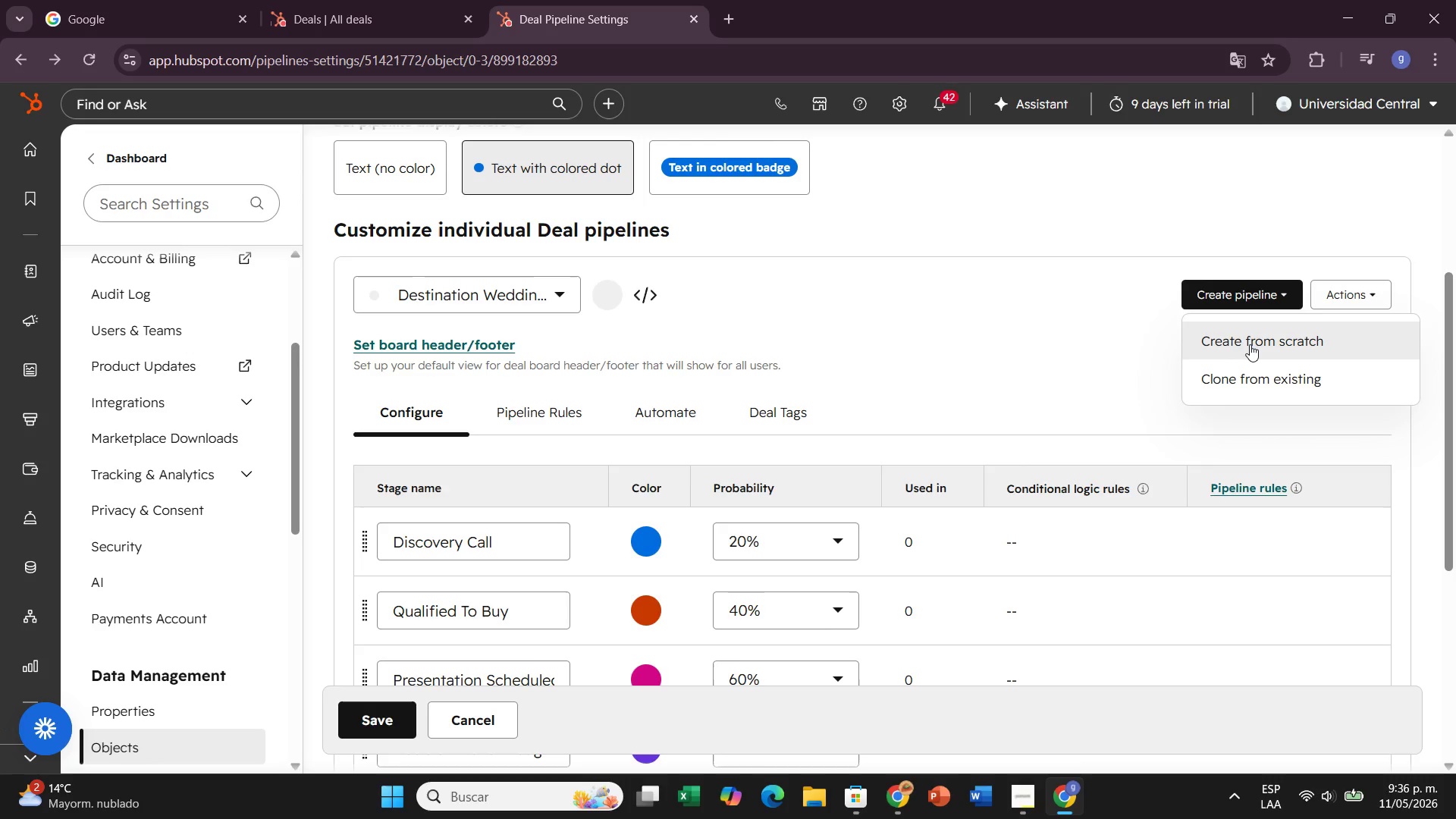 
left_click([1250, 344])
 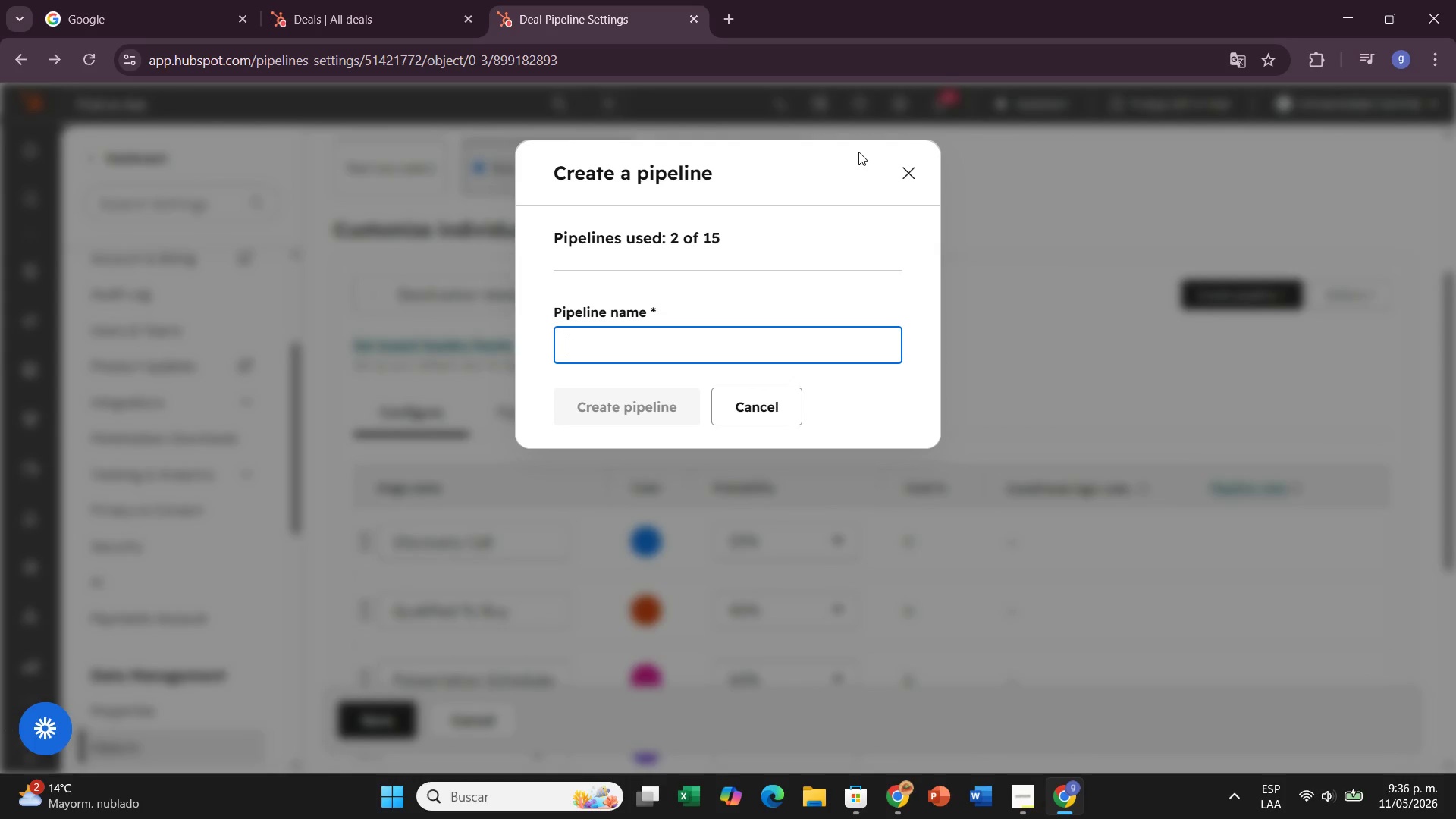 
left_click([918, 171])
 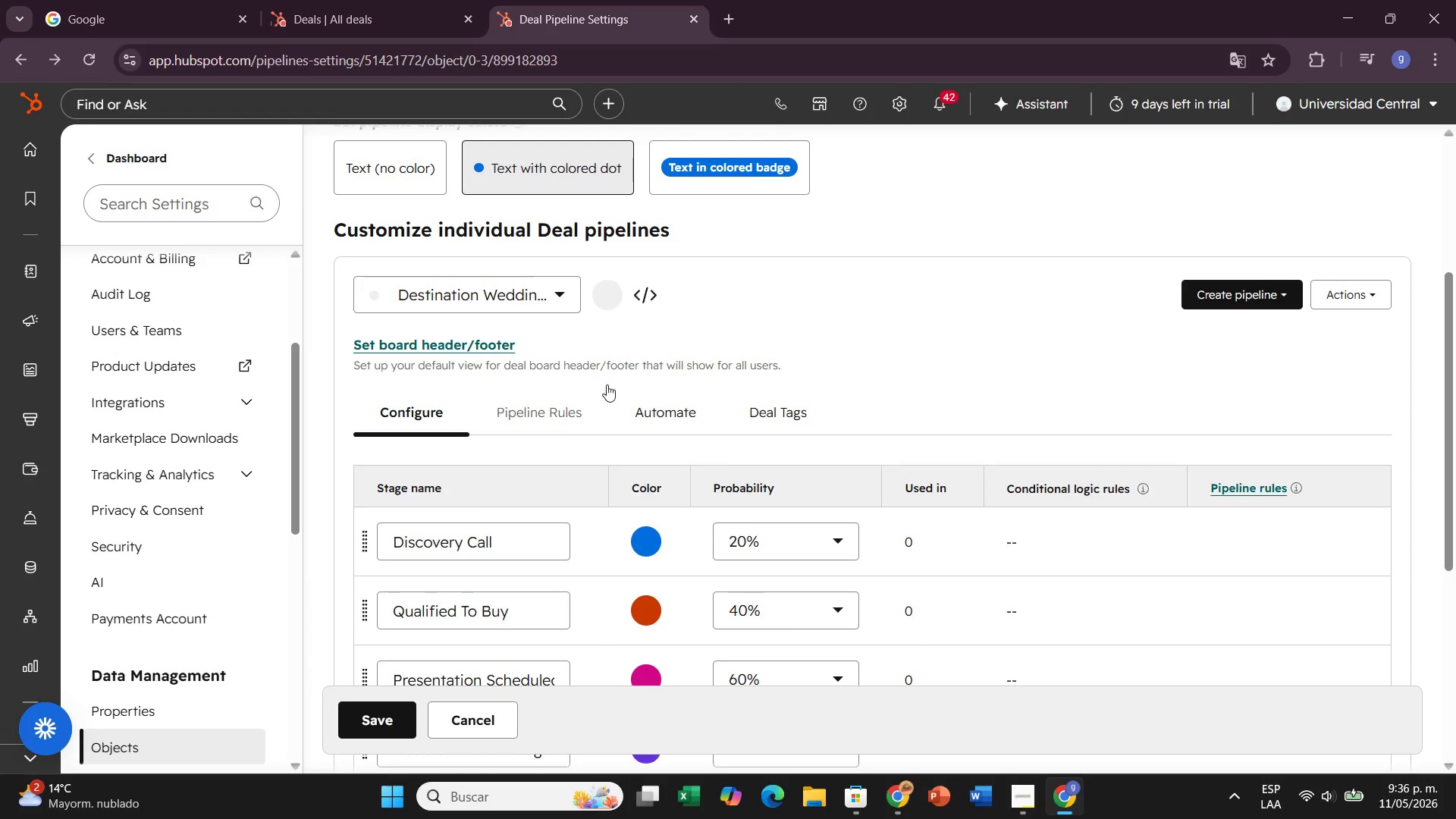 
left_click([546, 295])
 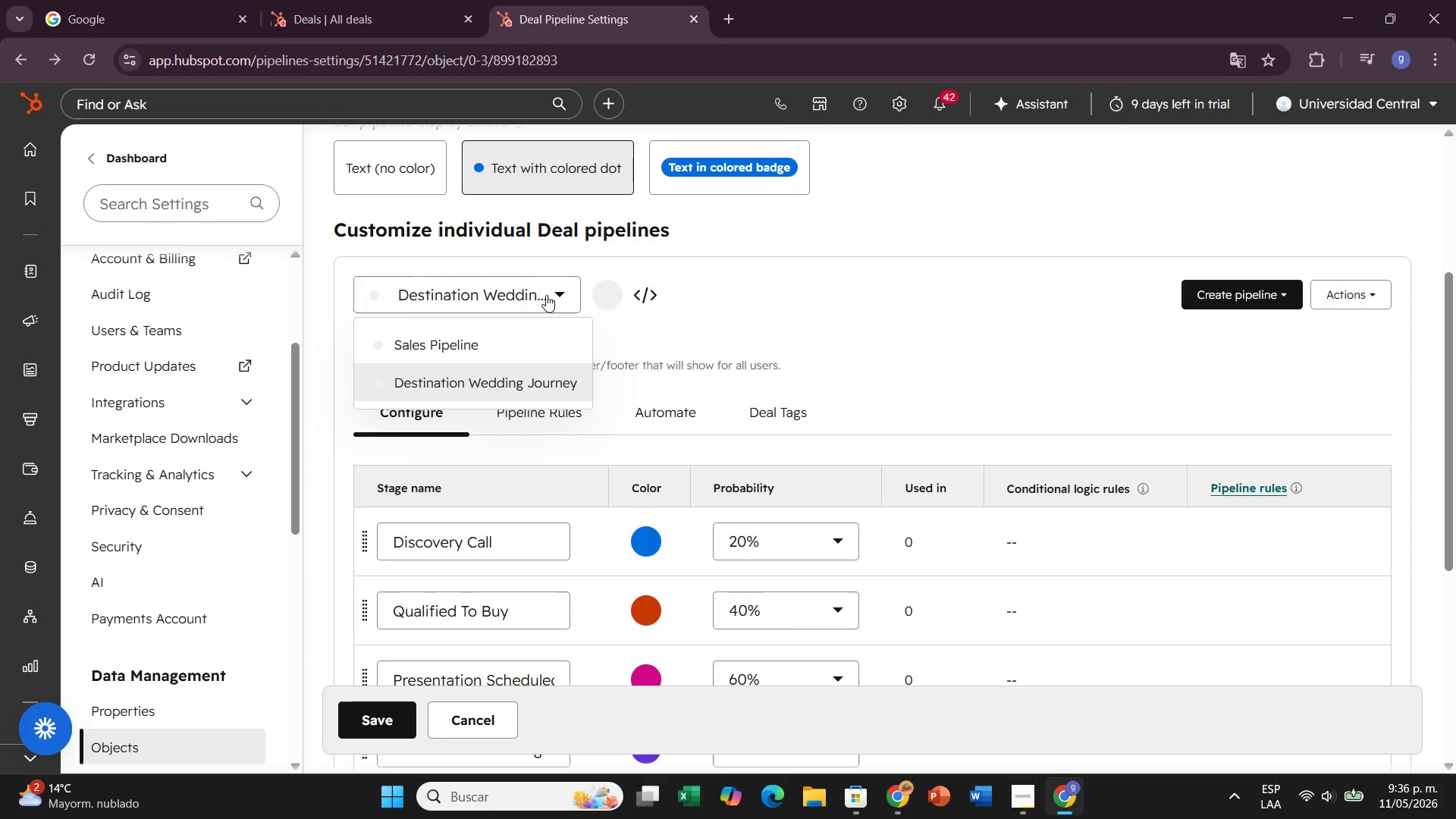 
left_click([942, 367])
 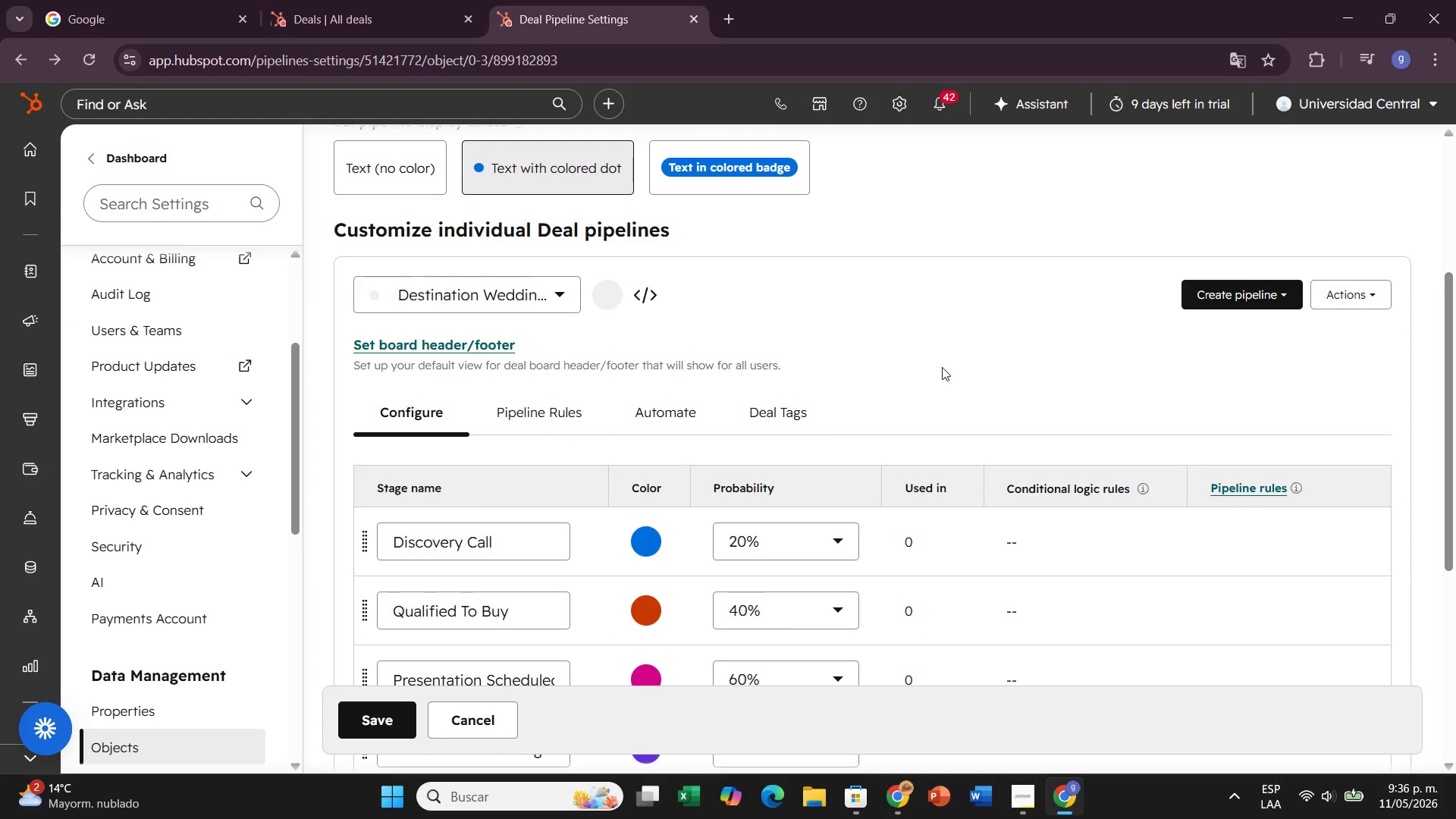 
wait(9.47)
 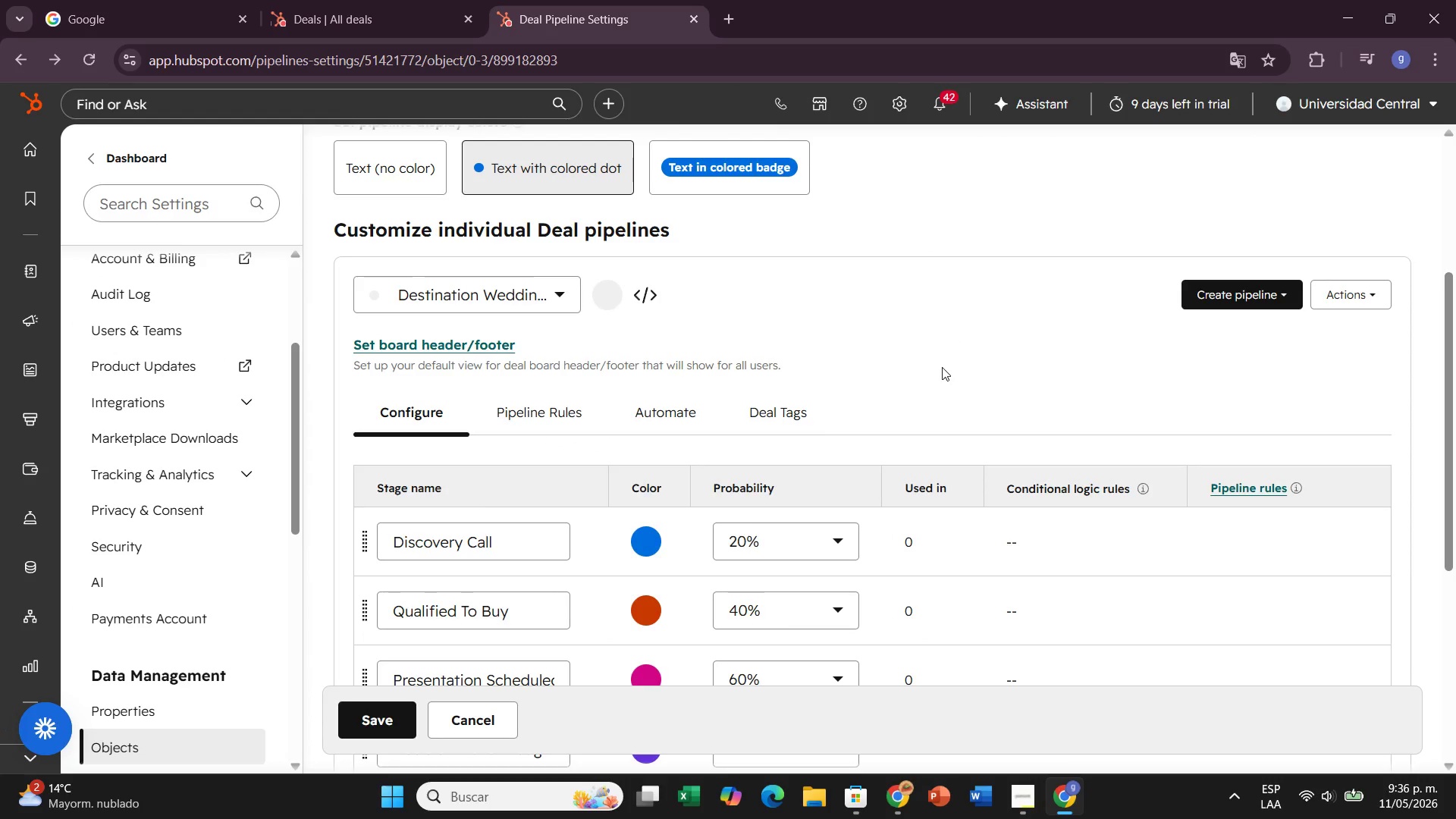 
left_click([814, 554])
 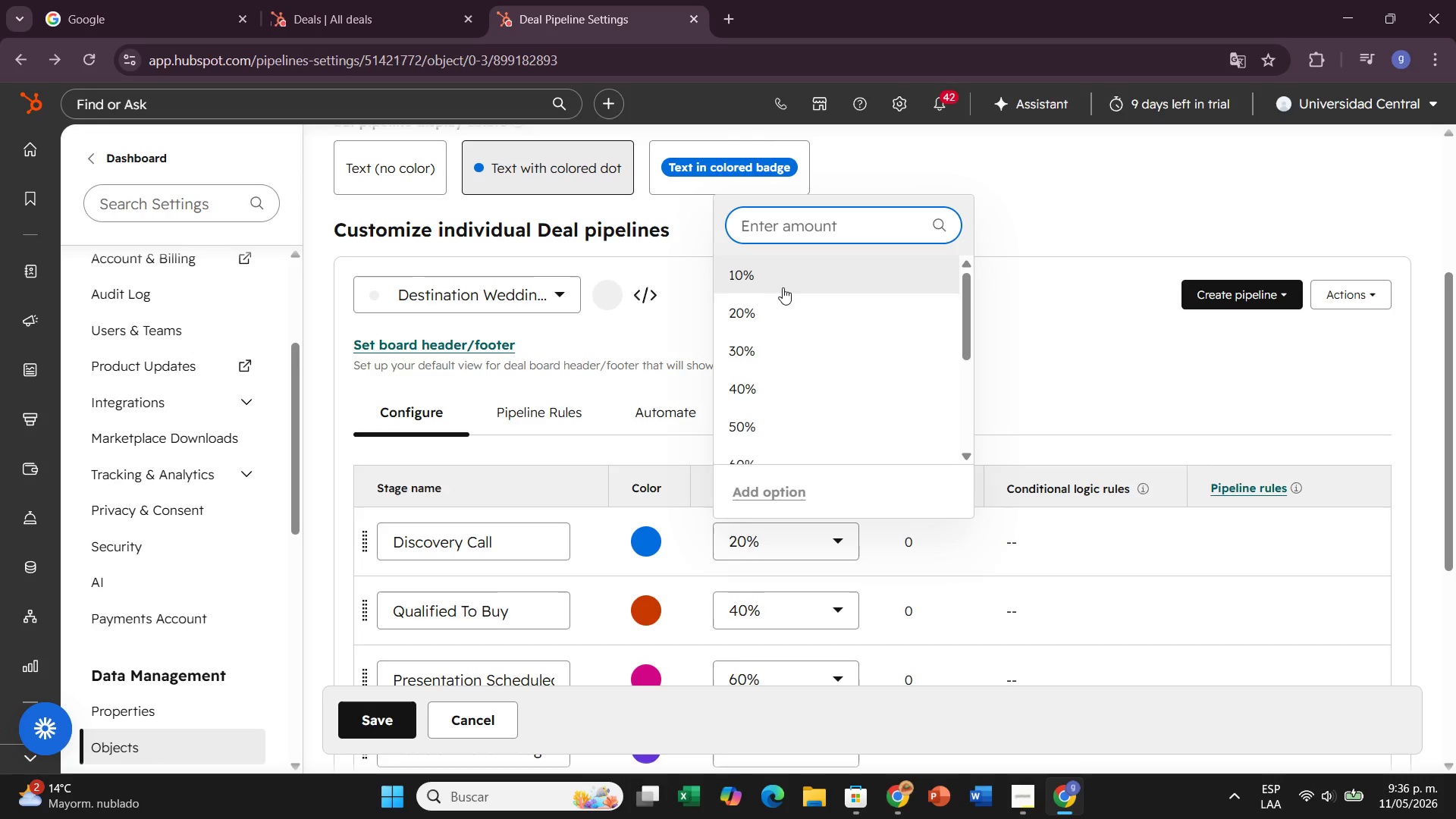 
left_click([783, 287])
 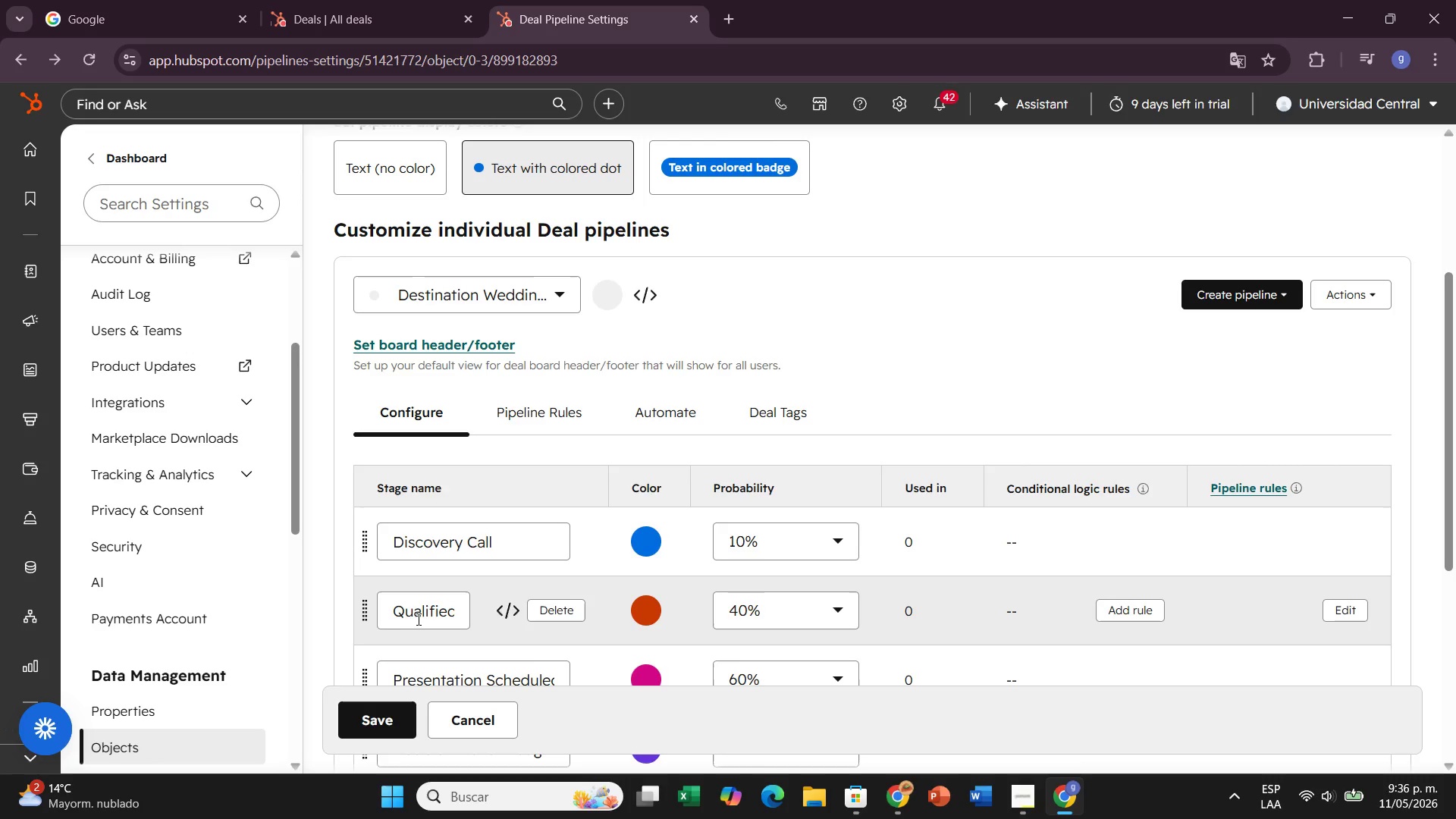 
left_click_drag(start_coordinate=[383, 617], to_coordinate=[473, 596])
 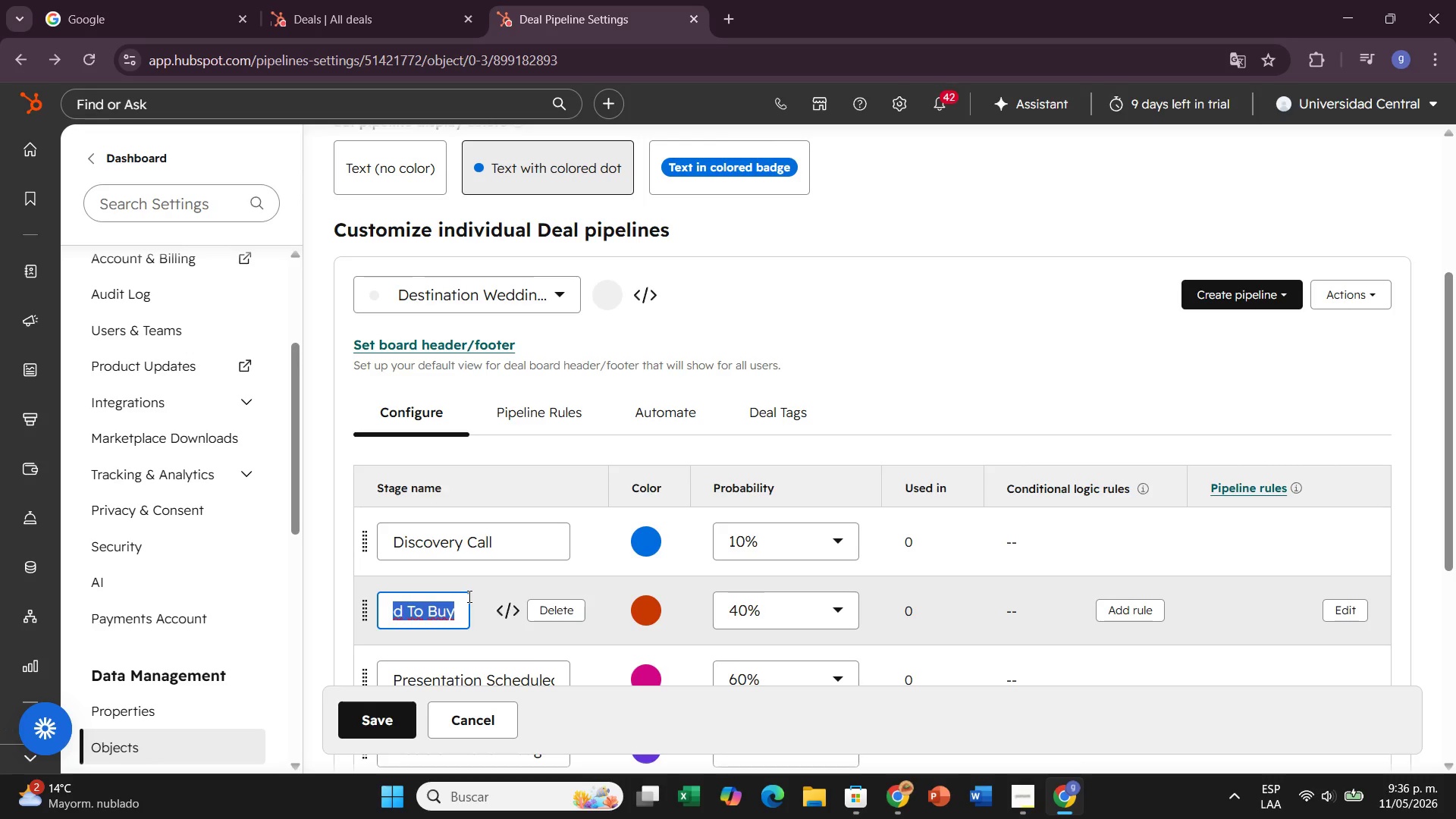 
key(Backspace)
 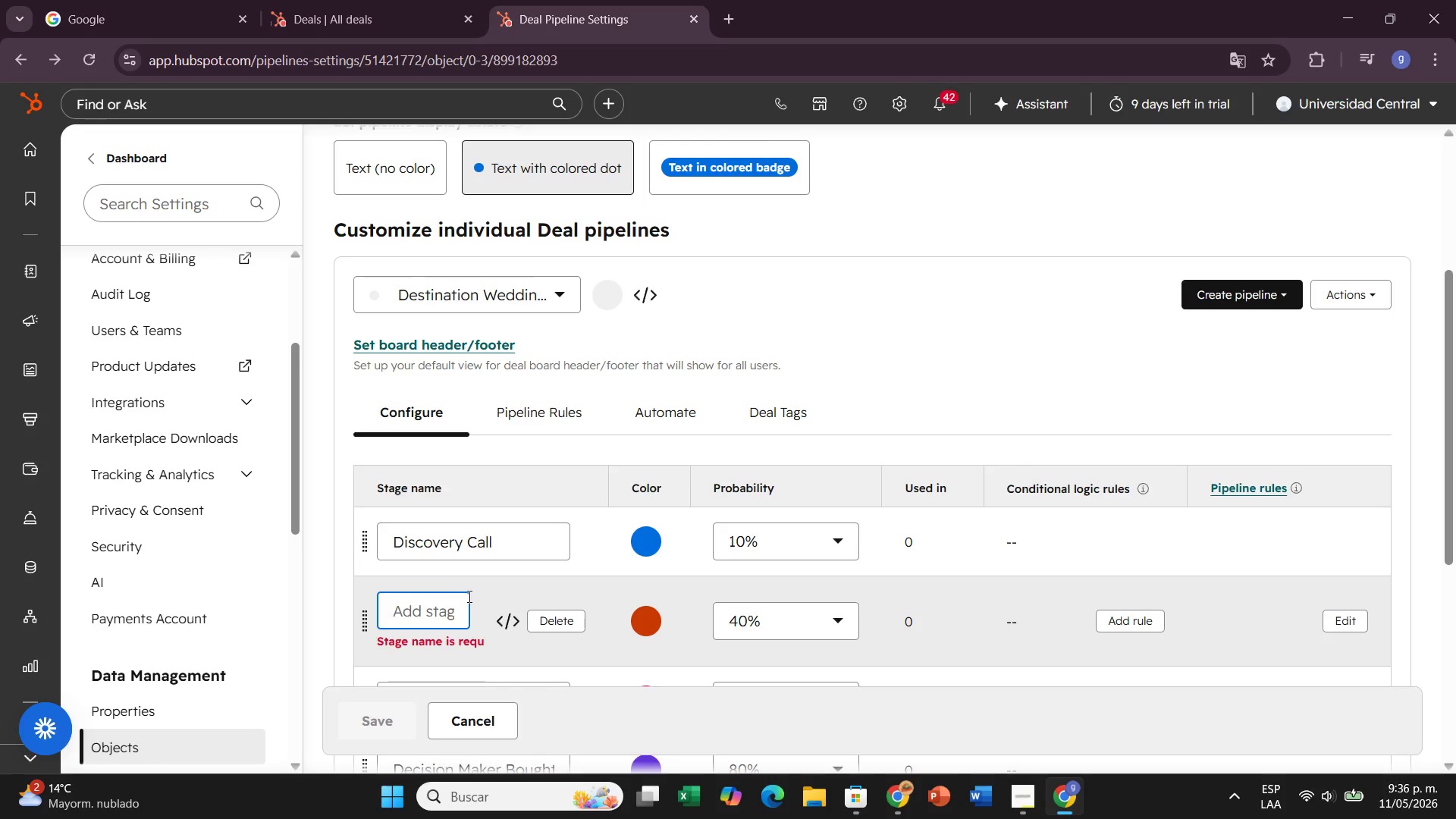 
type(Deposit Sef)
key(Backspace)
type(cure)
 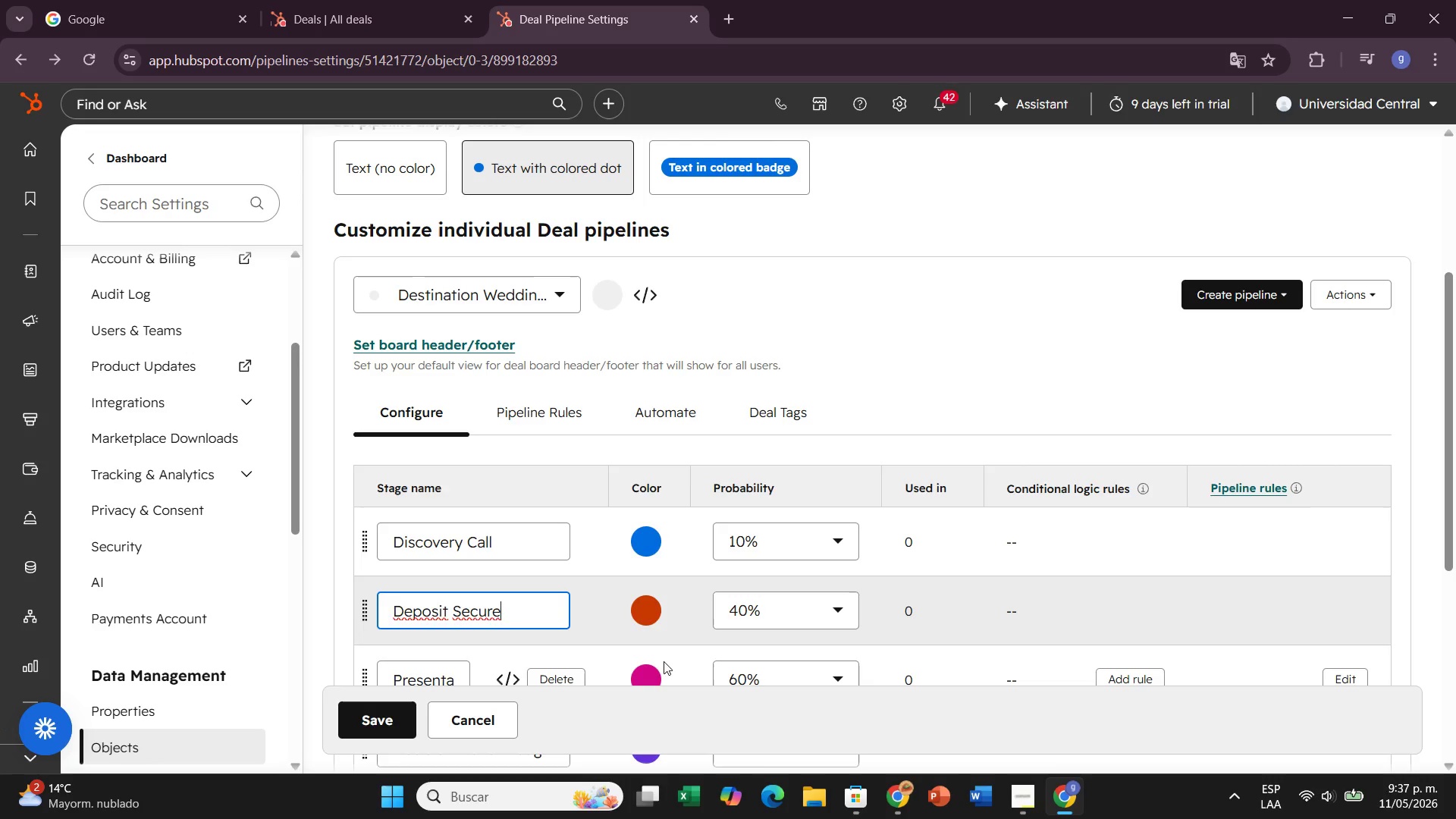 
left_click([810, 610])
 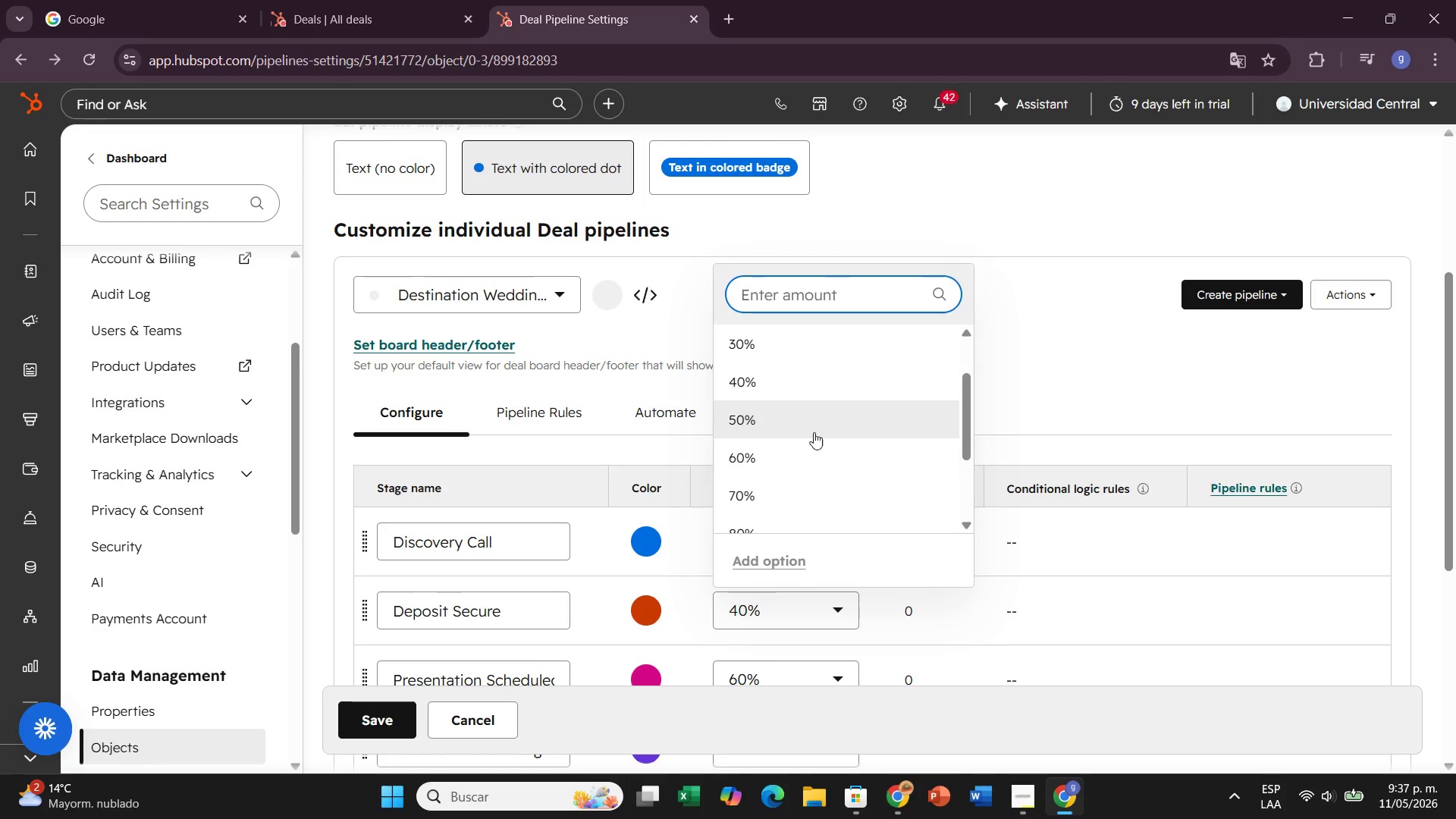 
left_click([813, 430])
 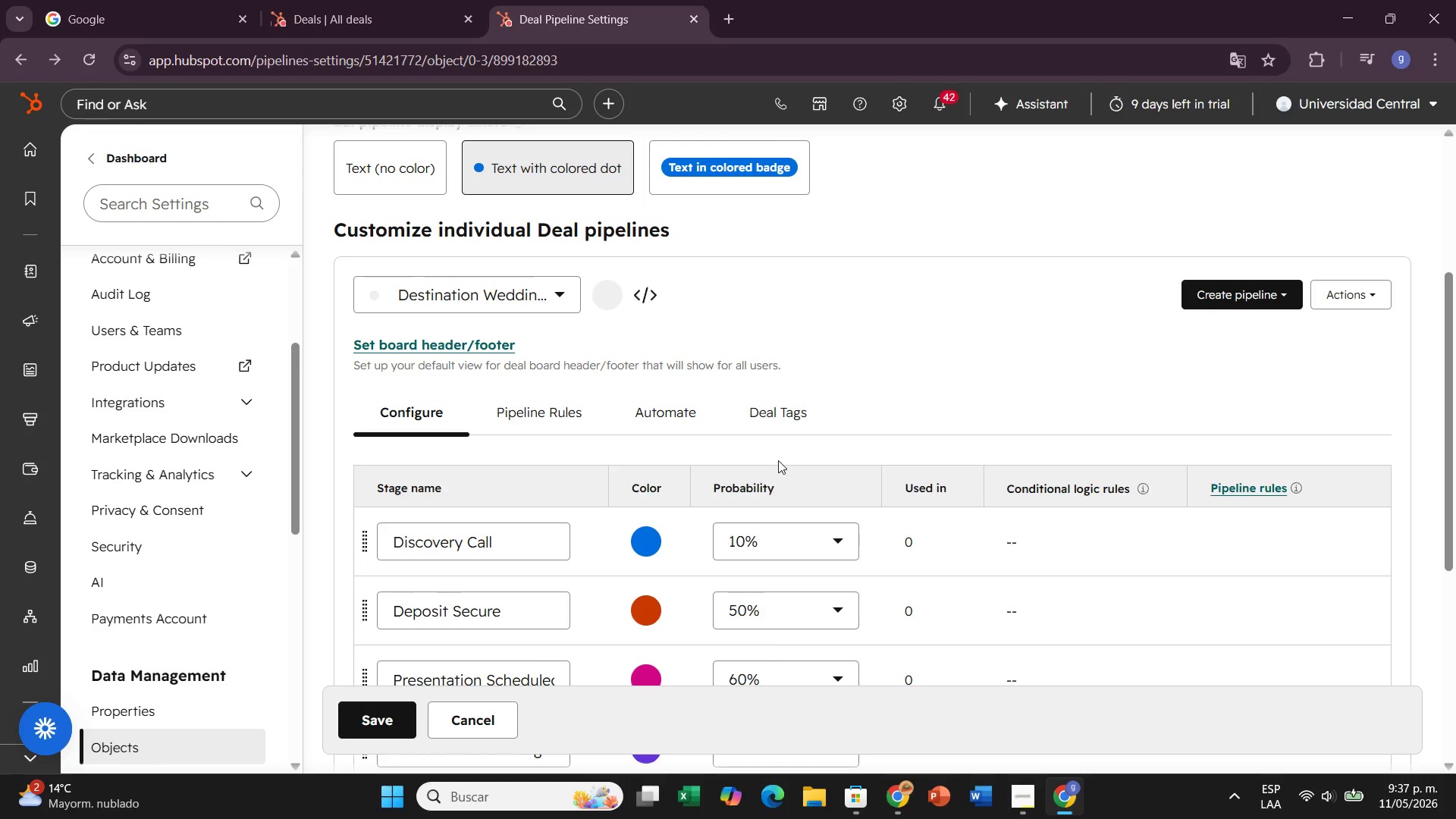 
scroll: coordinate [757, 491], scroll_direction: down, amount: 2.0
 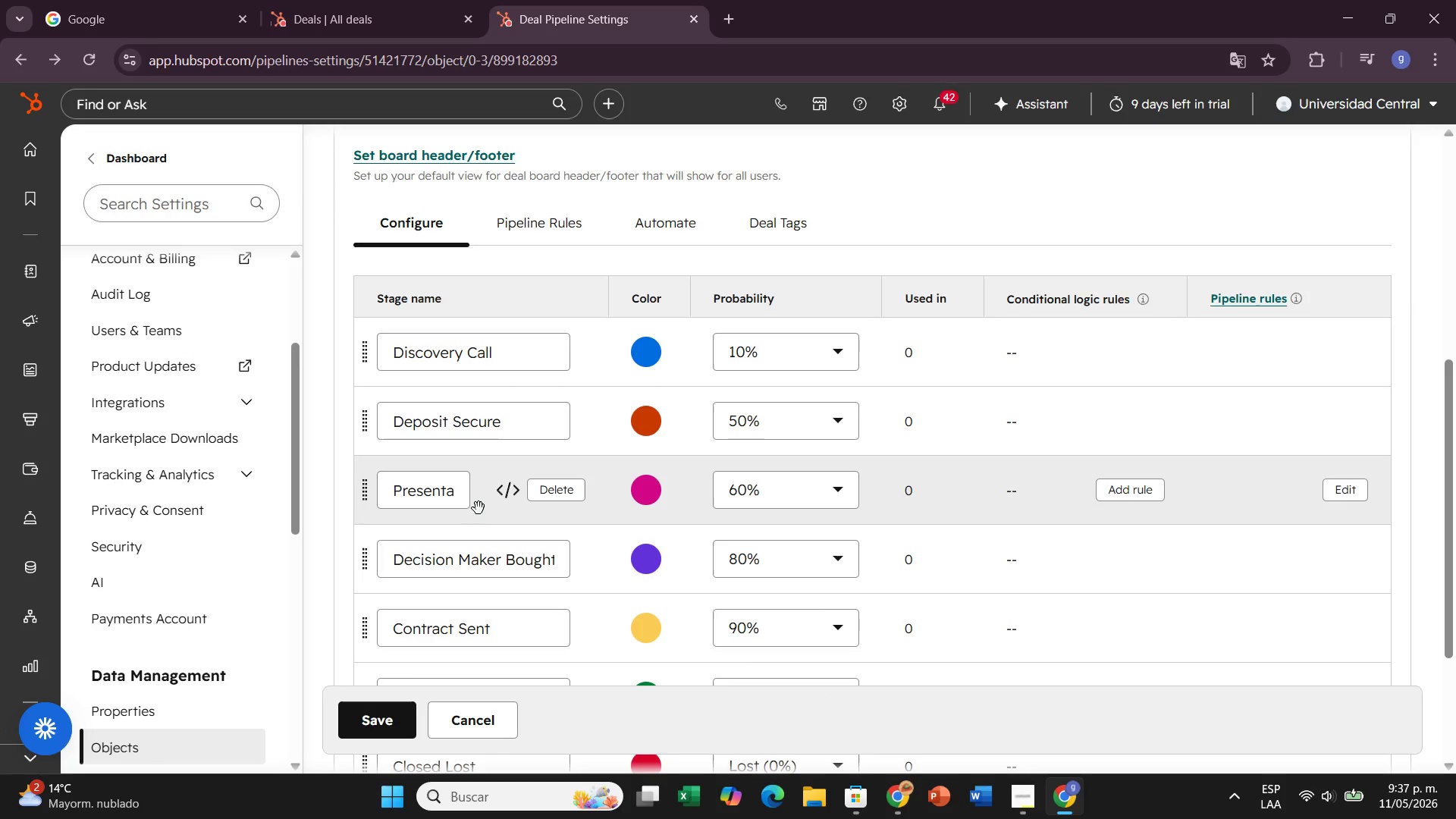 
left_click([458, 494])
 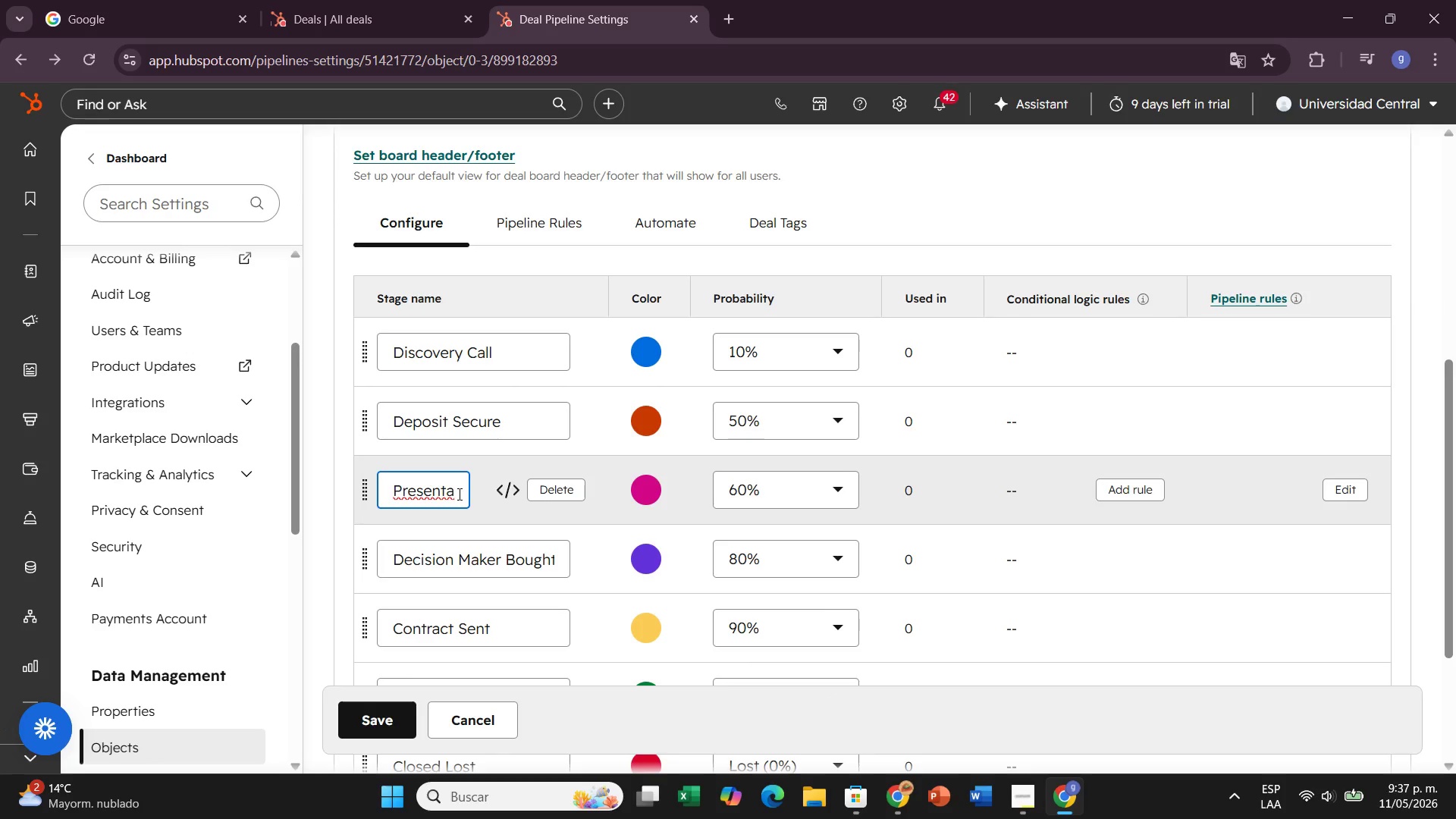 
key(Backspace)
 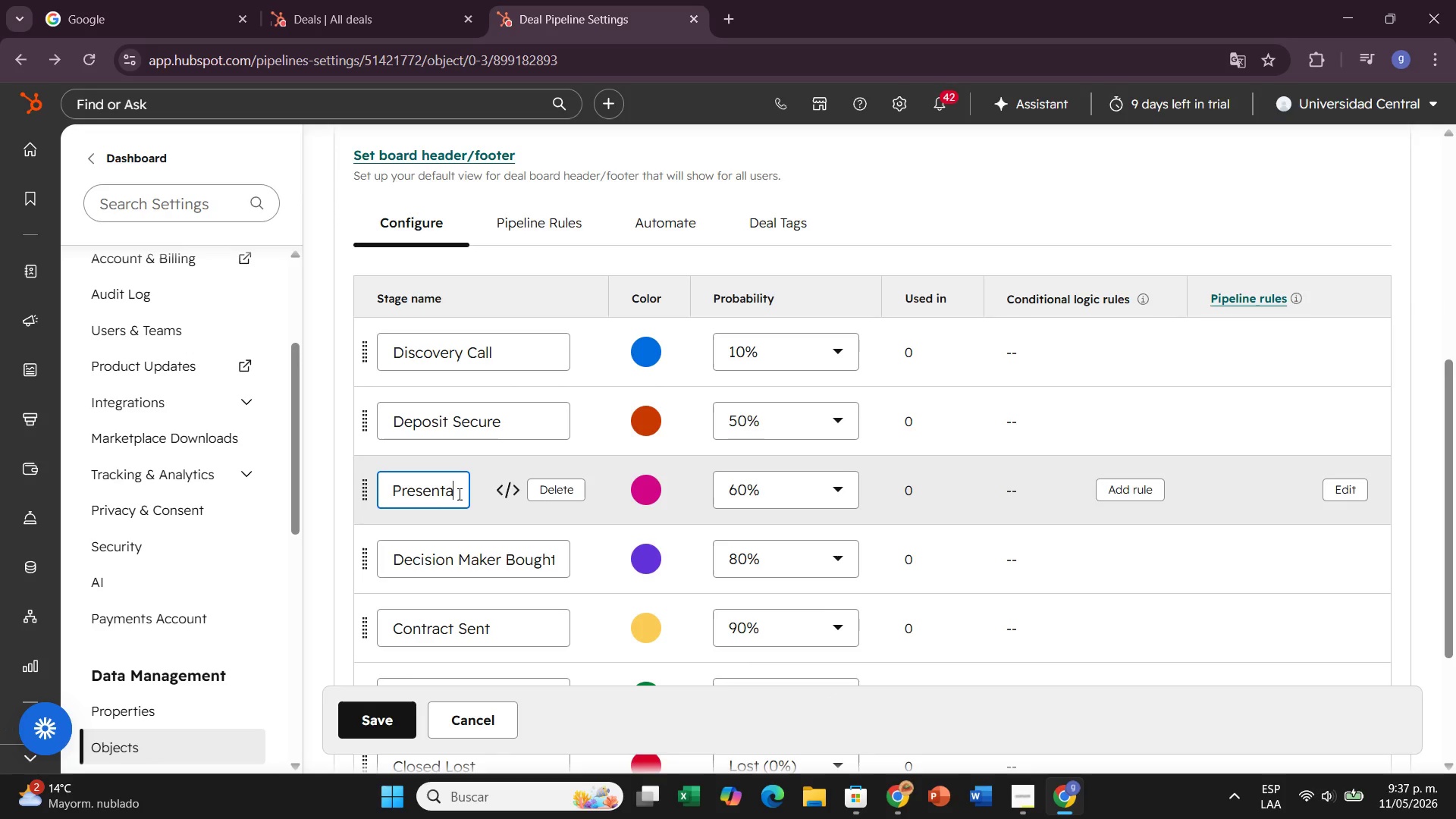 
key(Backspace)
 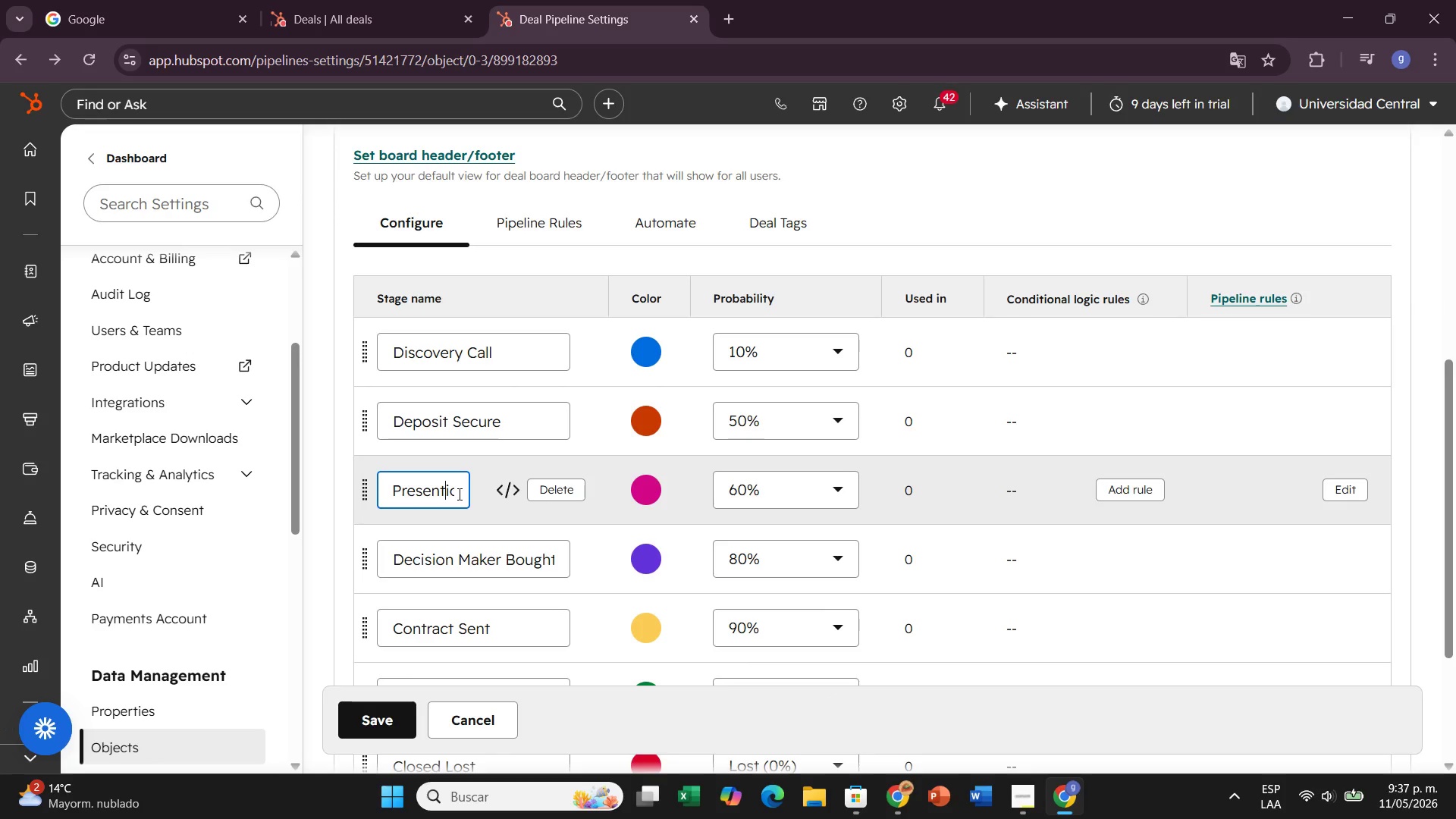 
key(Backspace)
 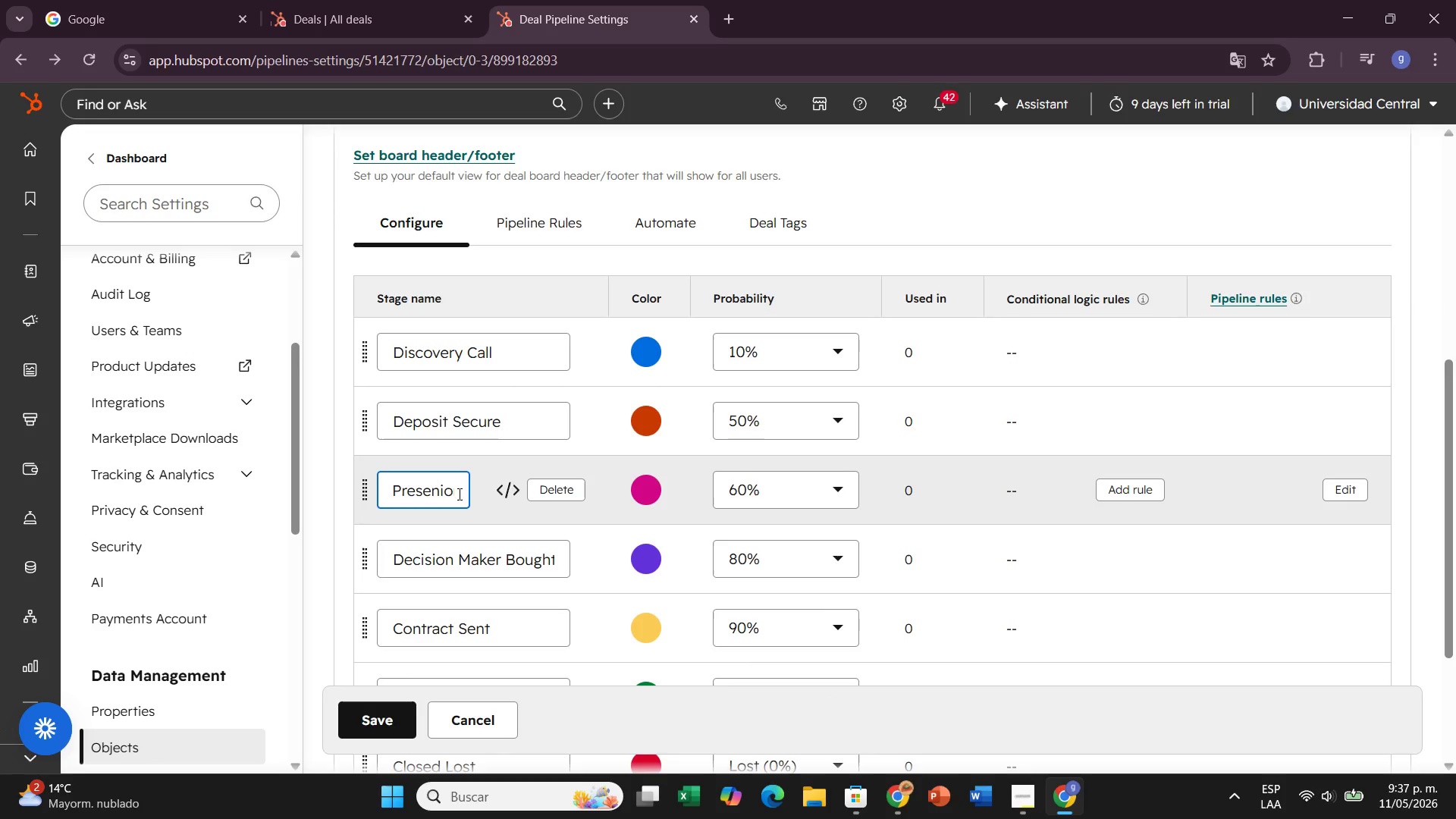 
key(Backspace)
 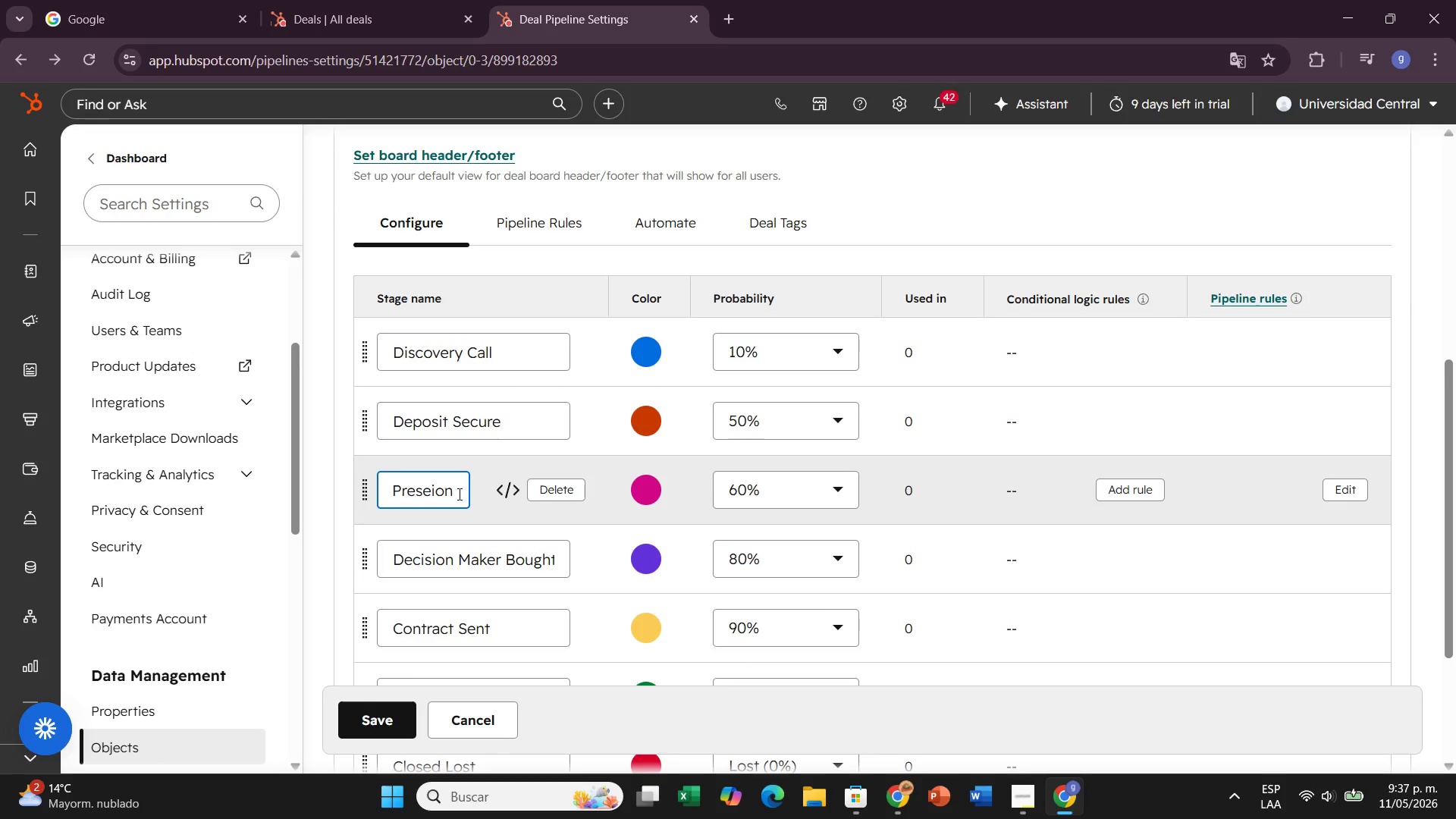 
key(ArrowRight)
 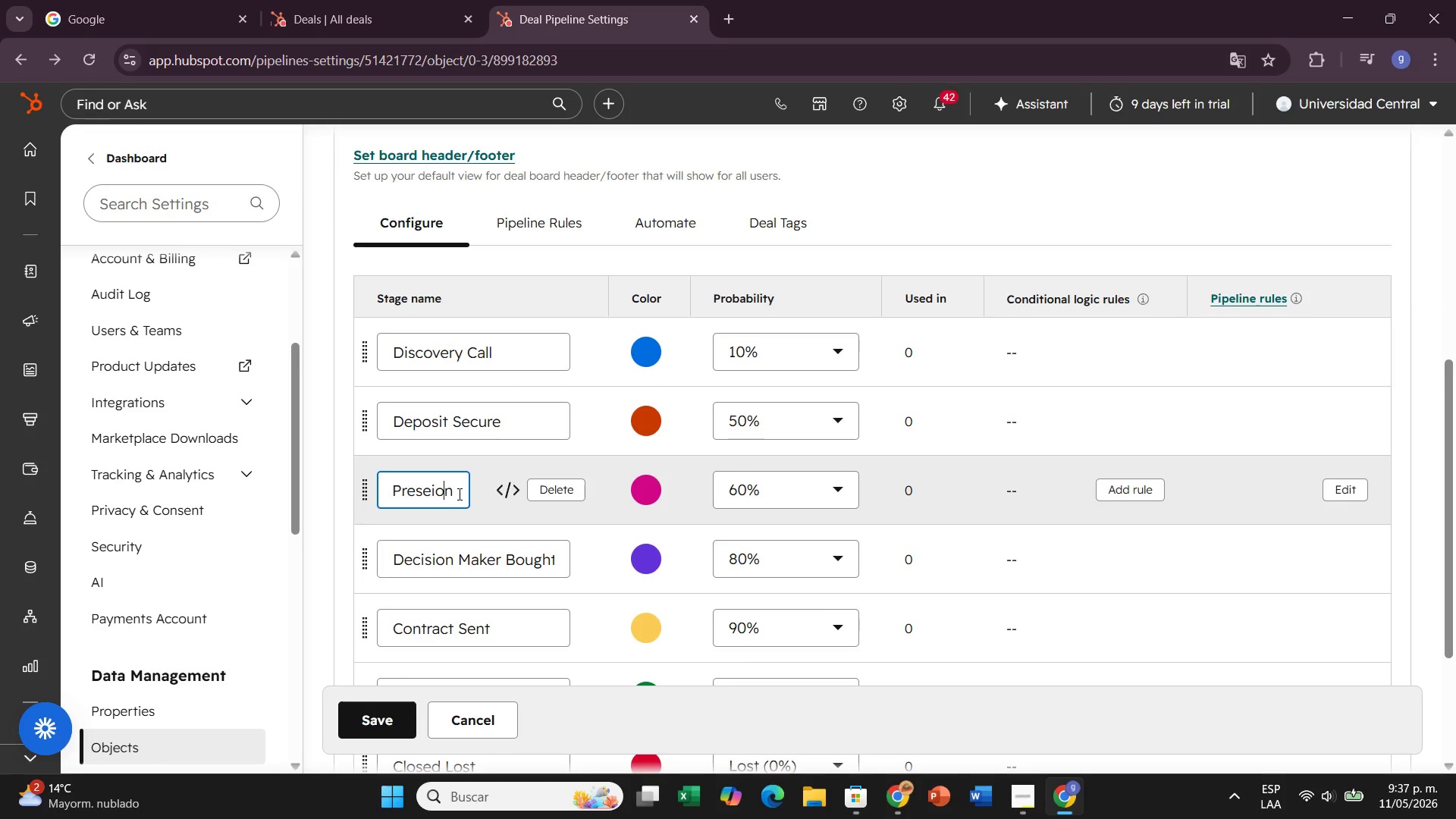 
hold_key(key=ArrowRight, duration=0.48)
 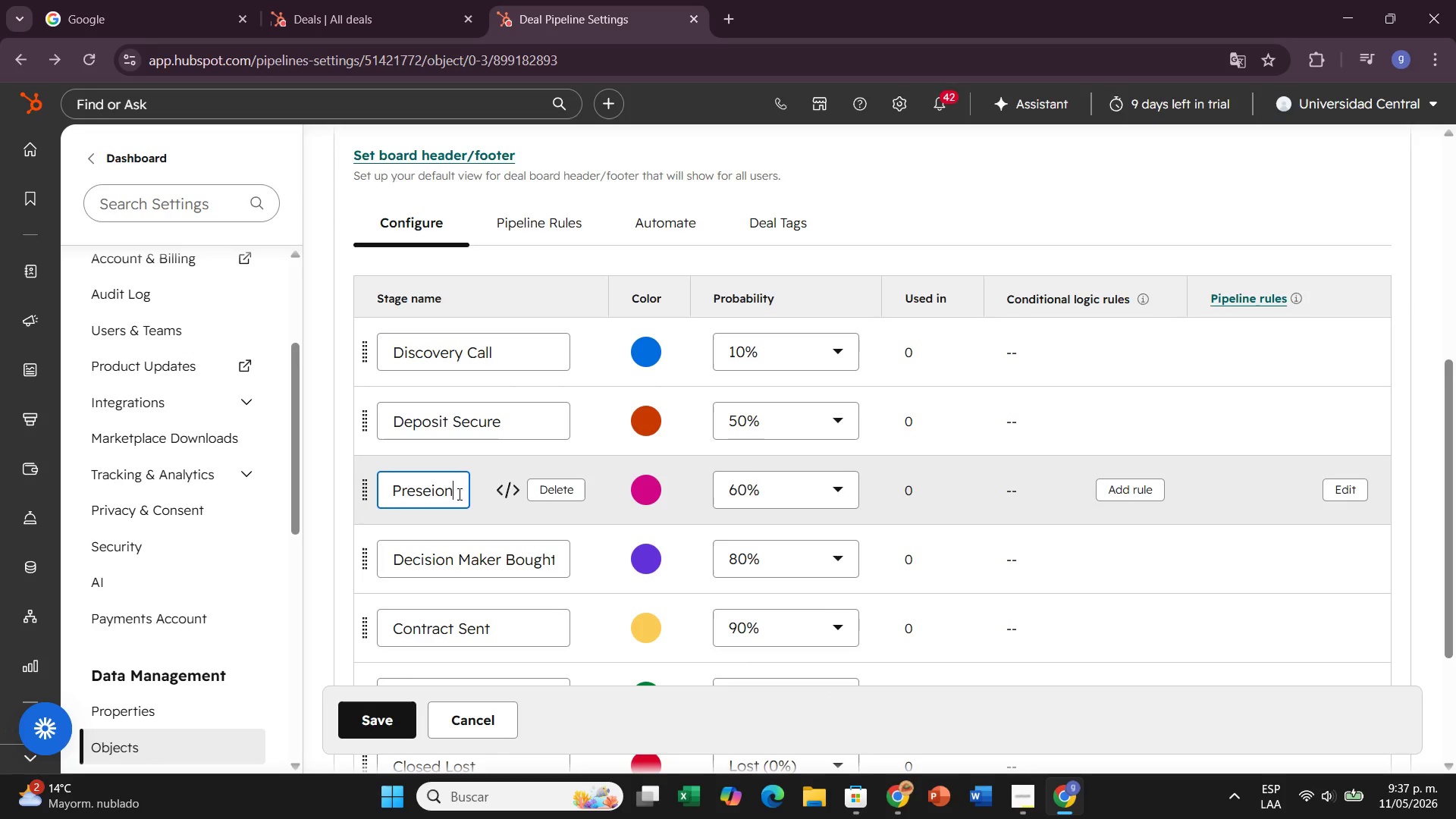 
key(ArrowRight)
 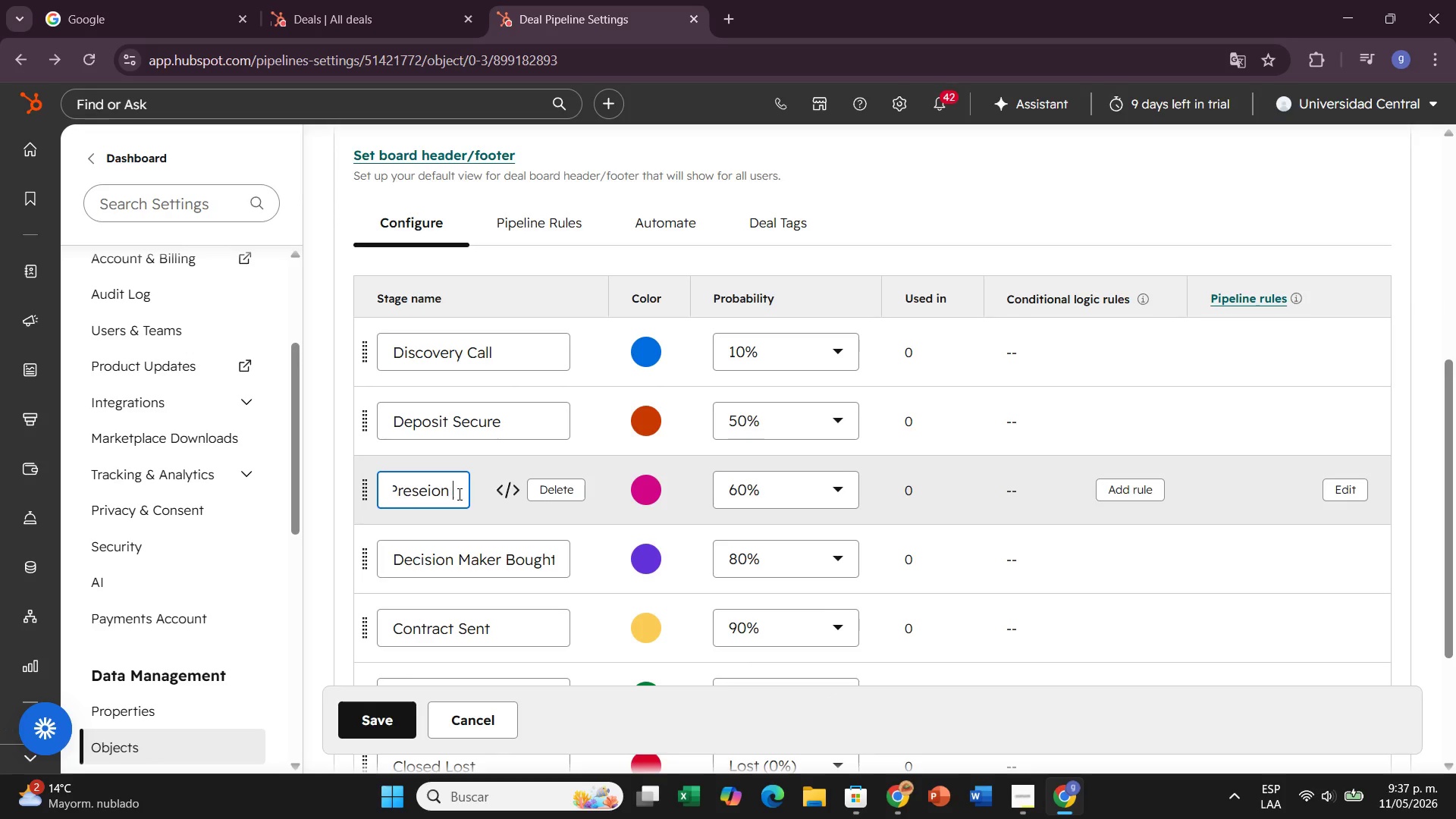 
key(ArrowRight)
 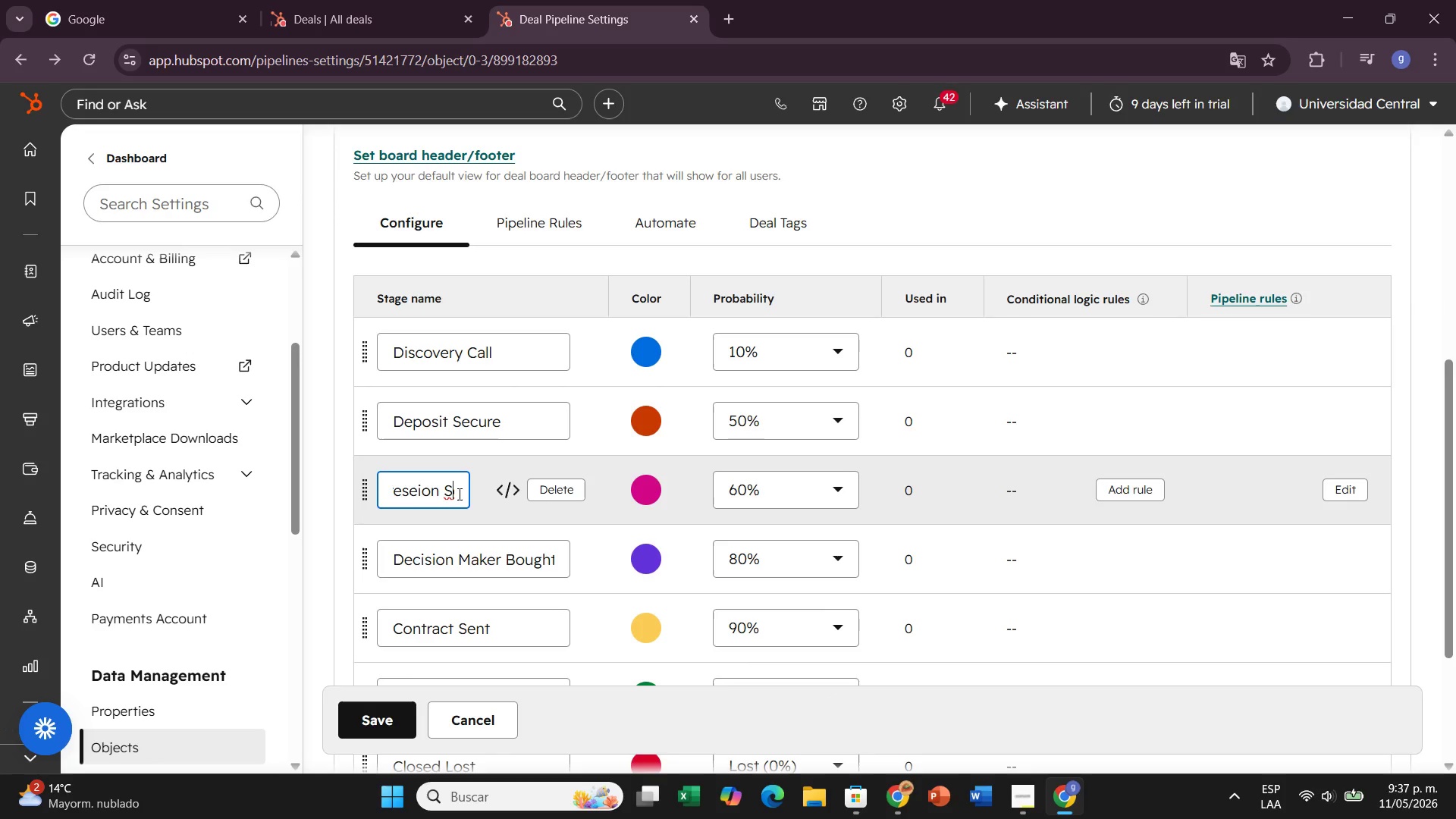 
key(ArrowRight)
 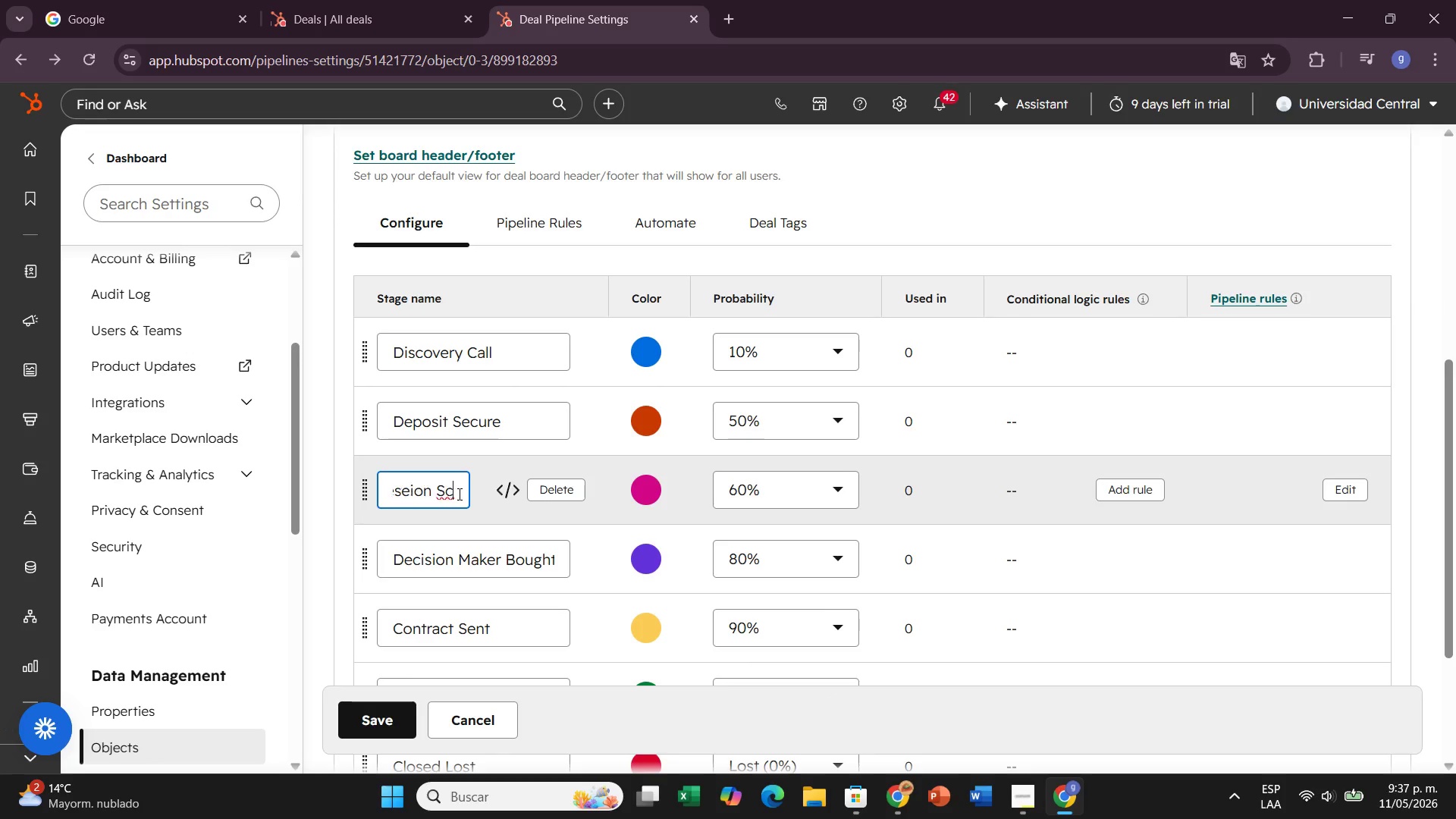 
hold_key(key=ArrowRight, duration=1.0)
 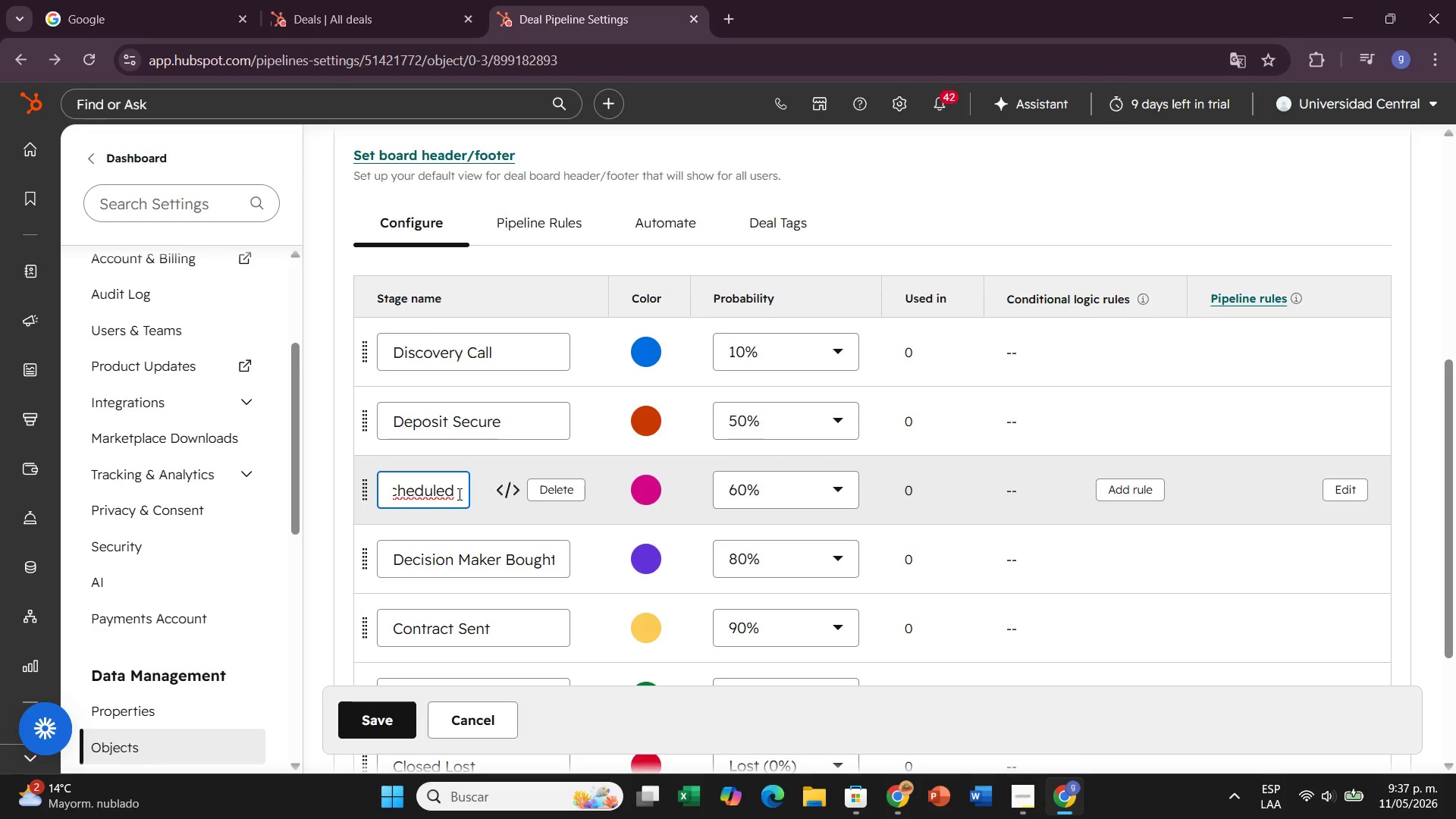 
key(Backspace)
 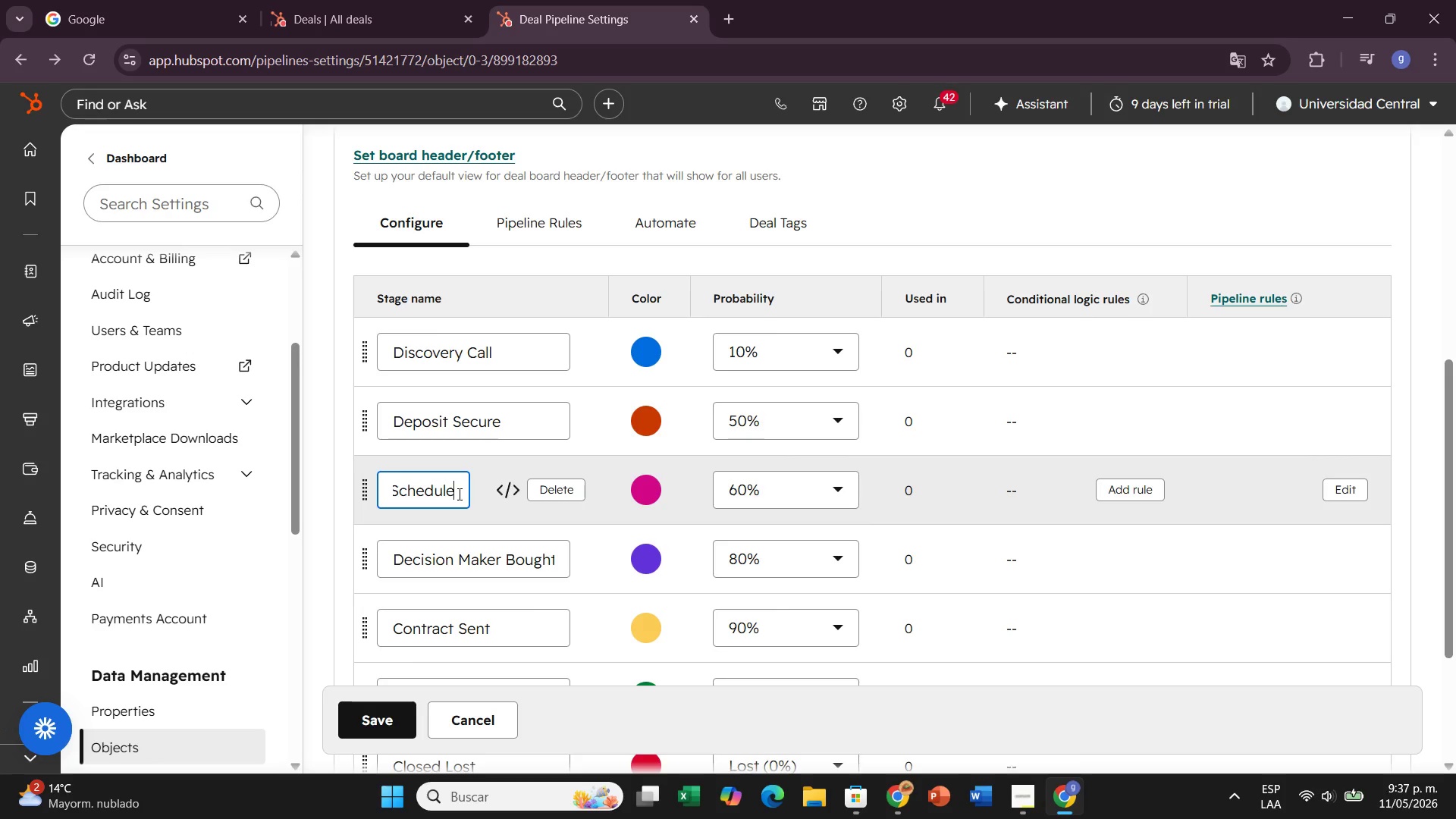 
key(Backspace)
 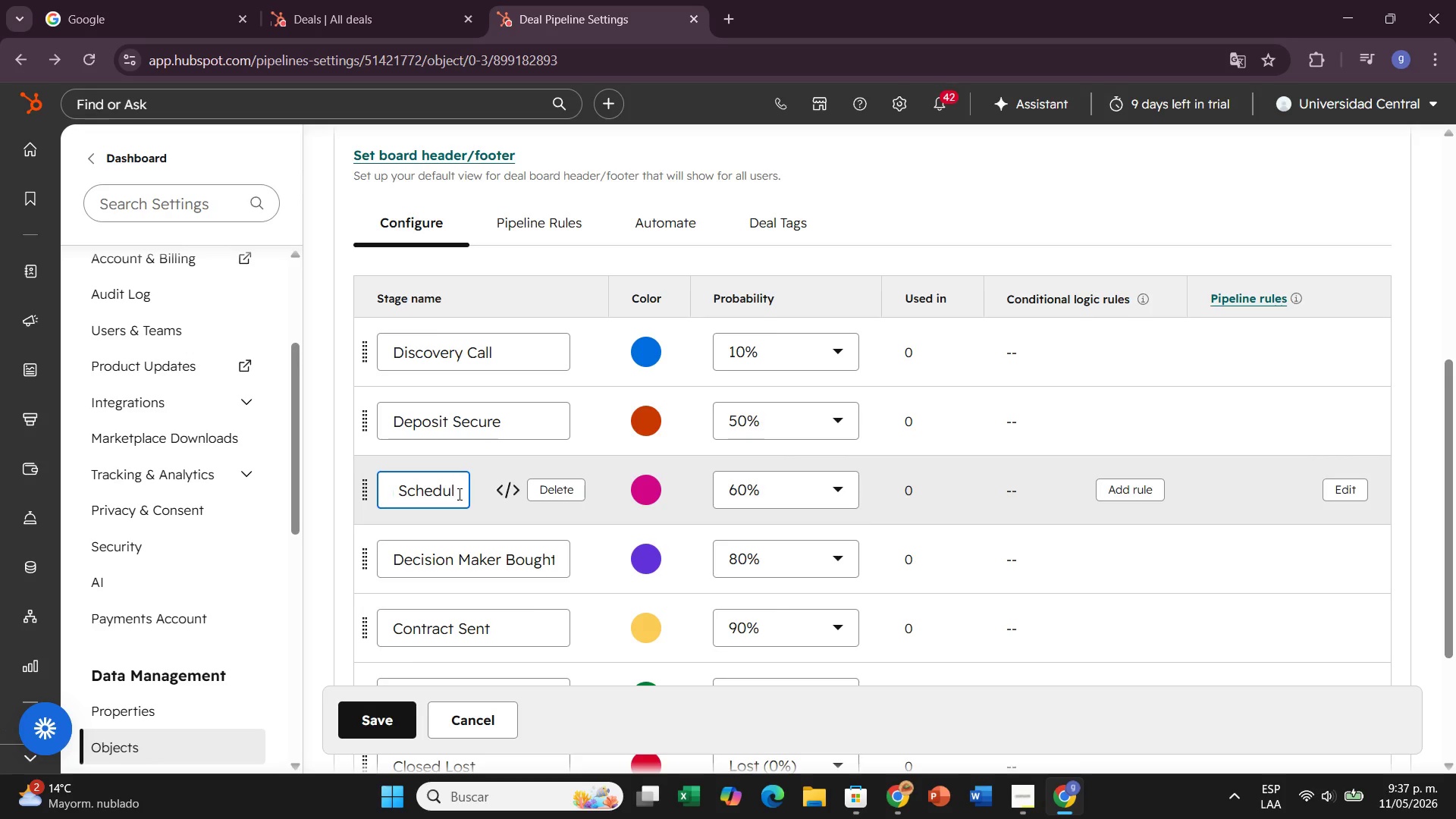 
key(Backspace)
 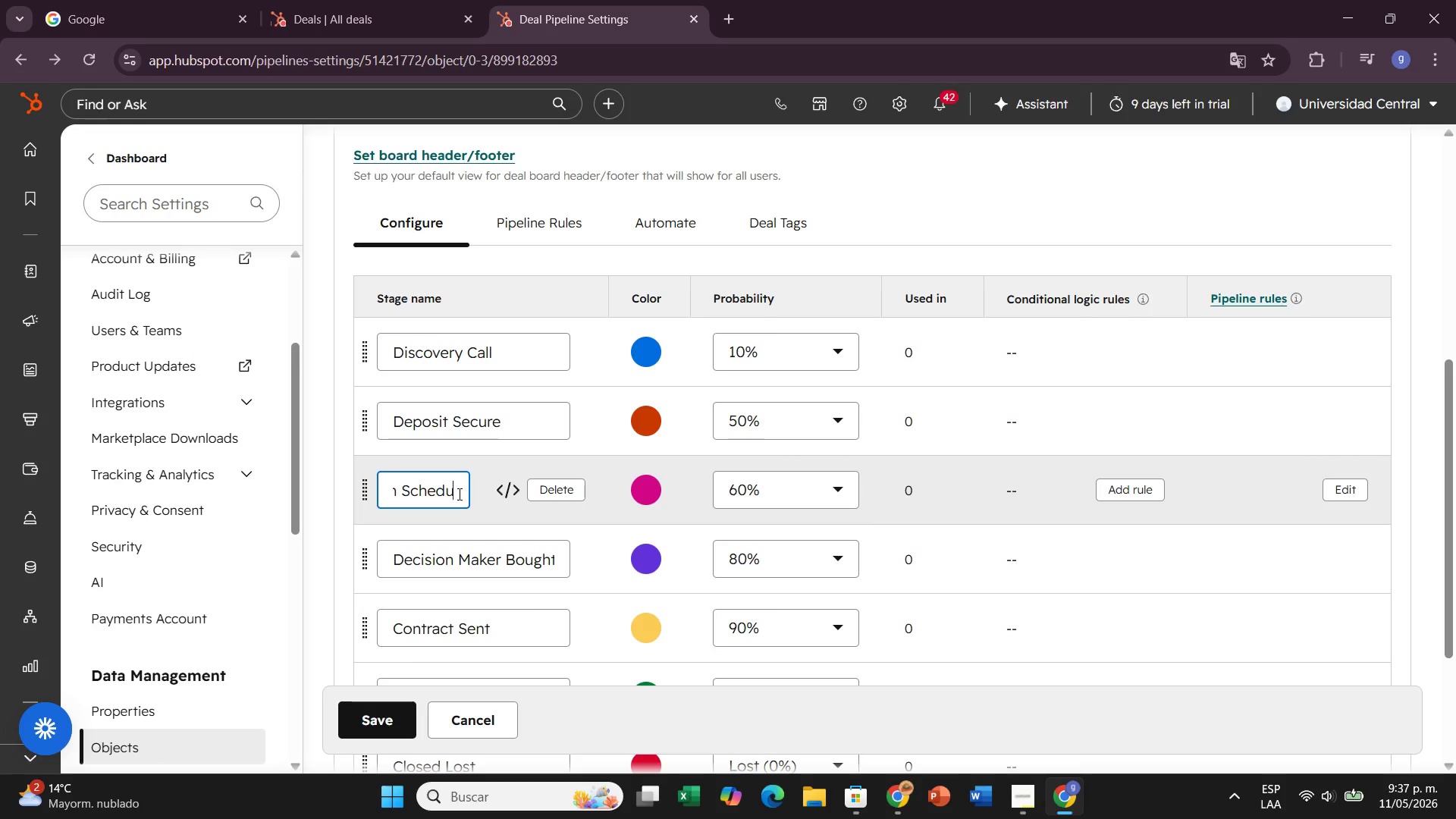 
key(Backspace)
 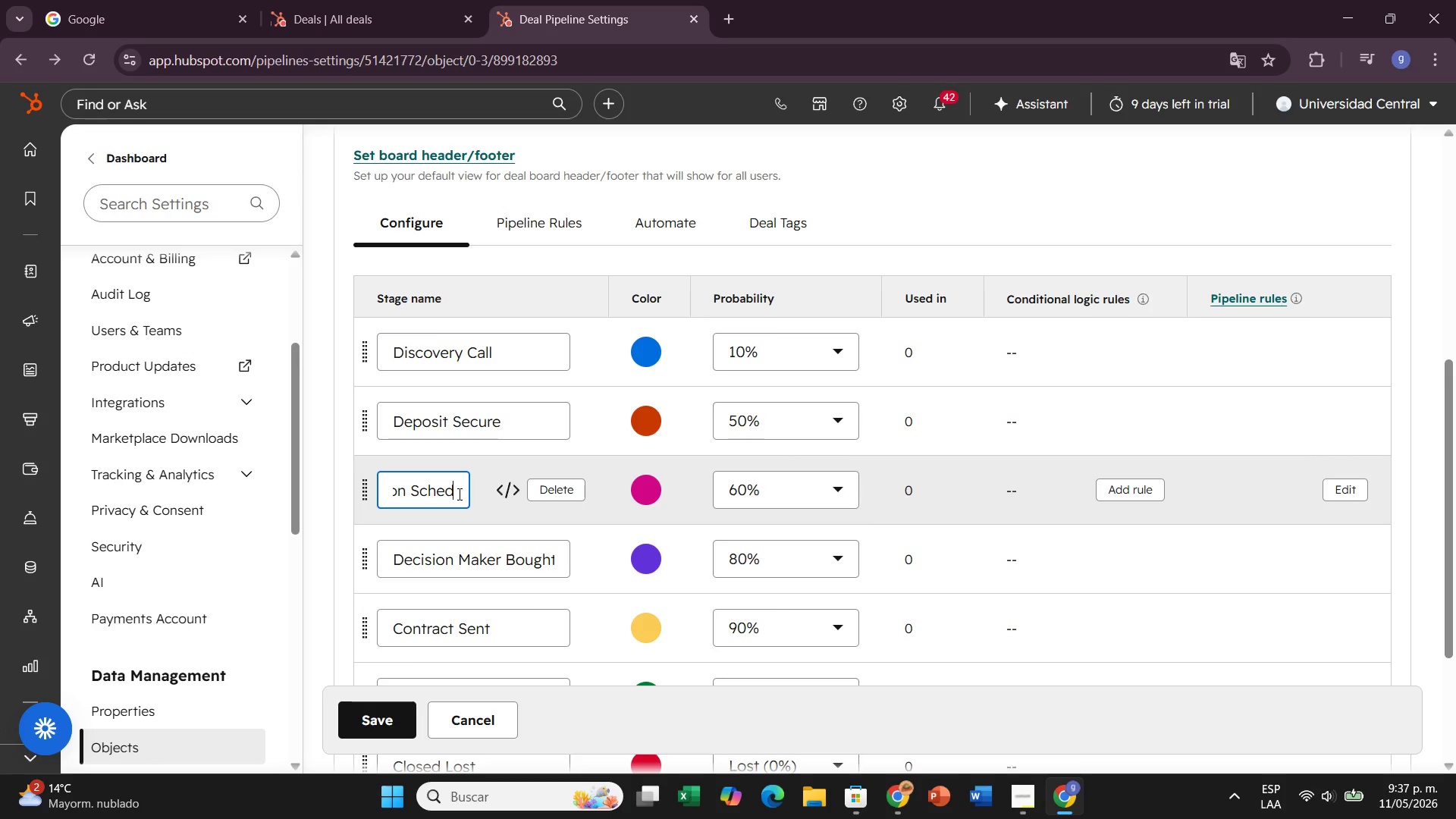 
key(Backspace)
 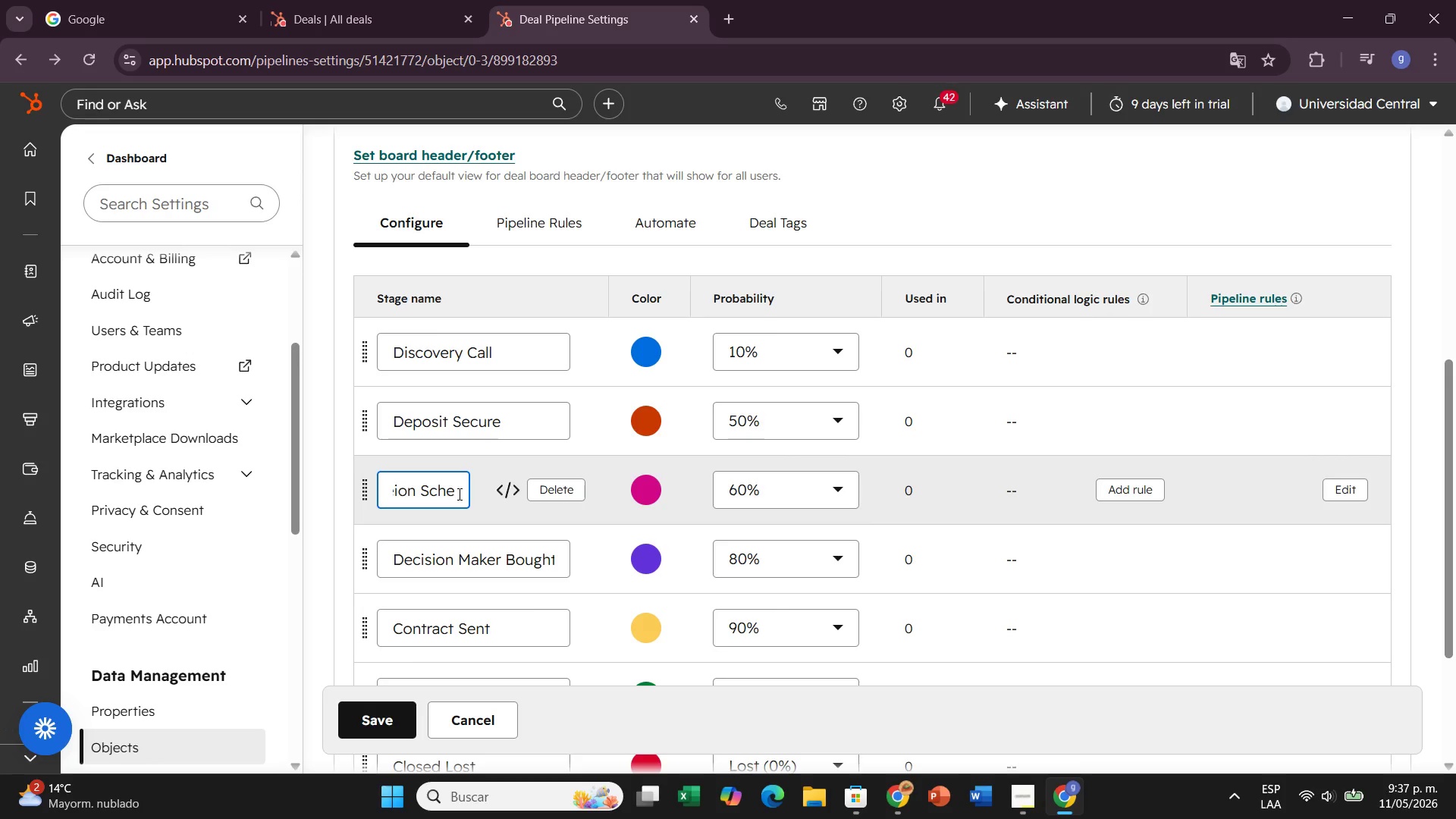 
key(Backspace)
 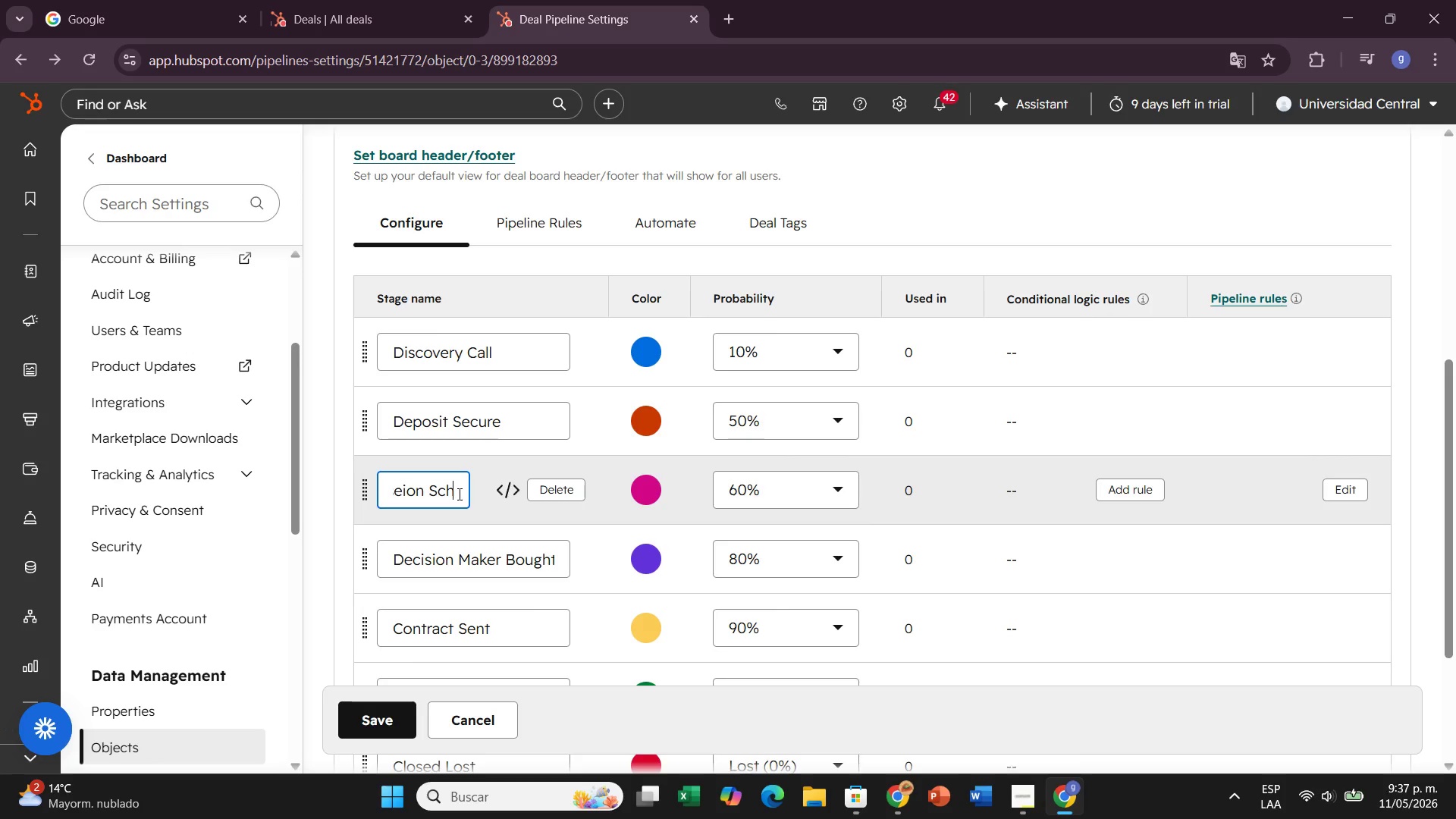 
key(Backspace)
 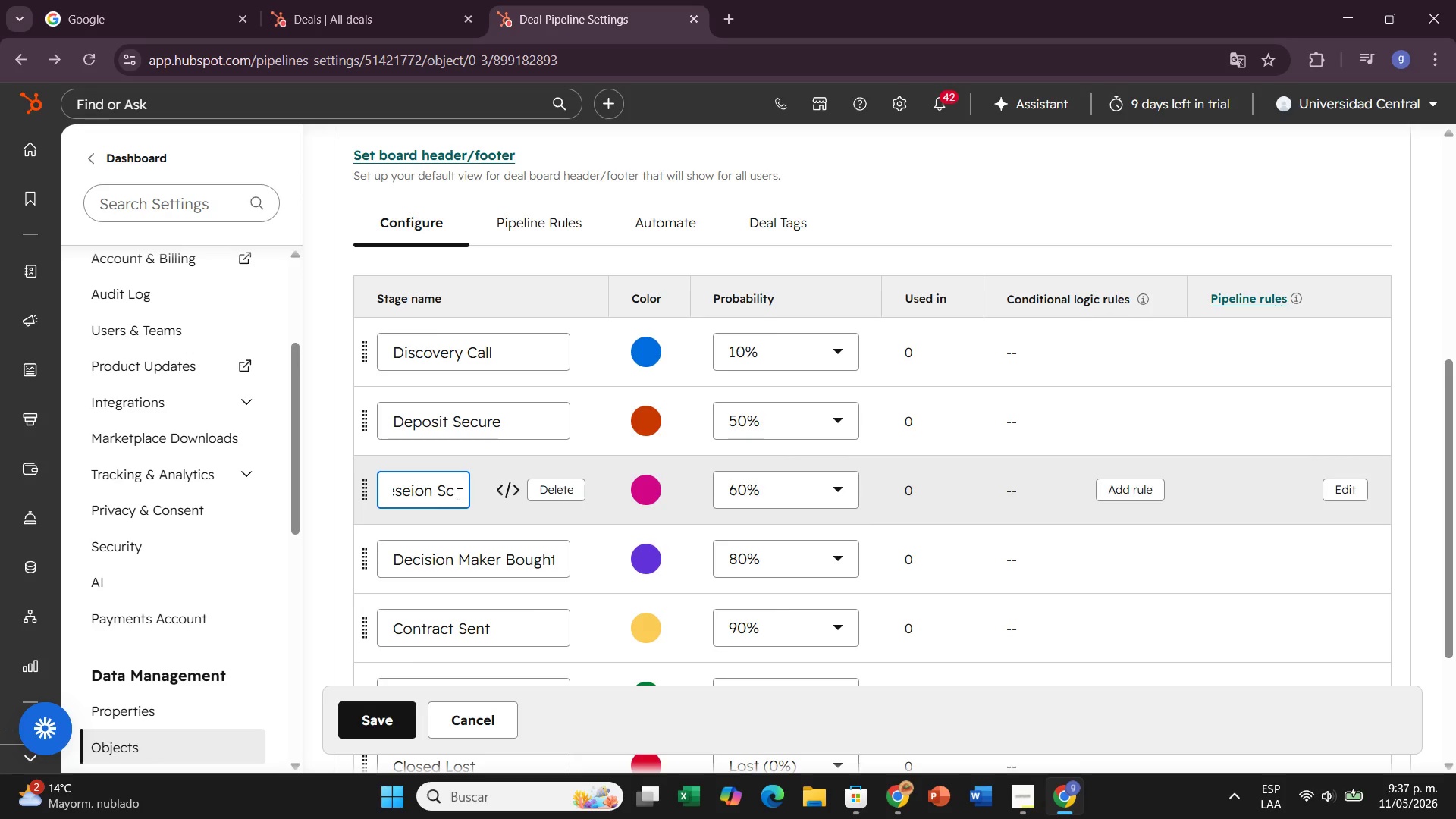 
key(Backspace)
 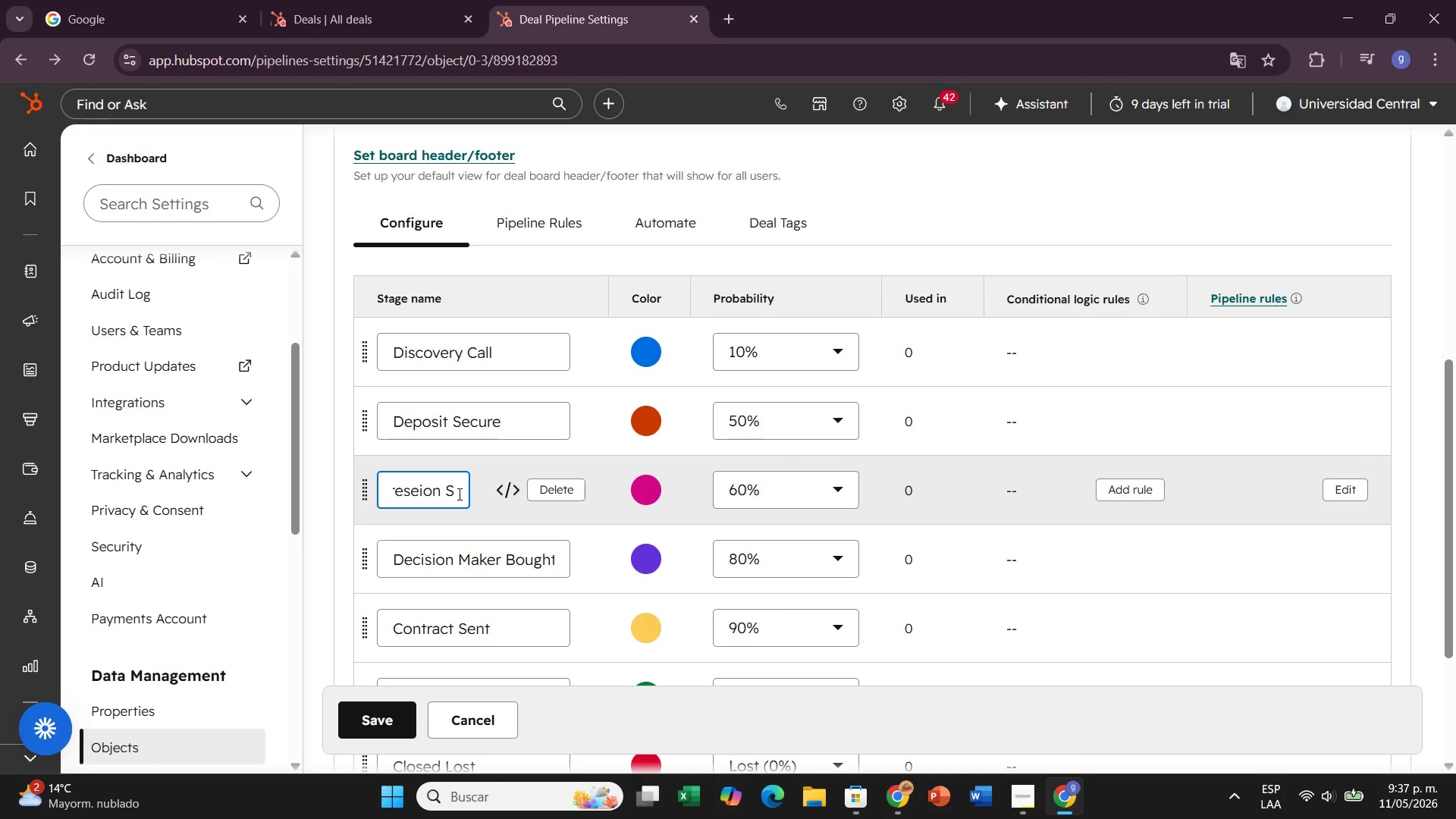 
key(Backspace)
 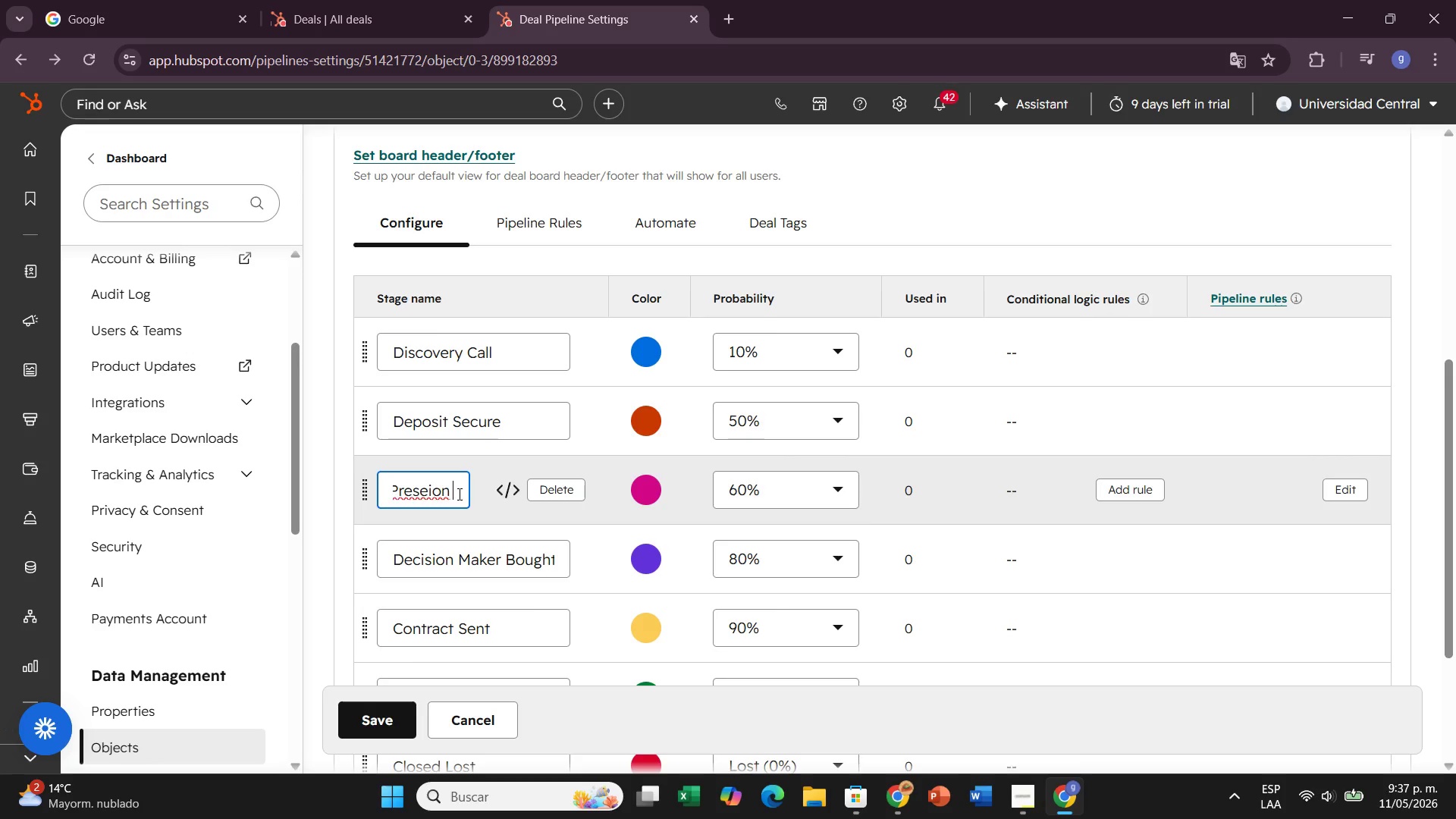 
key(Backspace)
 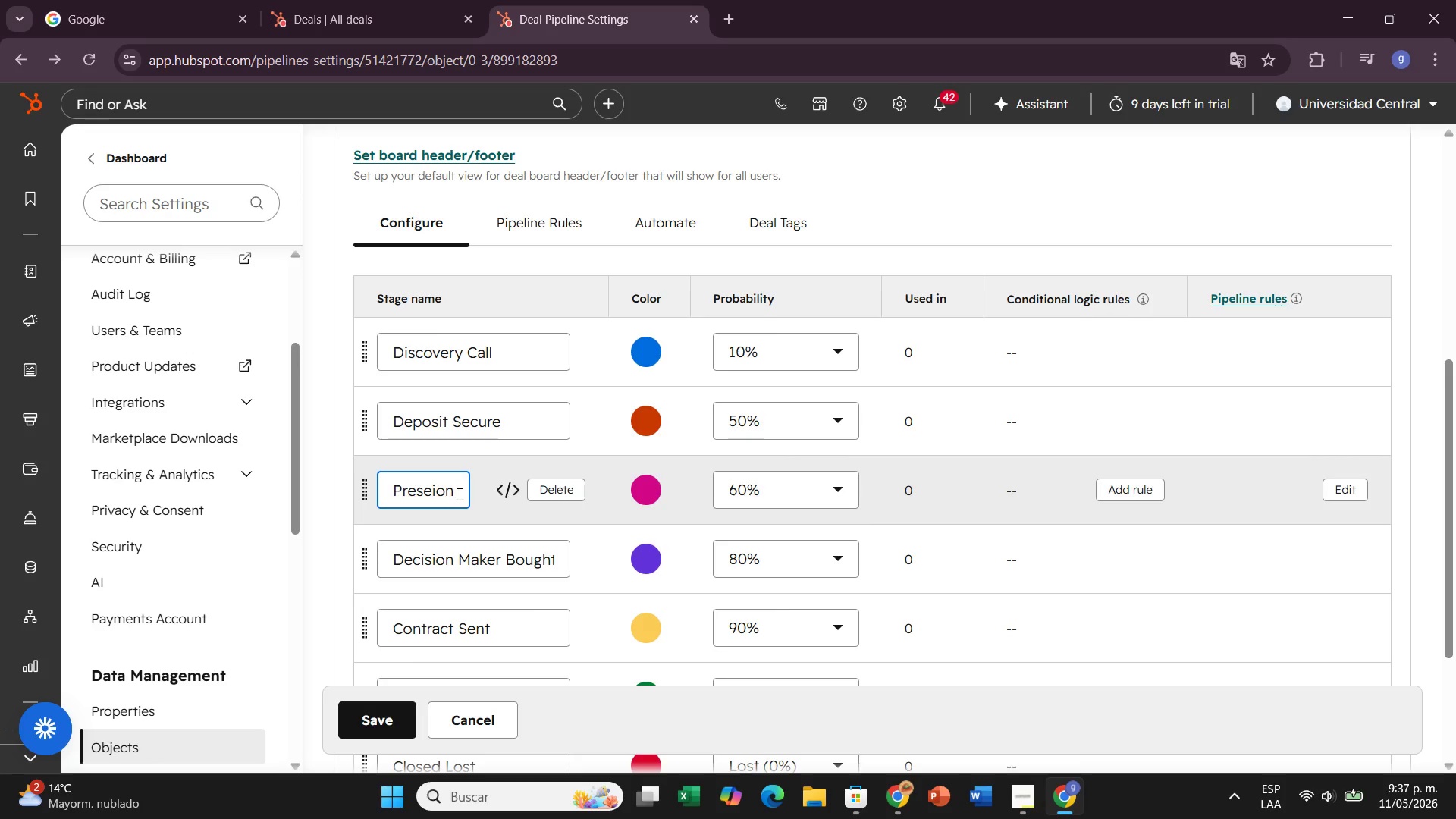 
key(Backspace)
 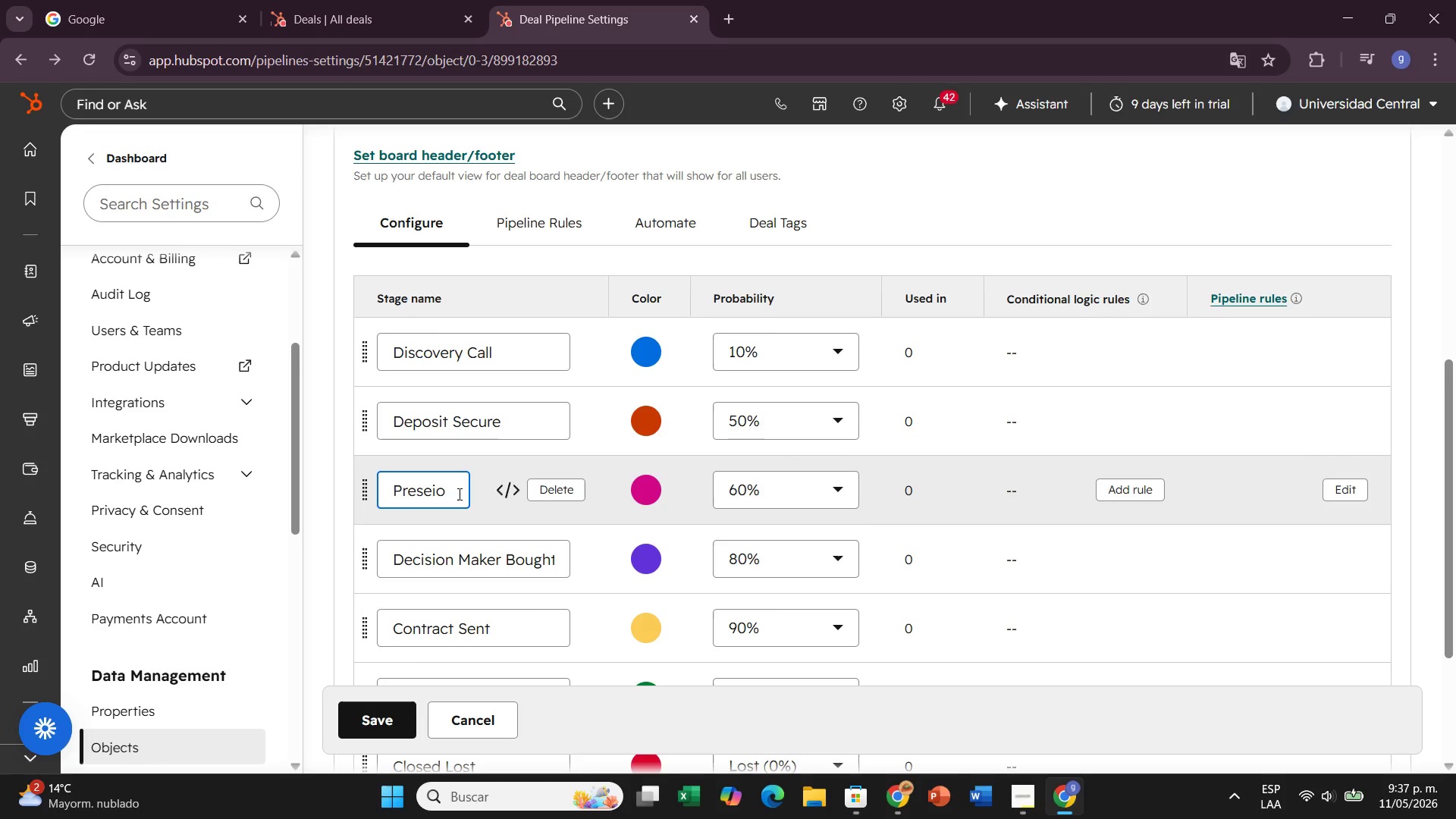 
key(Backspace)
 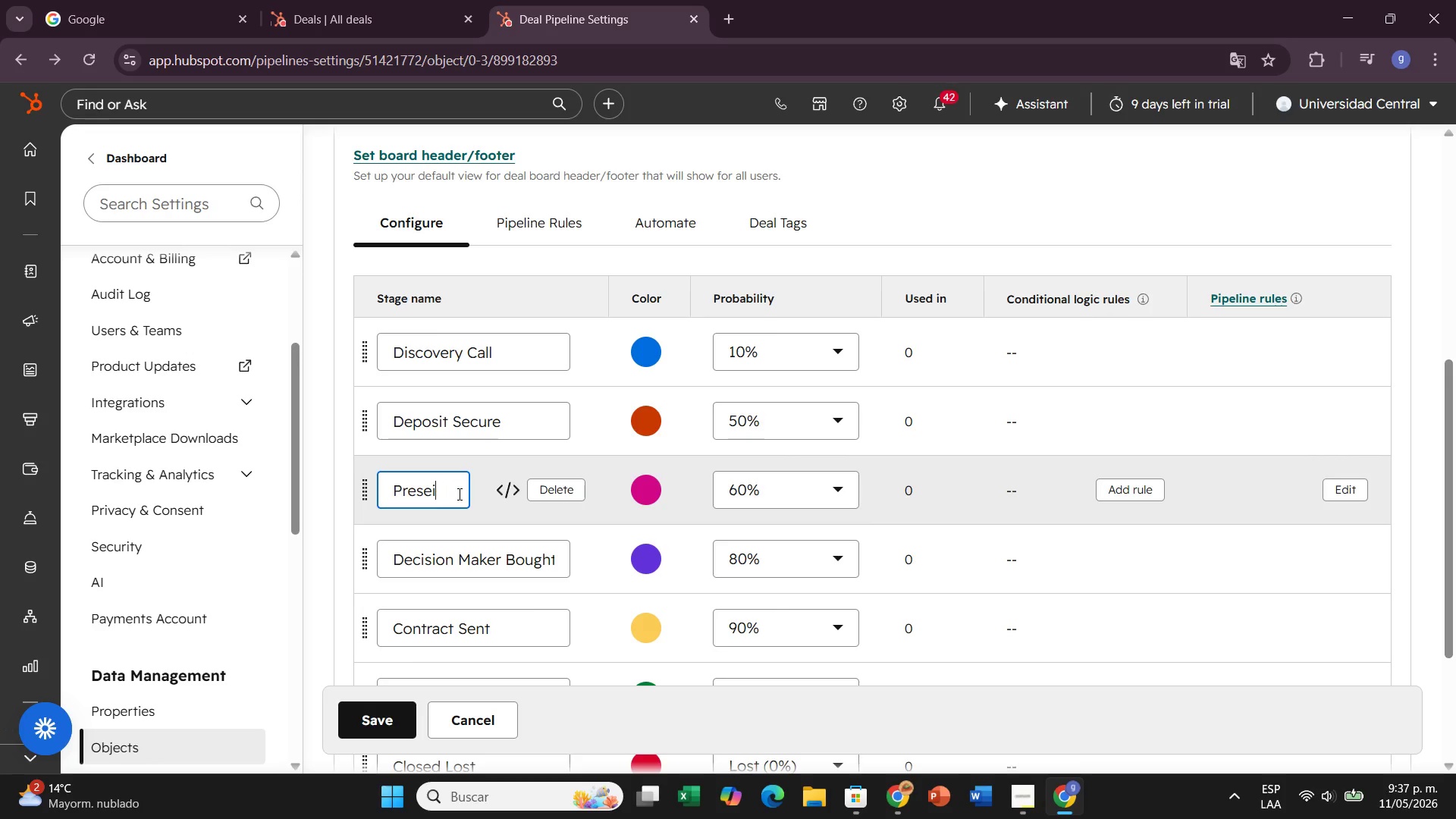 
key(Backspace)
 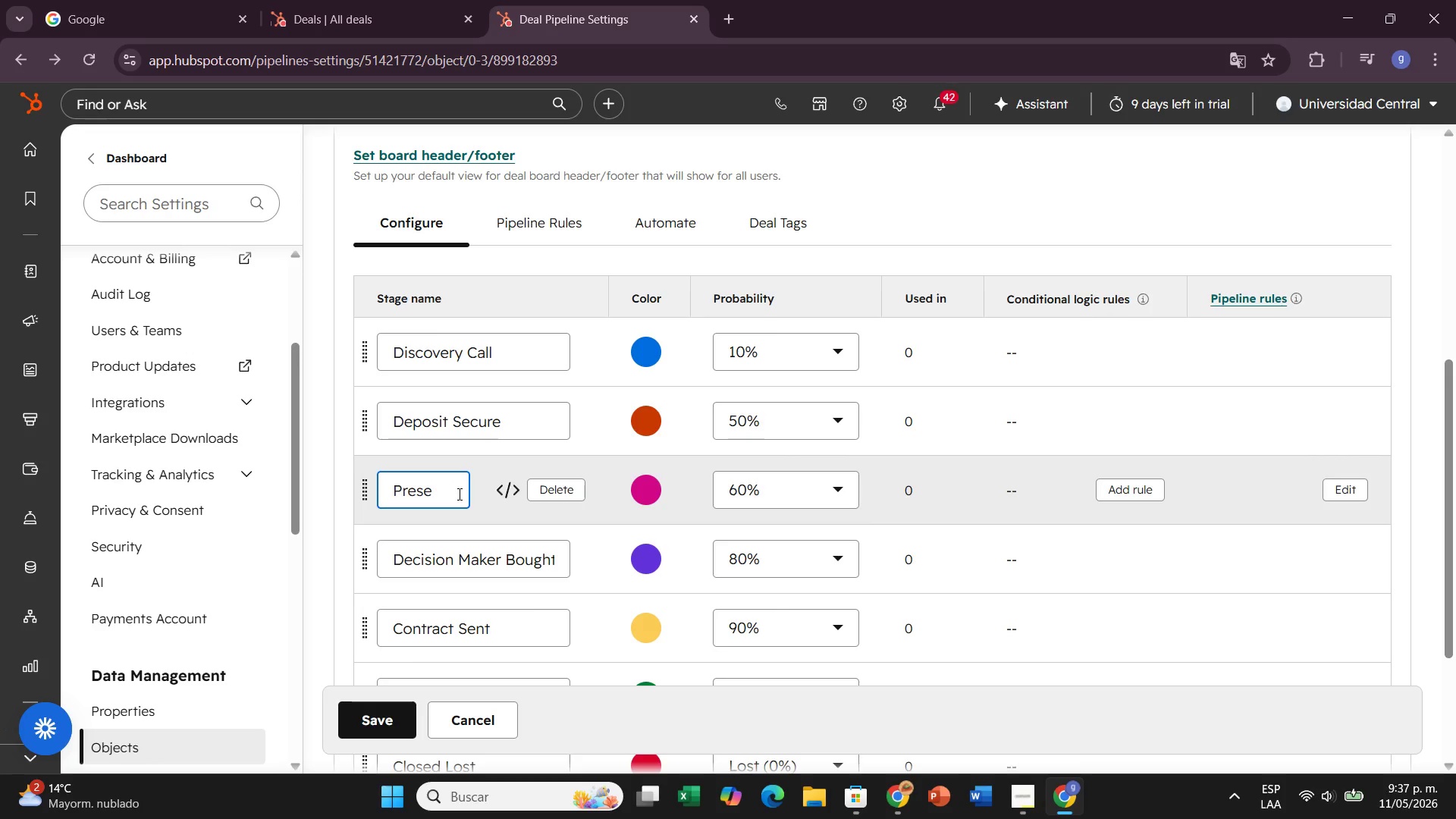 
key(Backspace)
 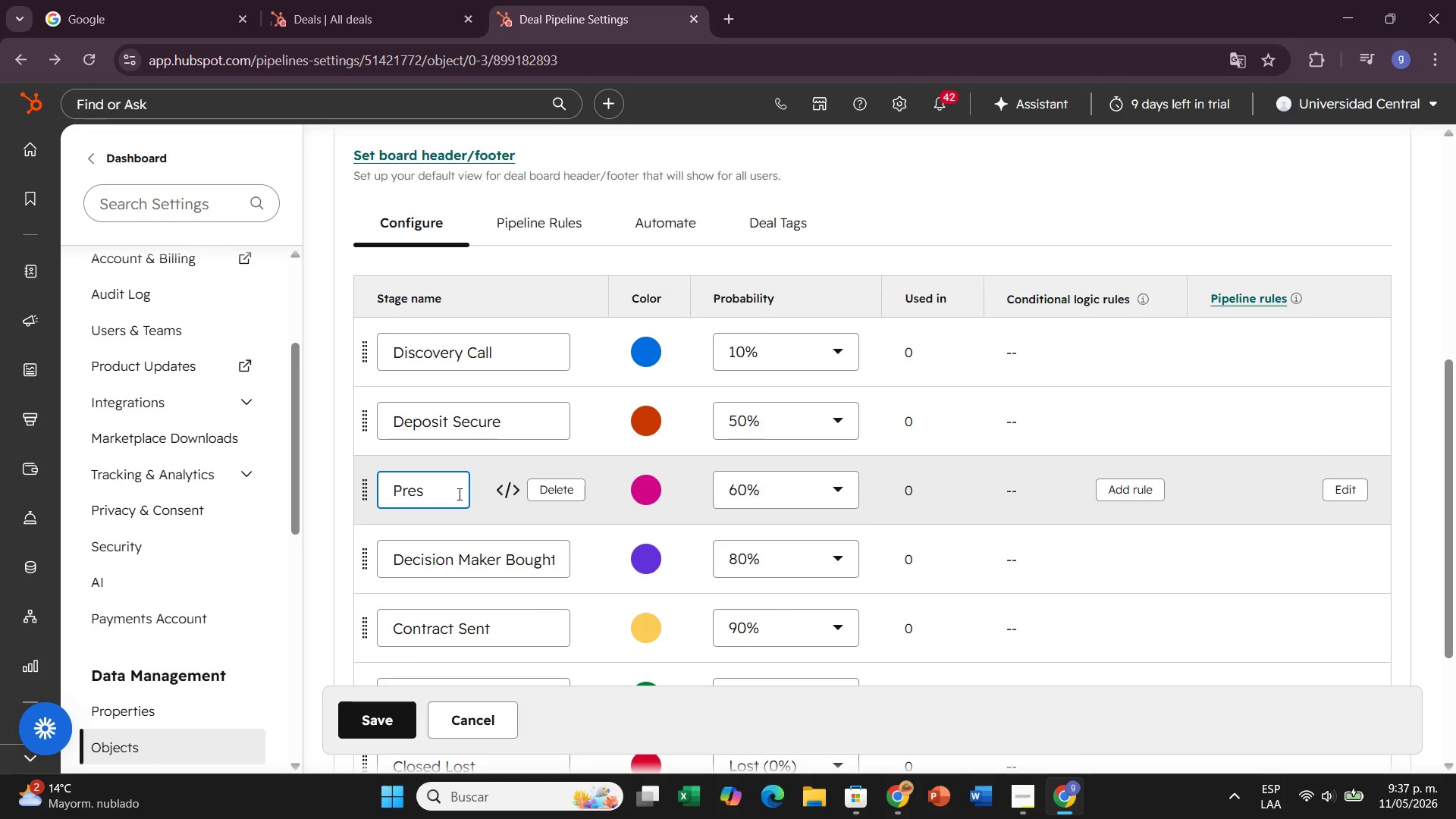 
key(Backspace)
 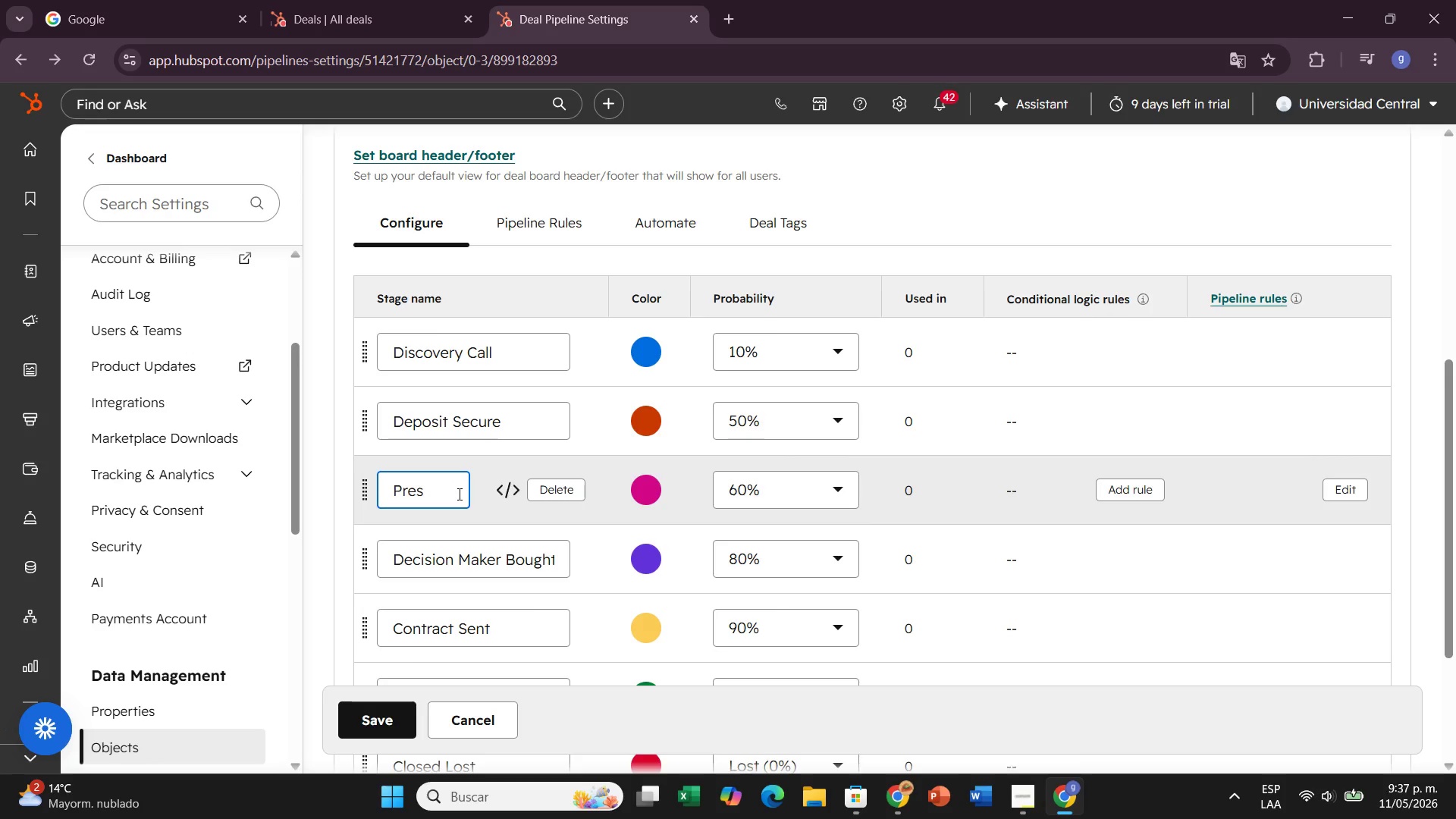 
key(Backspace)
 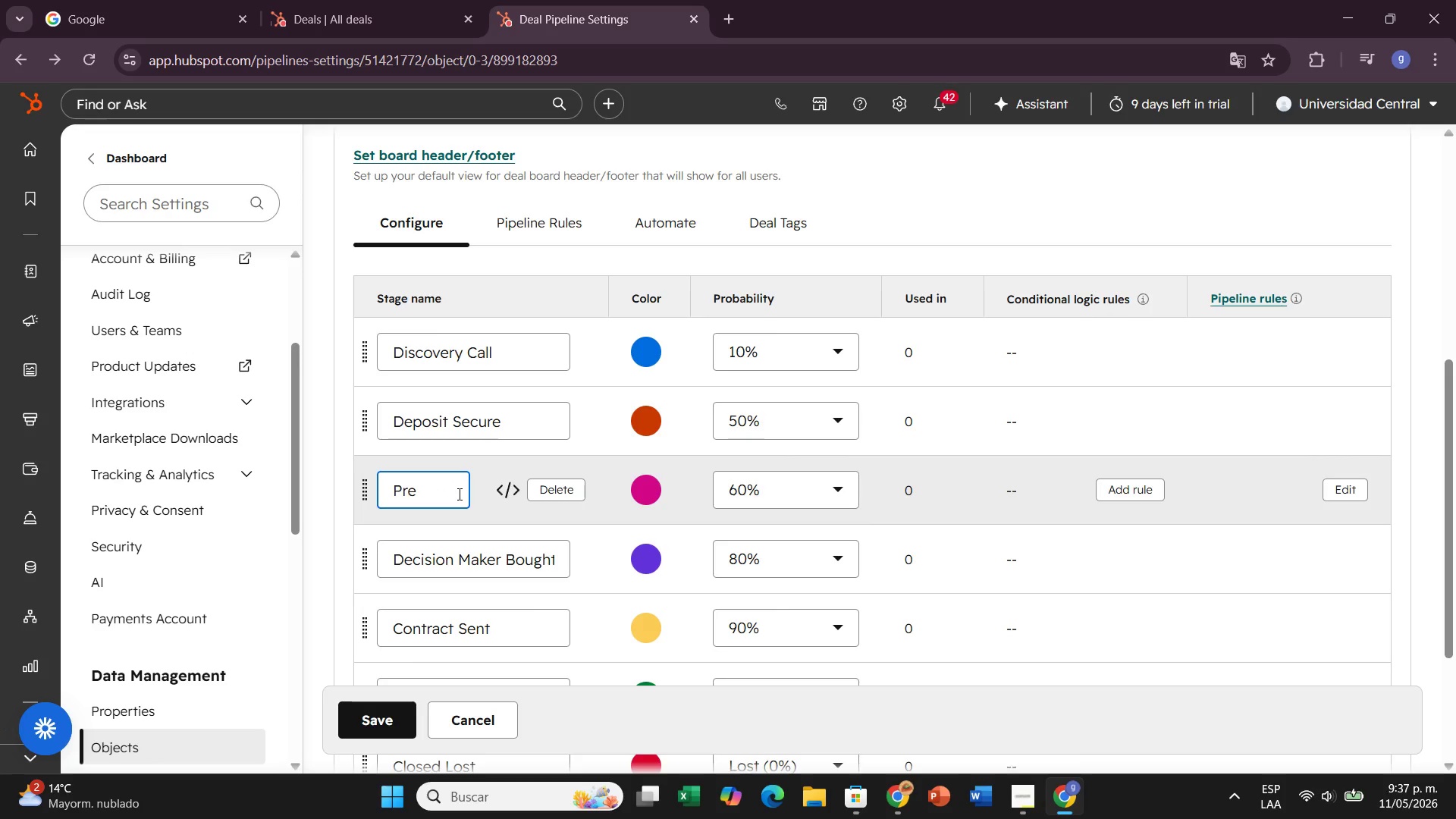 
key(Backspace)
 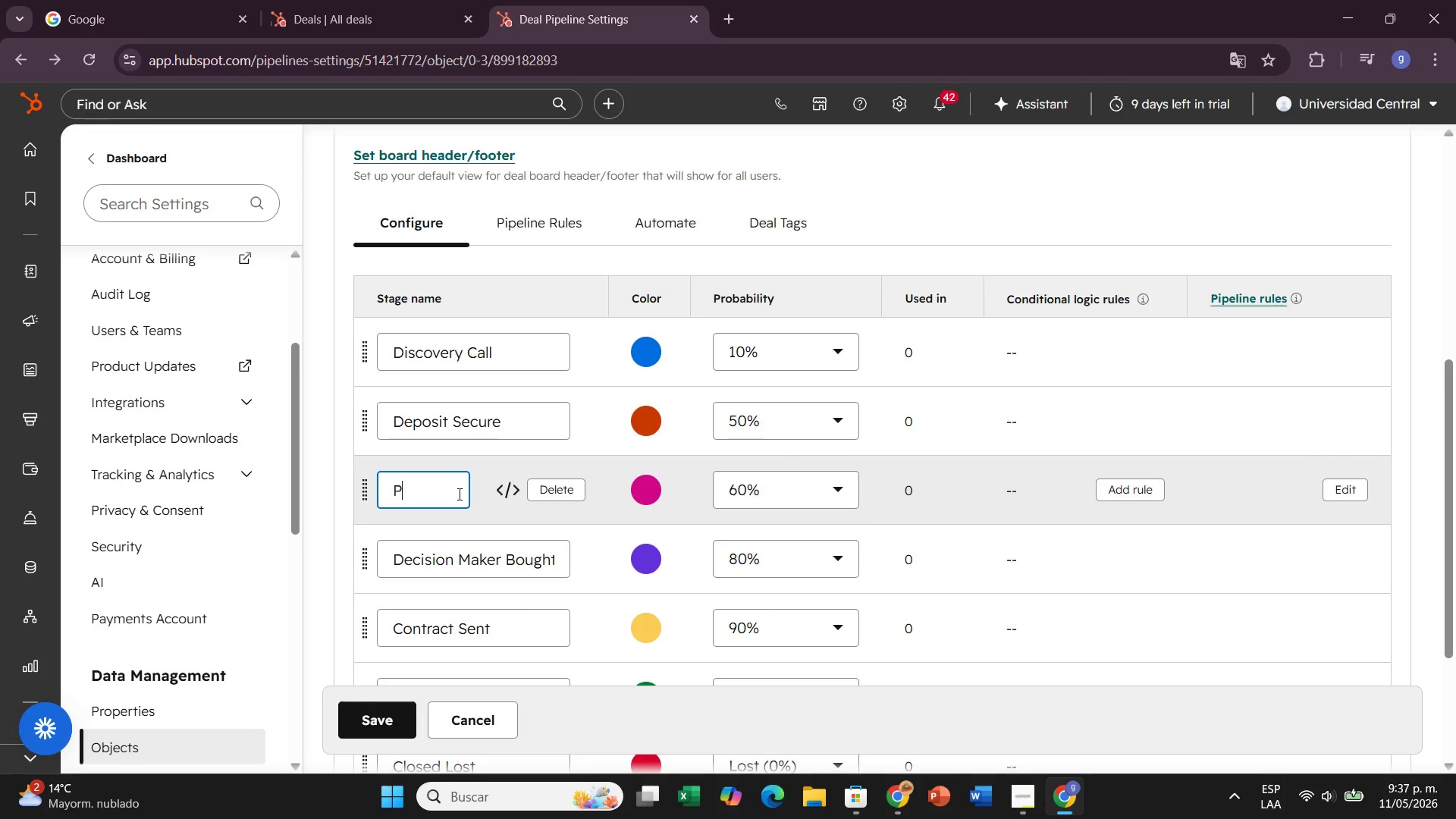 
key(Backspace)
 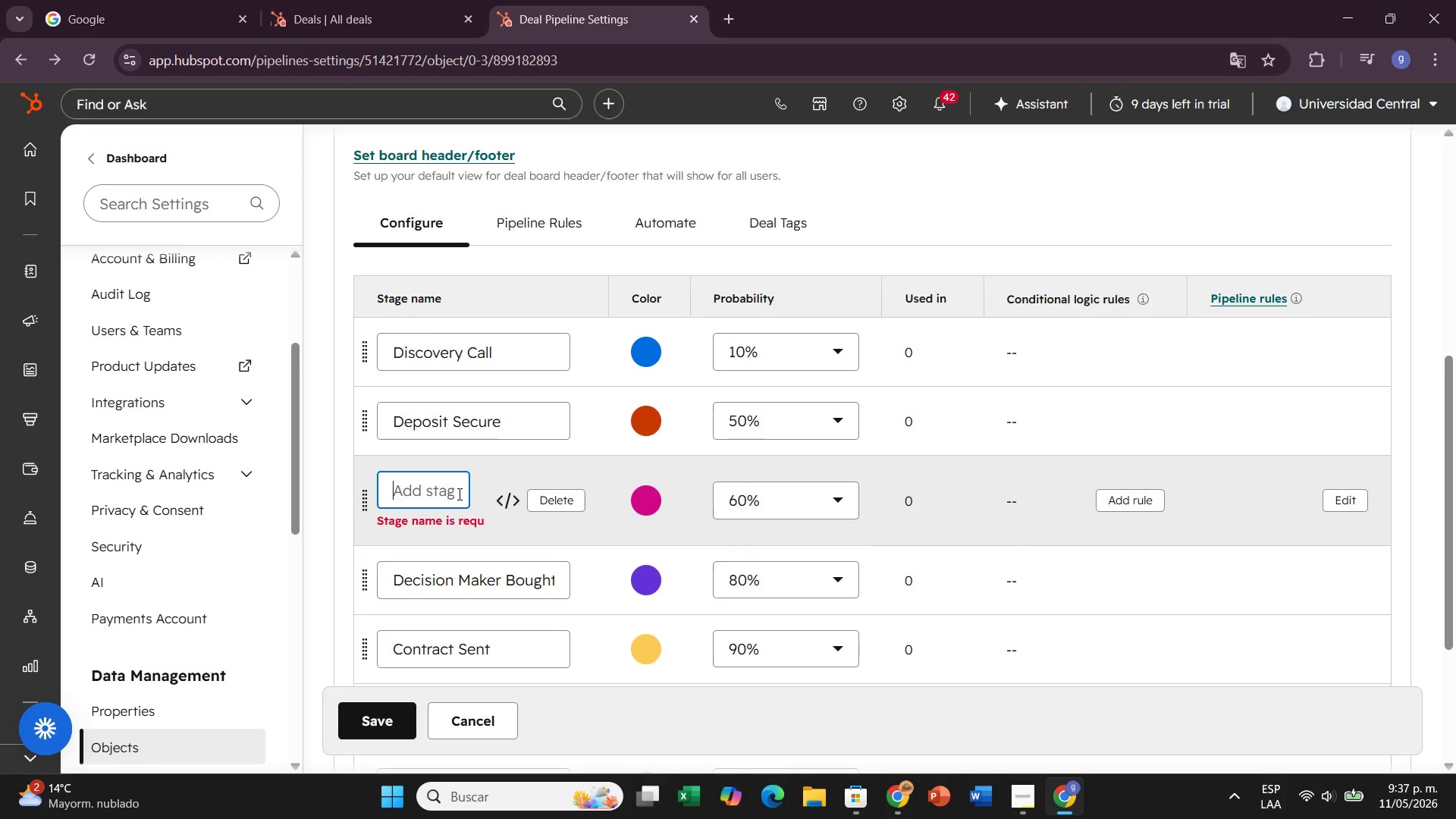 
key(Backspace)
 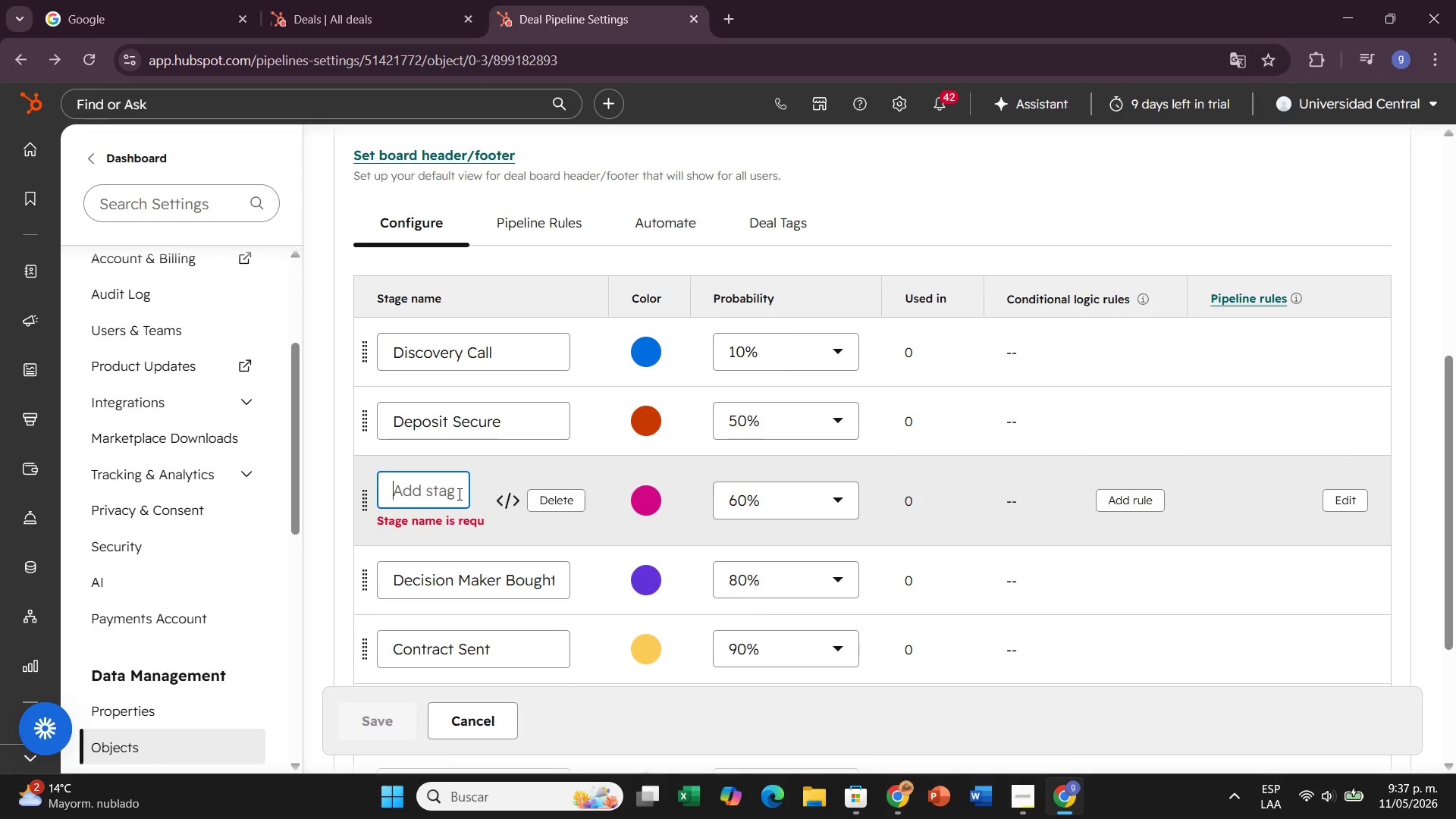 
wait(9.42)
 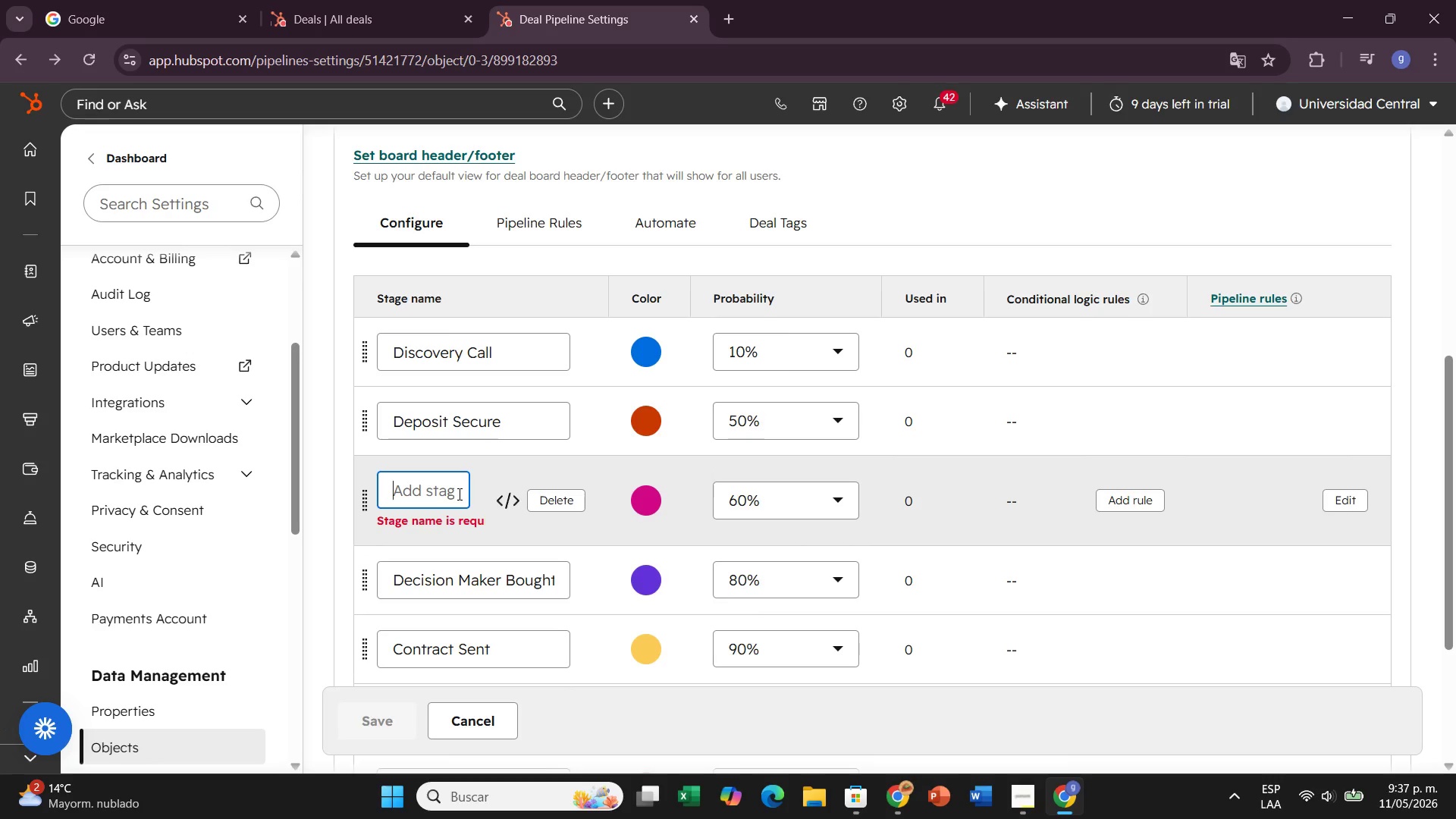 
type(Deposit Secure)
 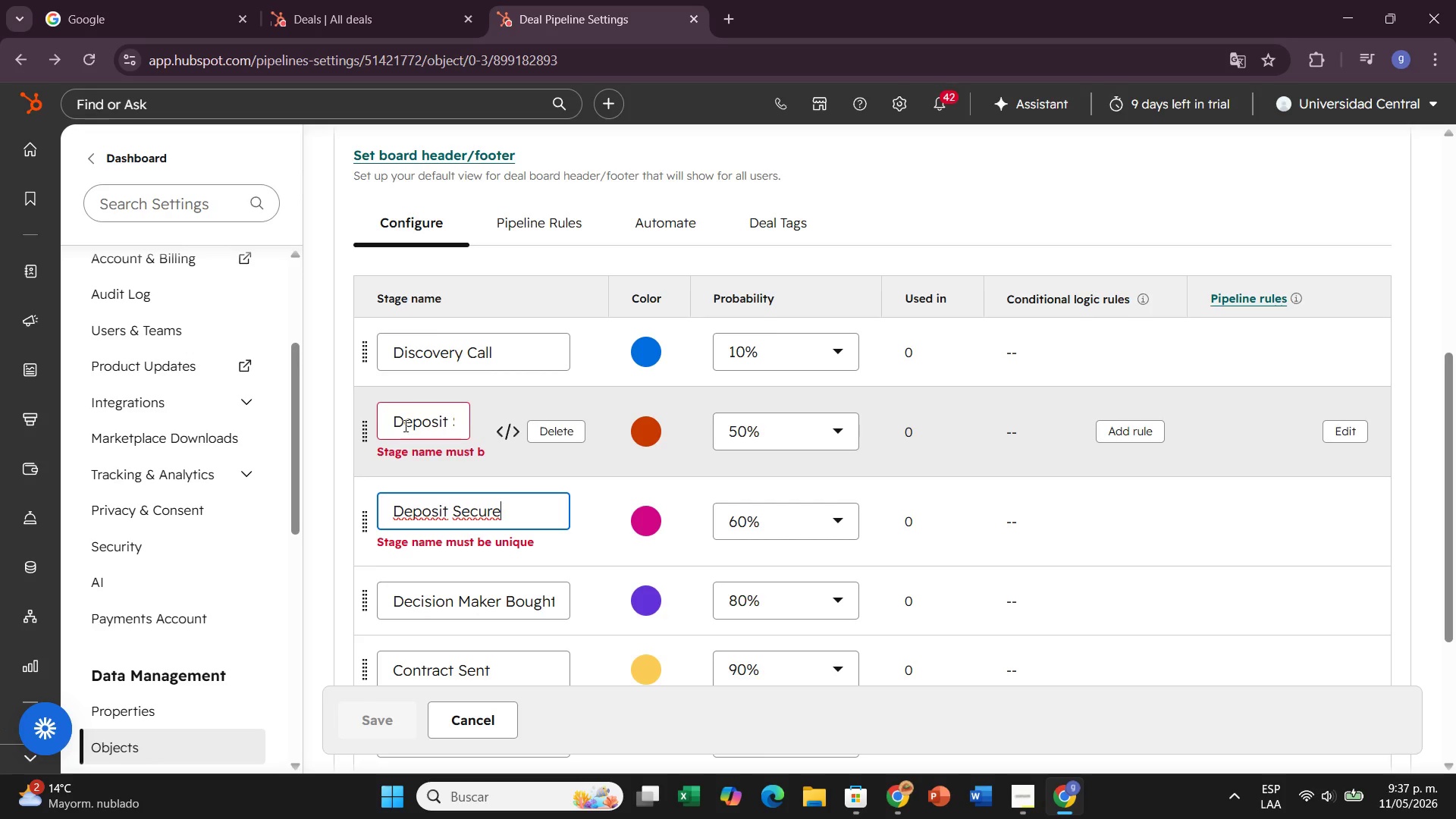 
left_click([431, 422])
 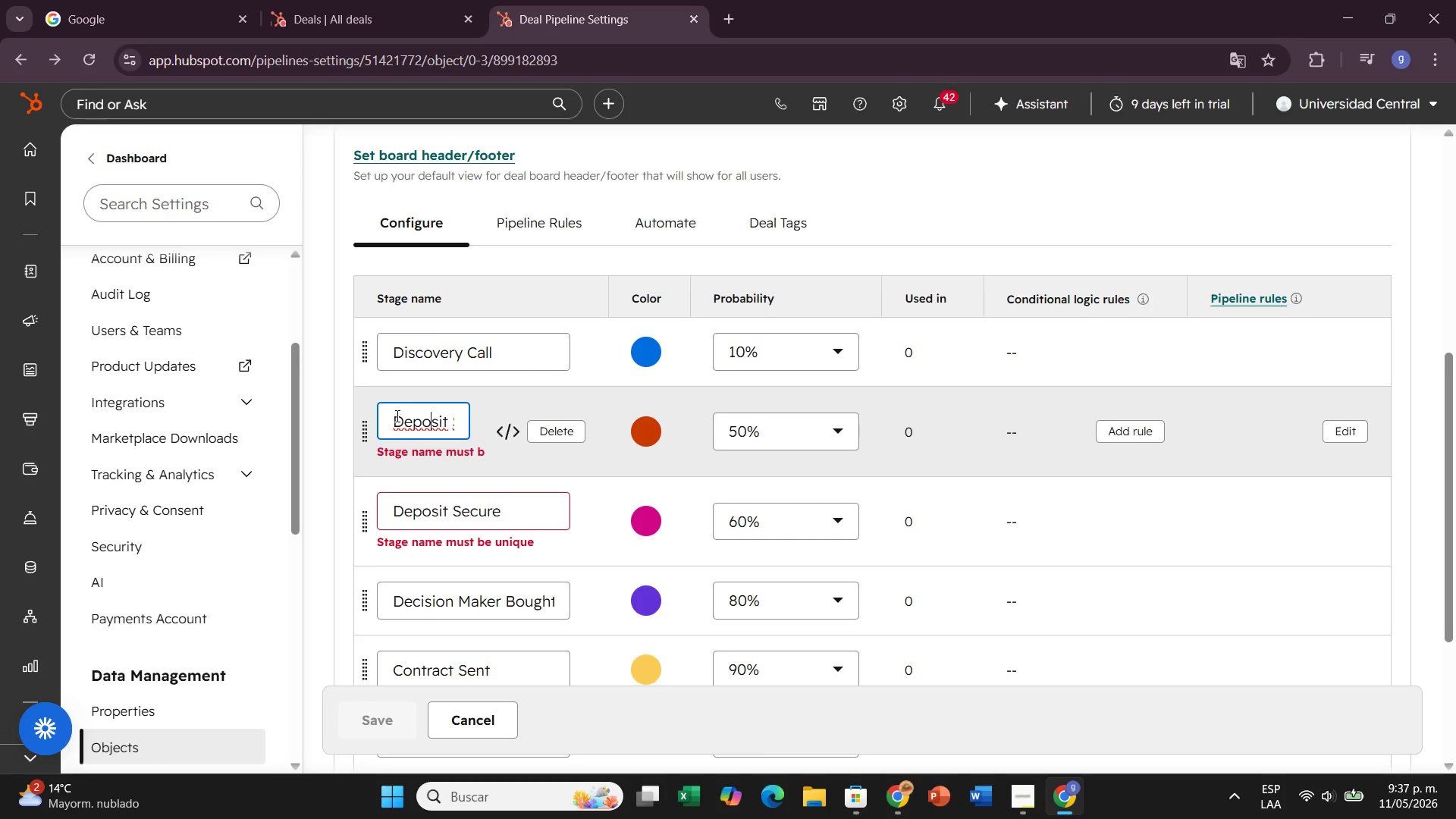 
hold_key(key=ArrowRight, duration=1.16)
 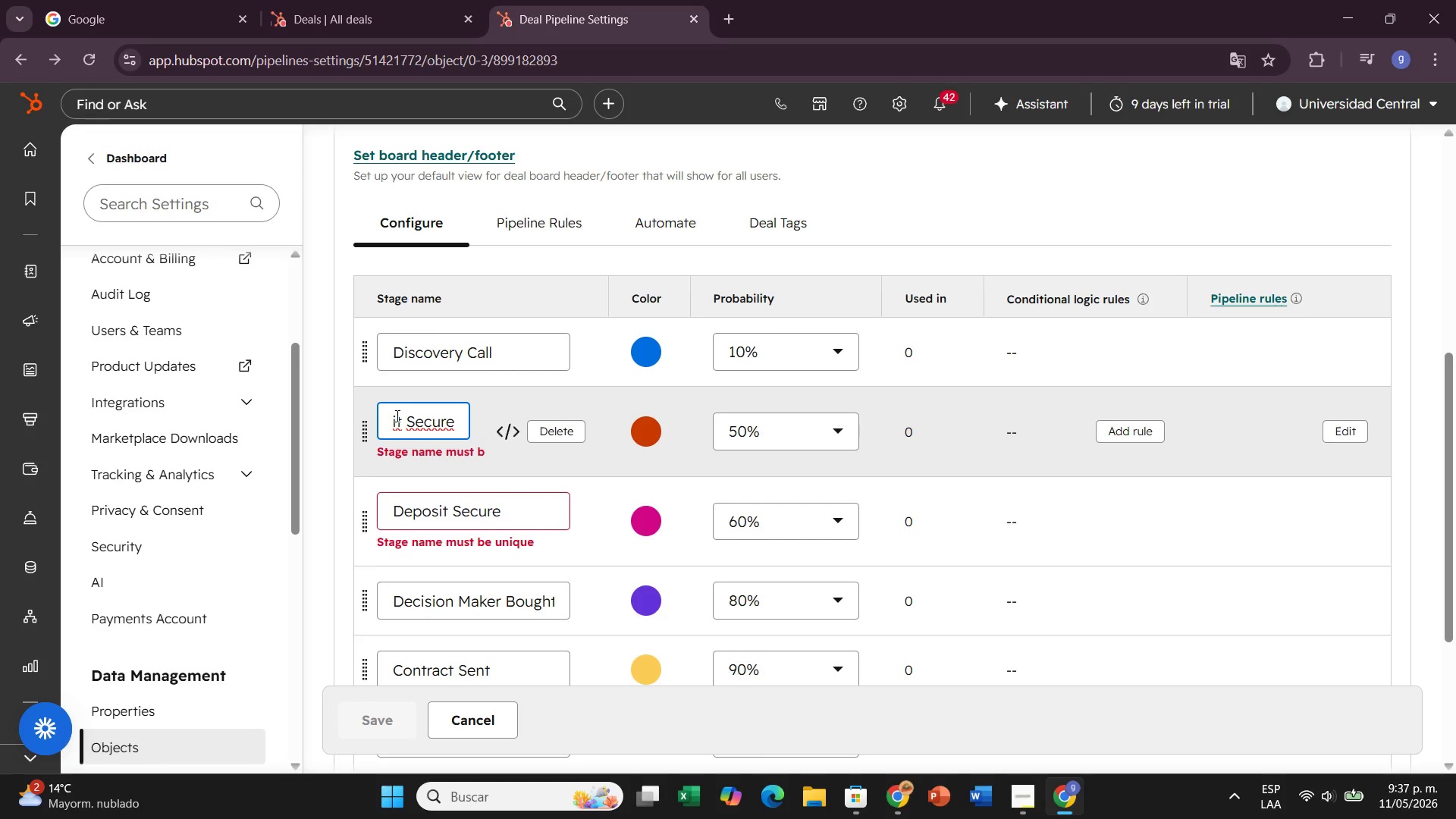 
key(Backspace)
 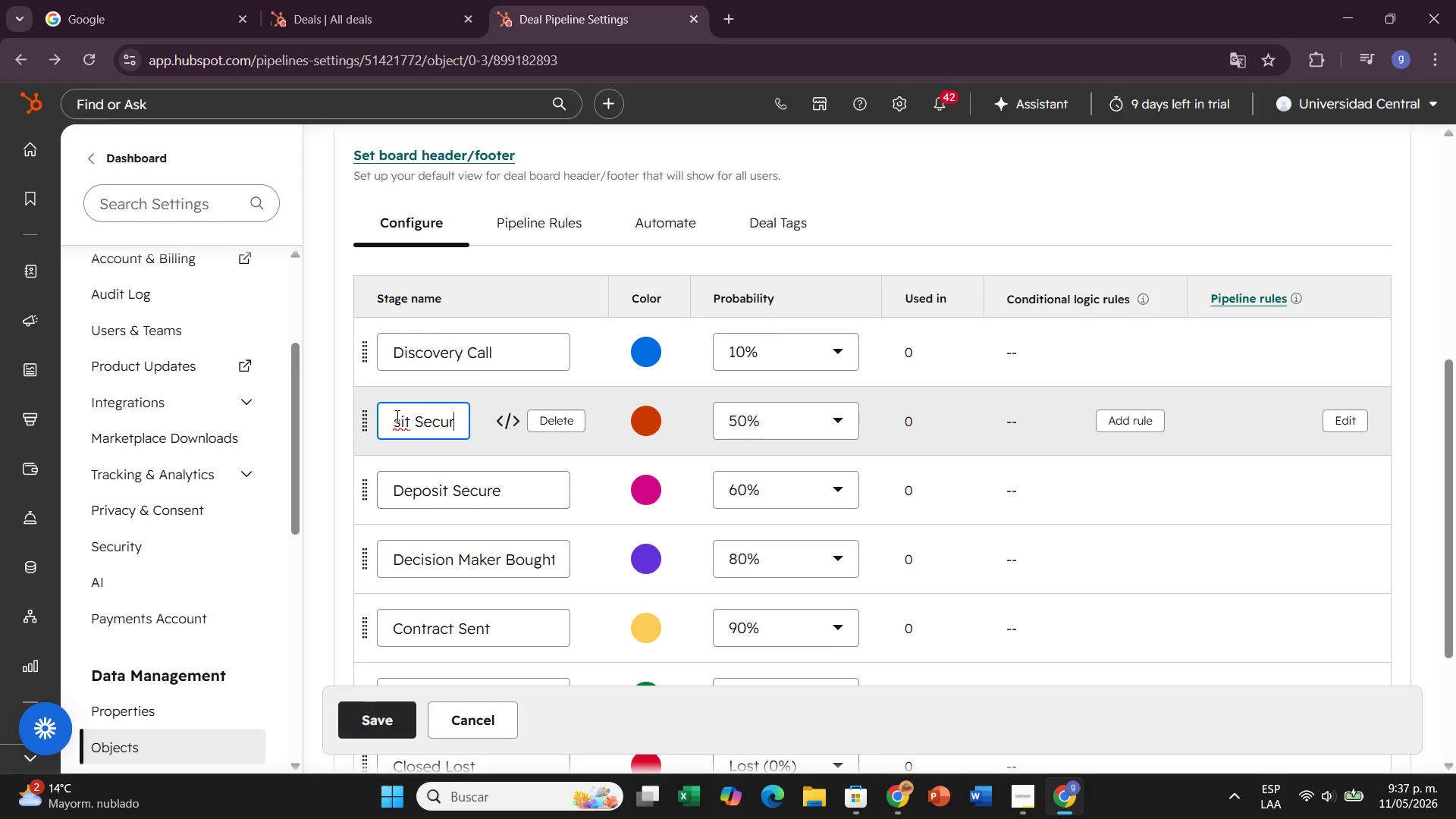 
key(Backspace)
 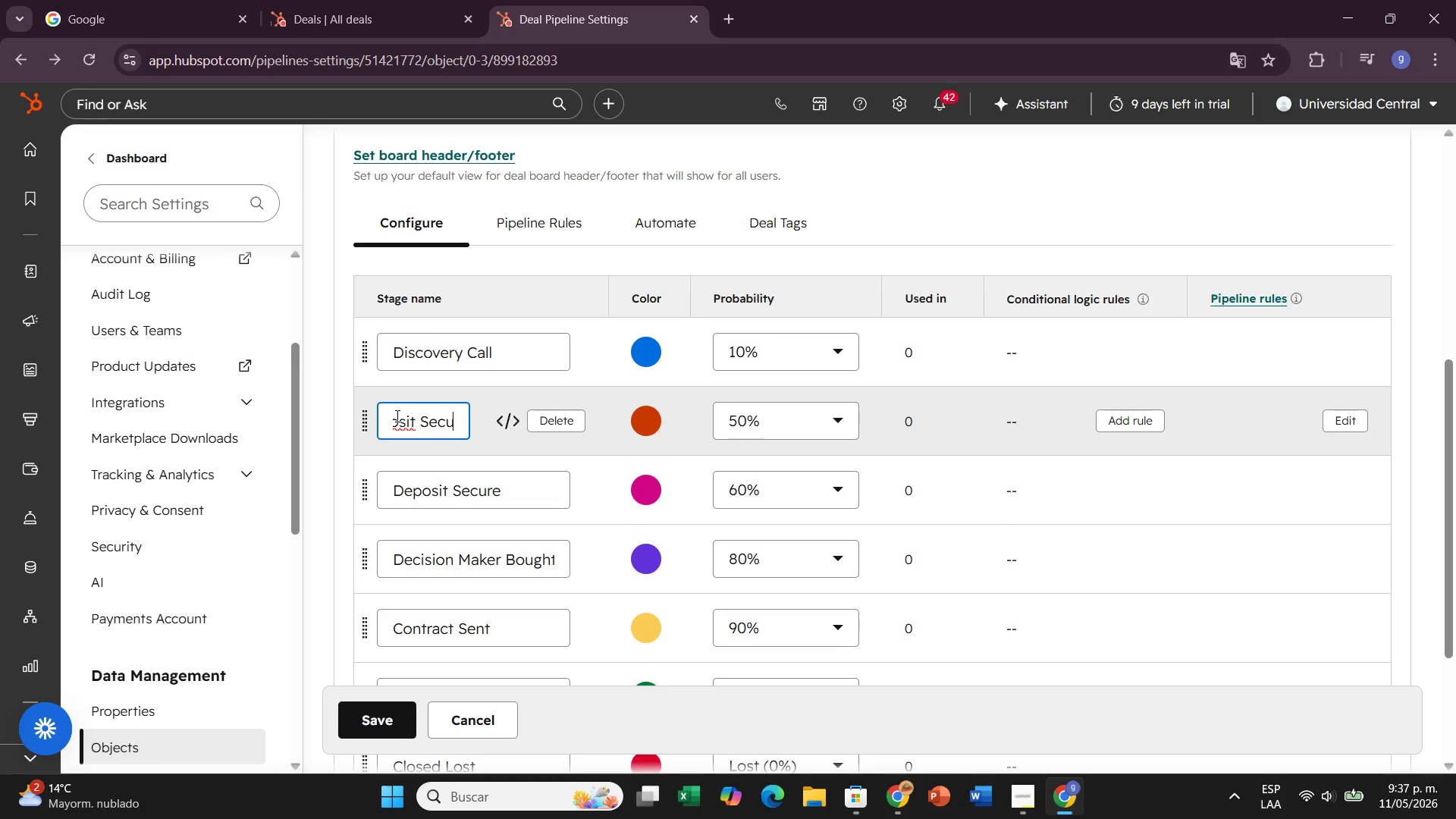 
key(Backspace)
 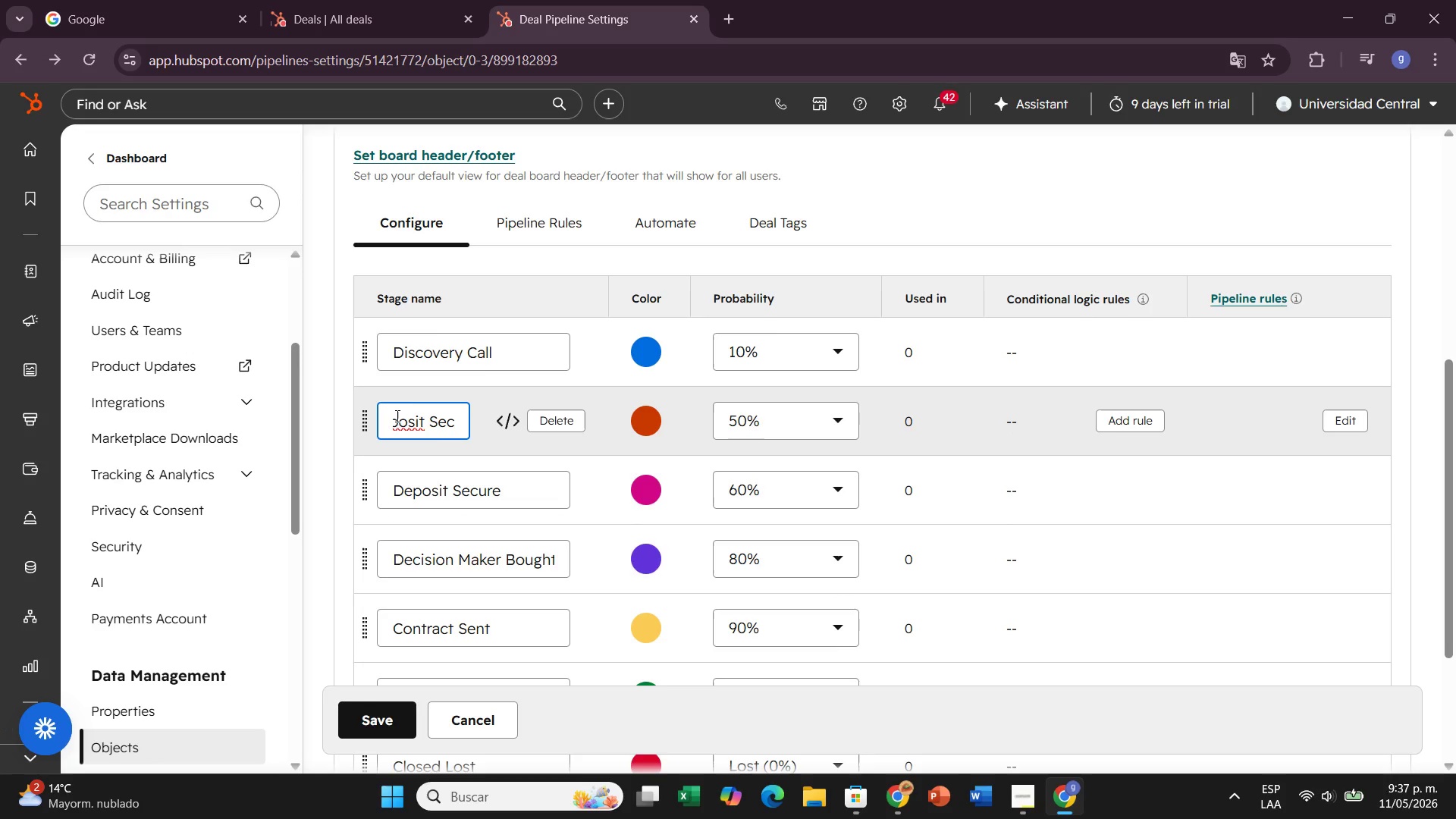 
key(Backspace)
 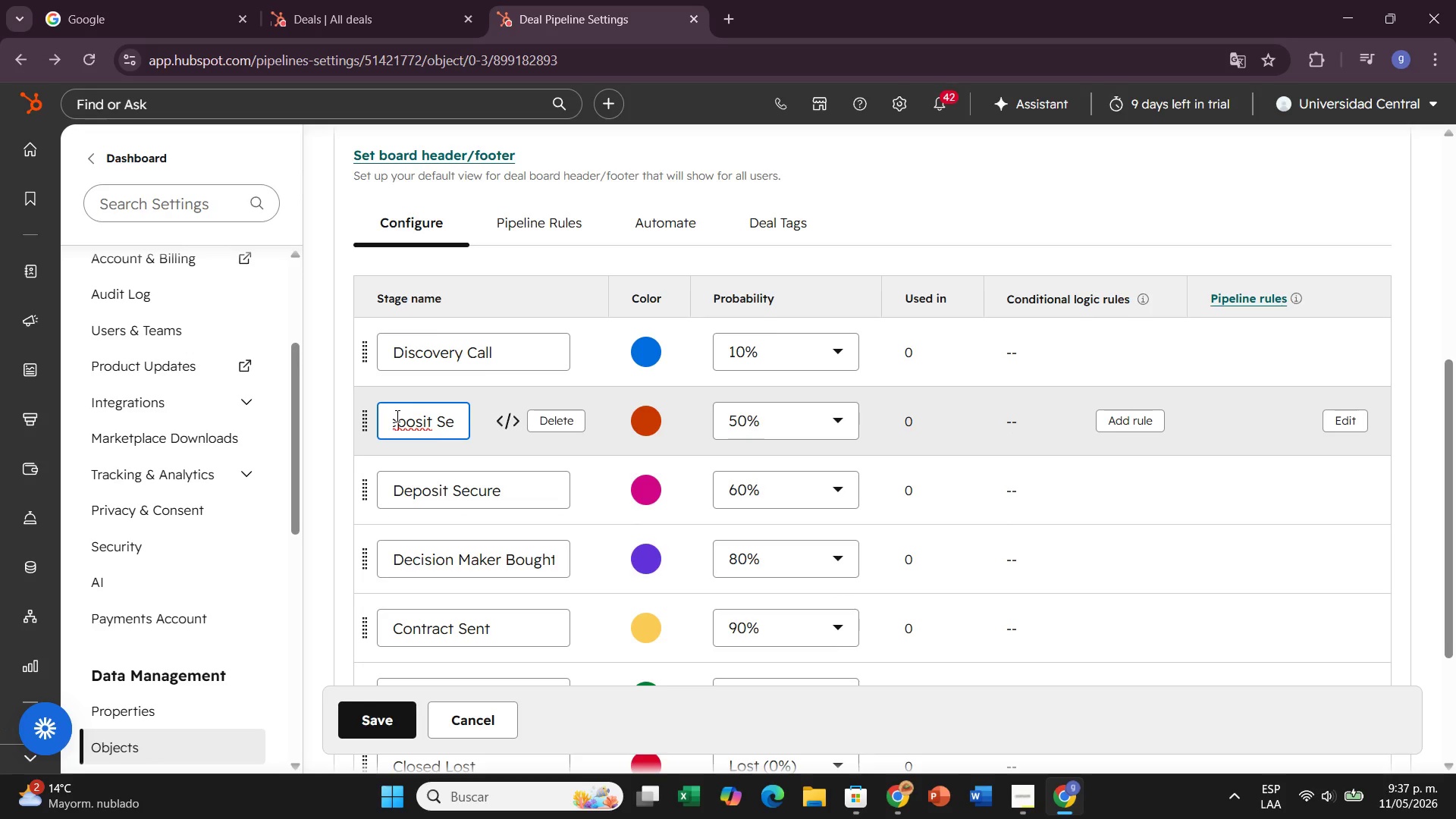 
key(Backspace)
 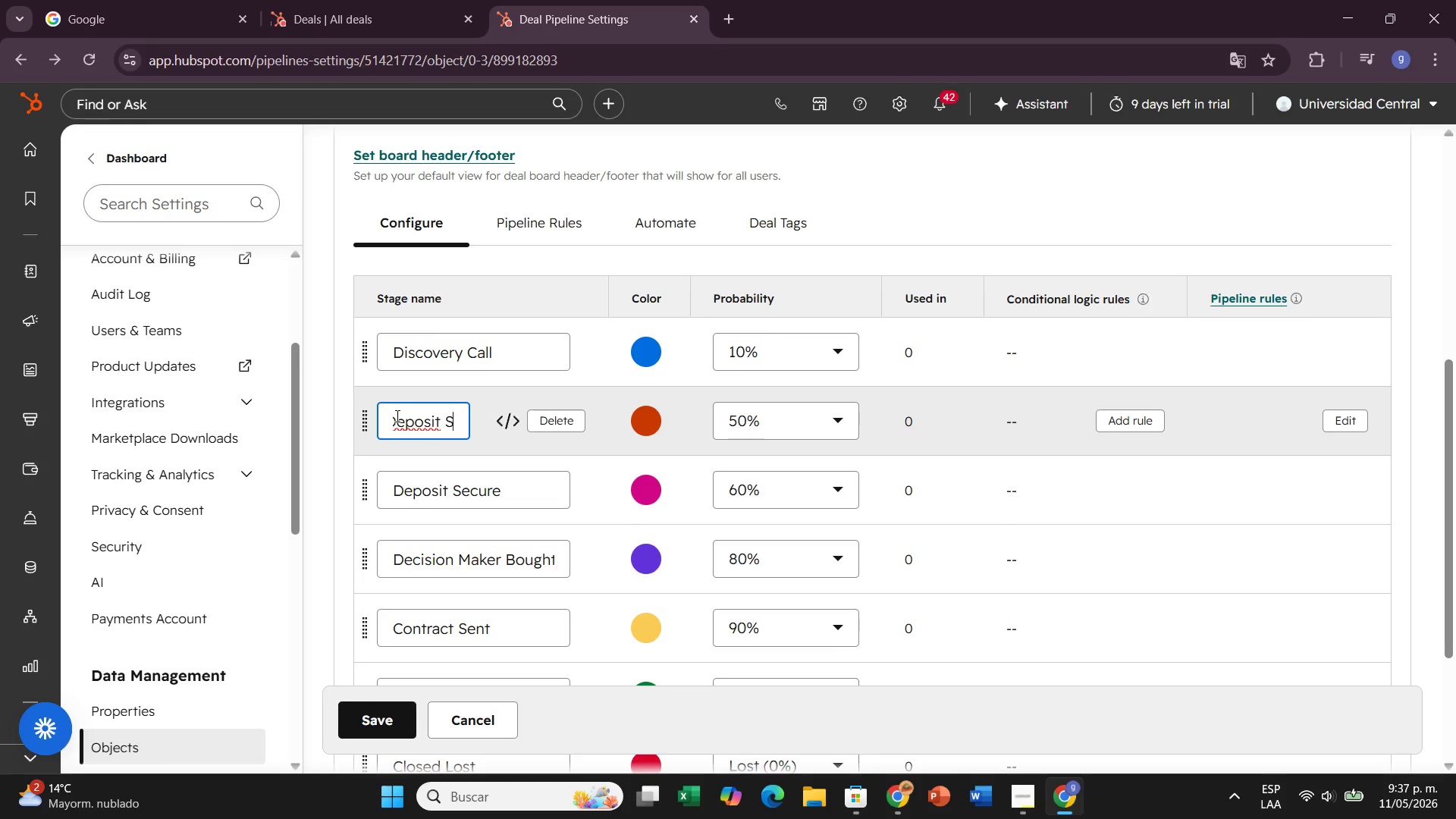 
key(Backspace)
 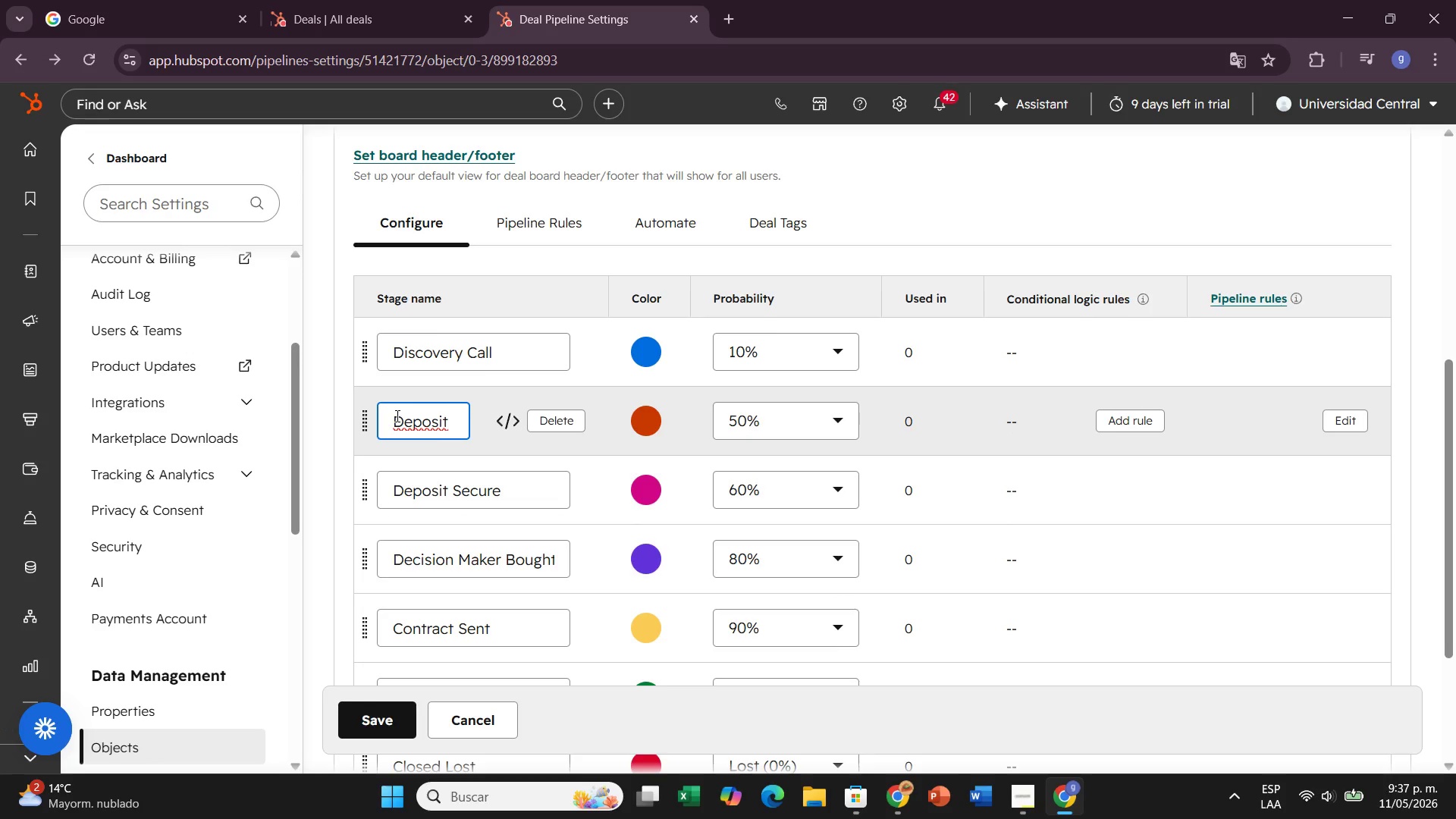 
key(Backspace)
 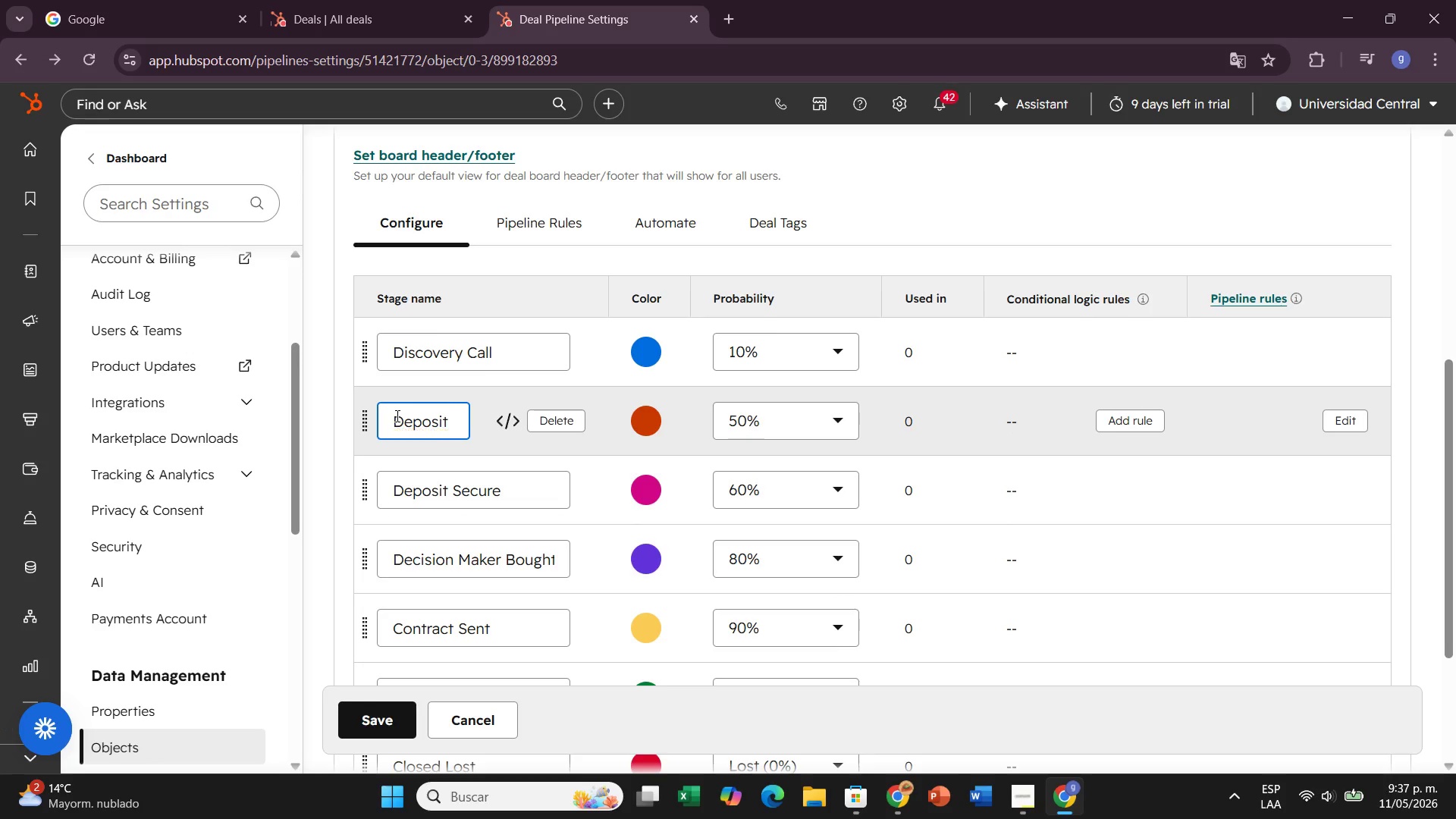 
key(Backspace)
 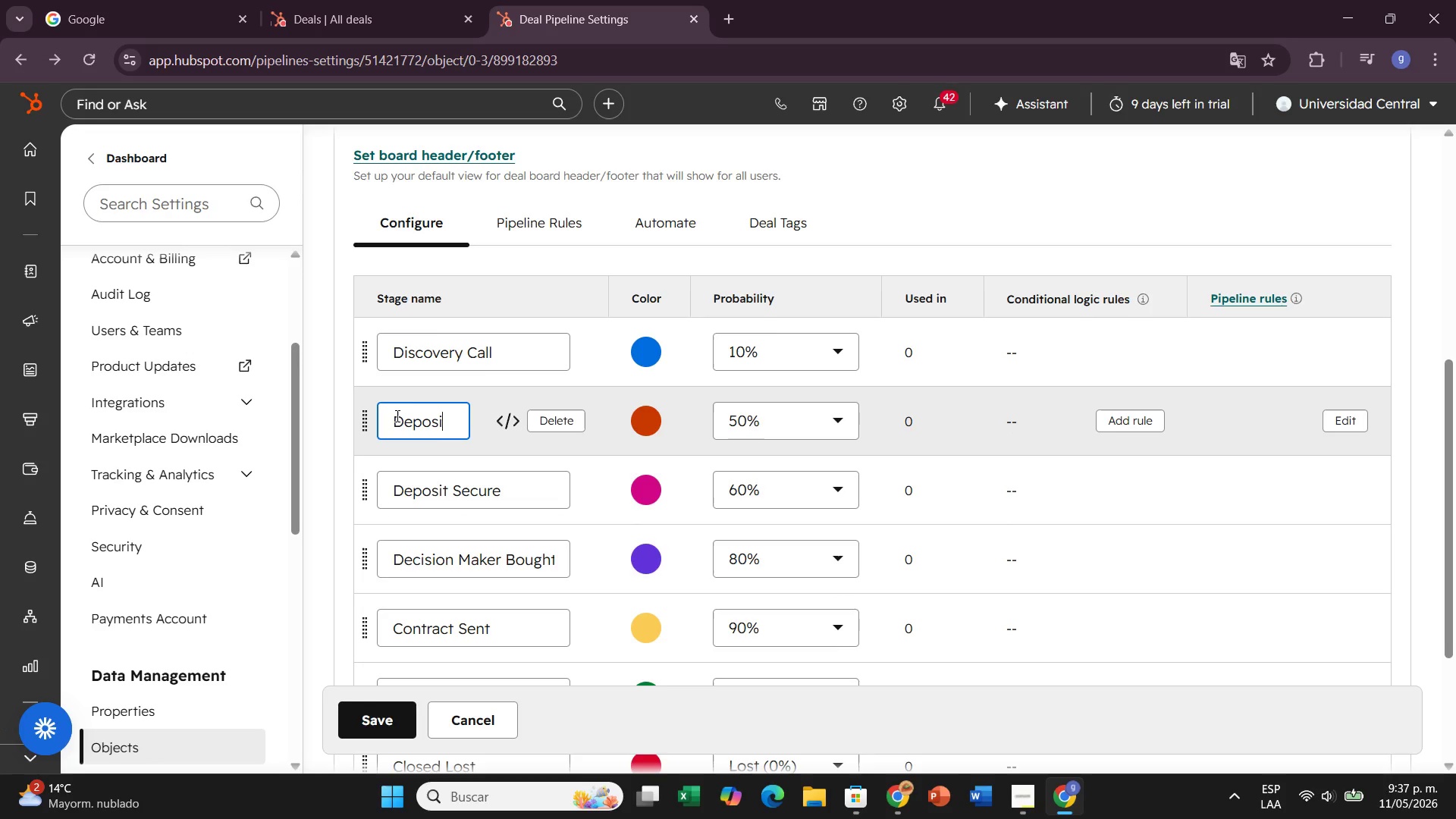 
key(Backspace)
 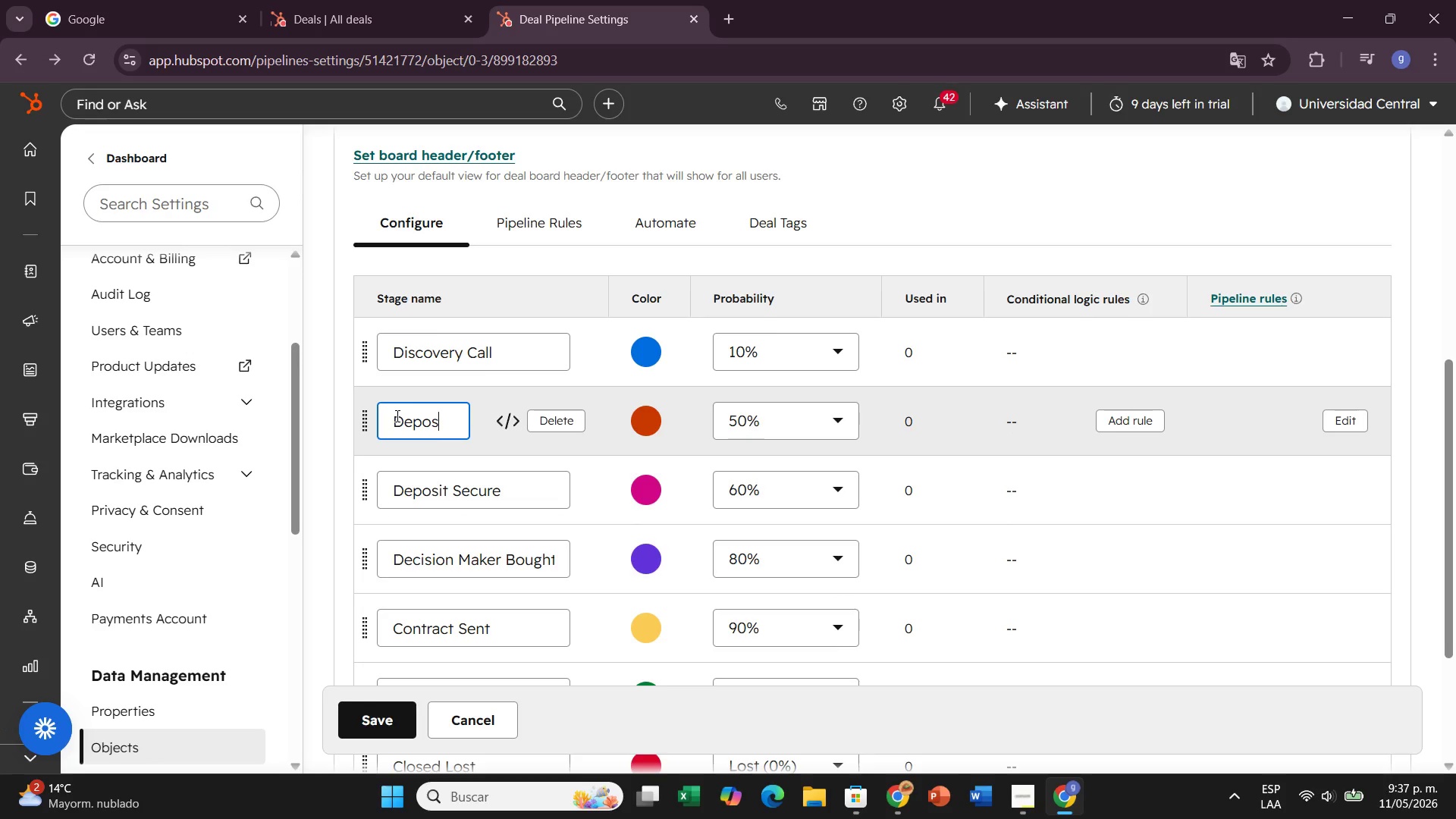 
key(Backspace)
 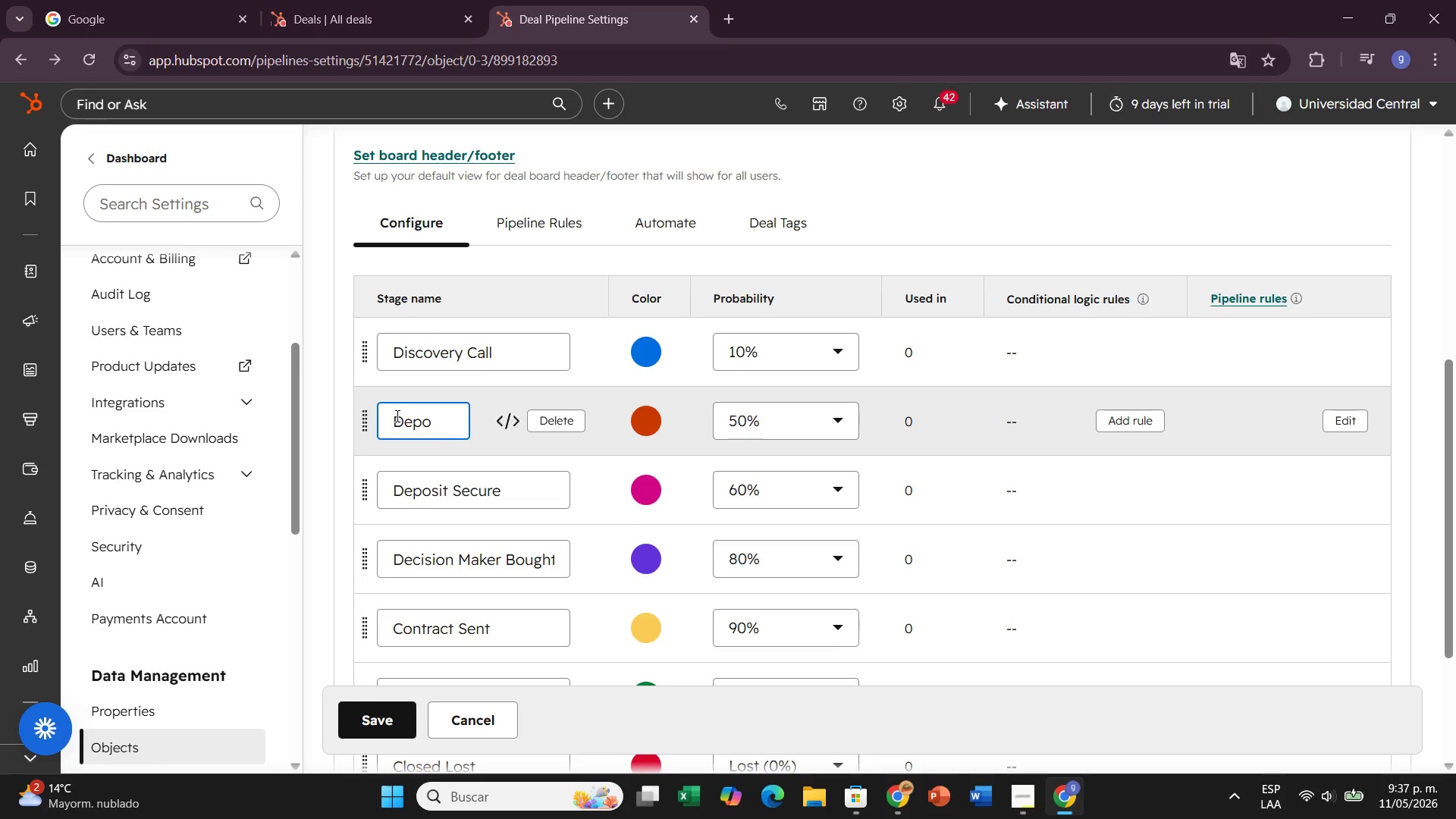 
key(Backspace)
 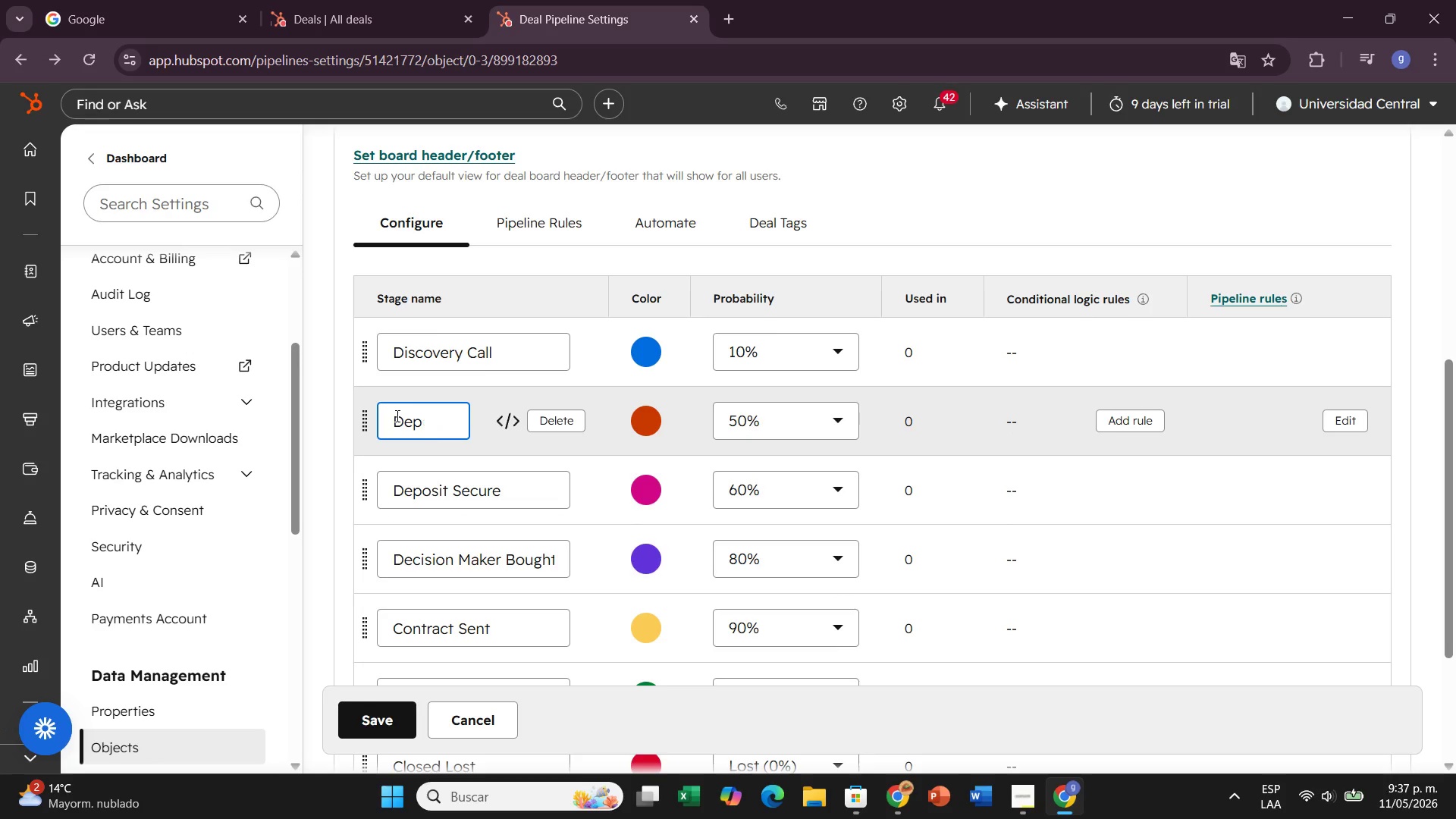 
key(Backspace)
 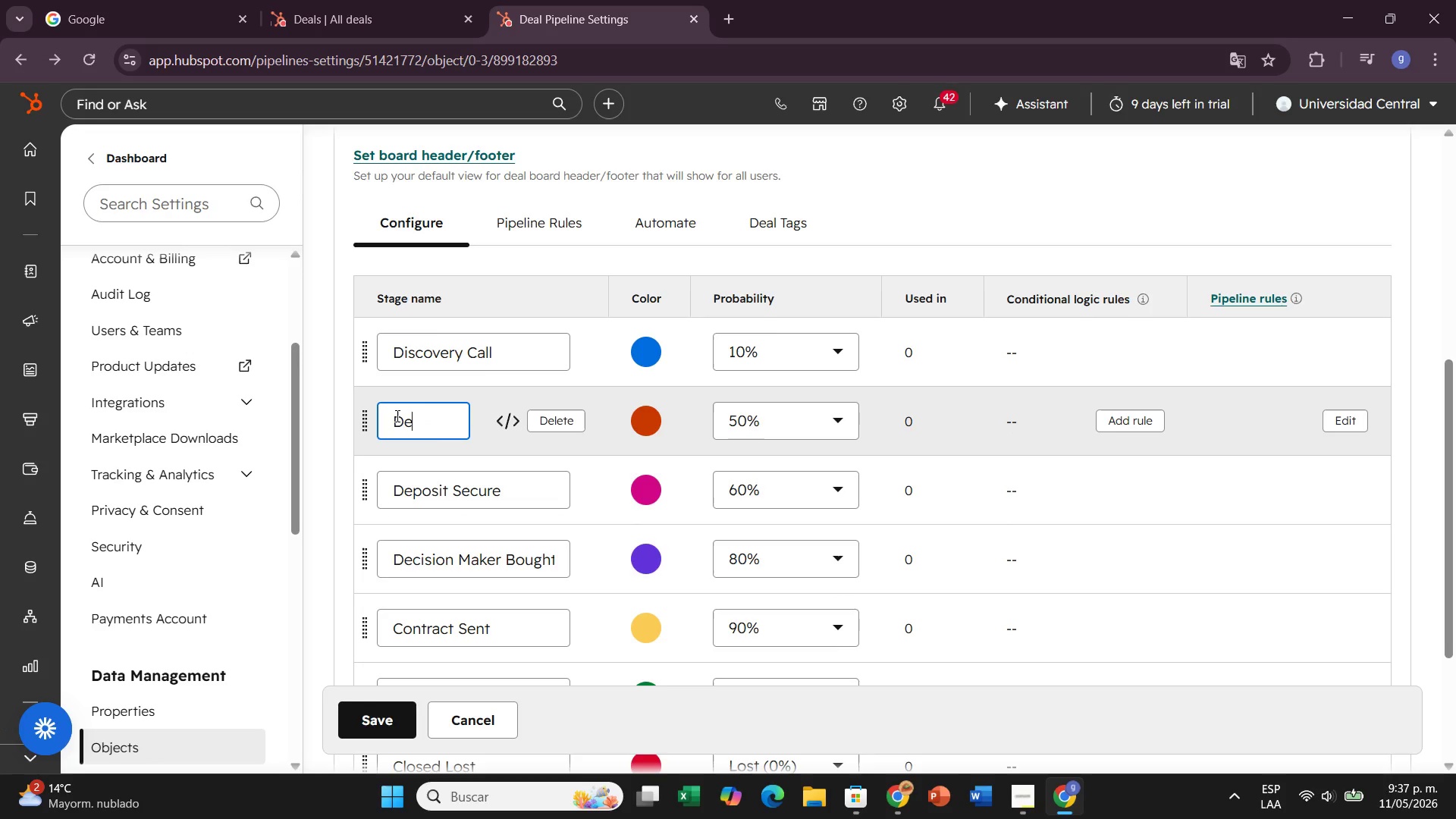 
key(Backspace)
 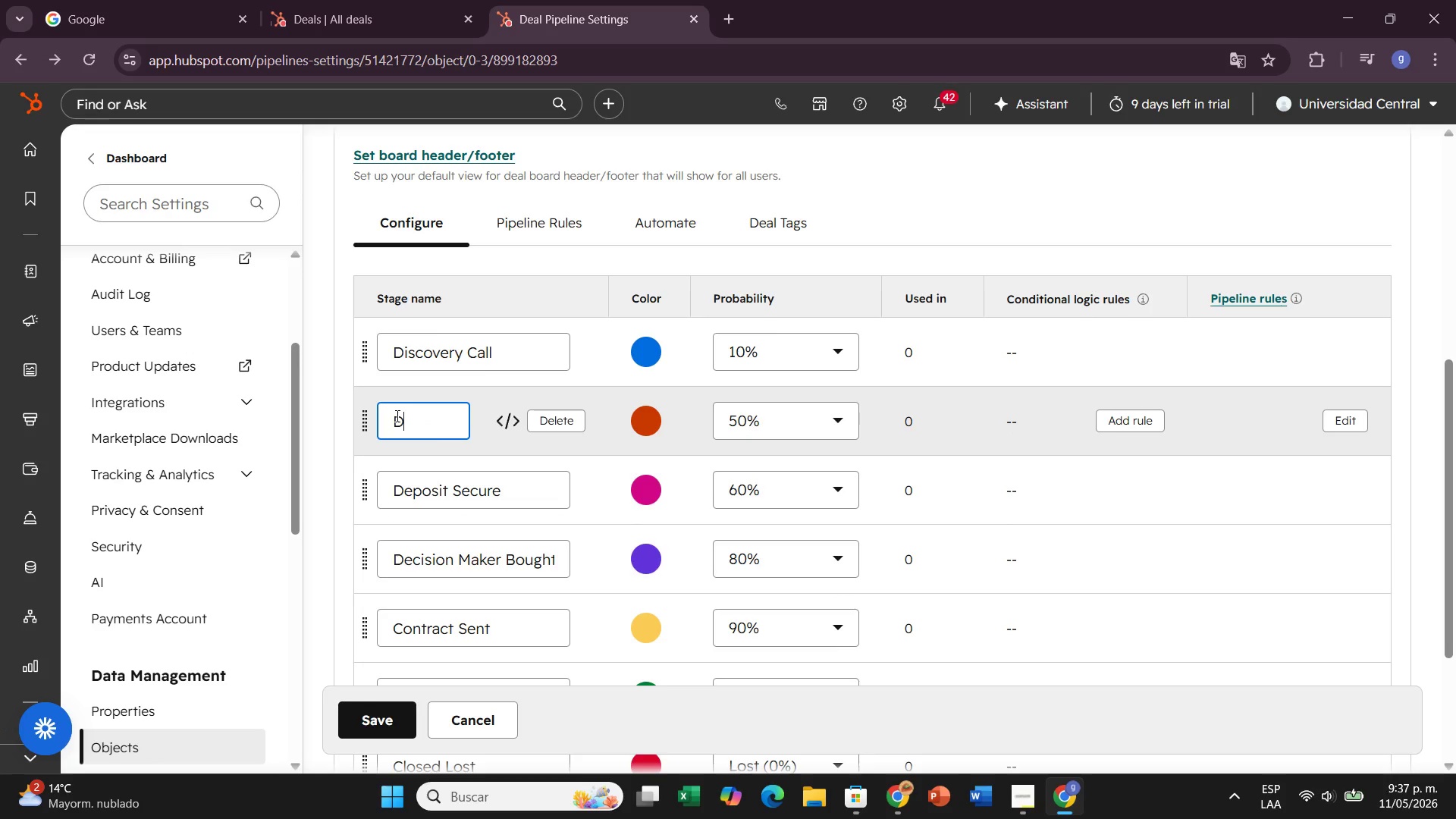 
key(Backspace)
 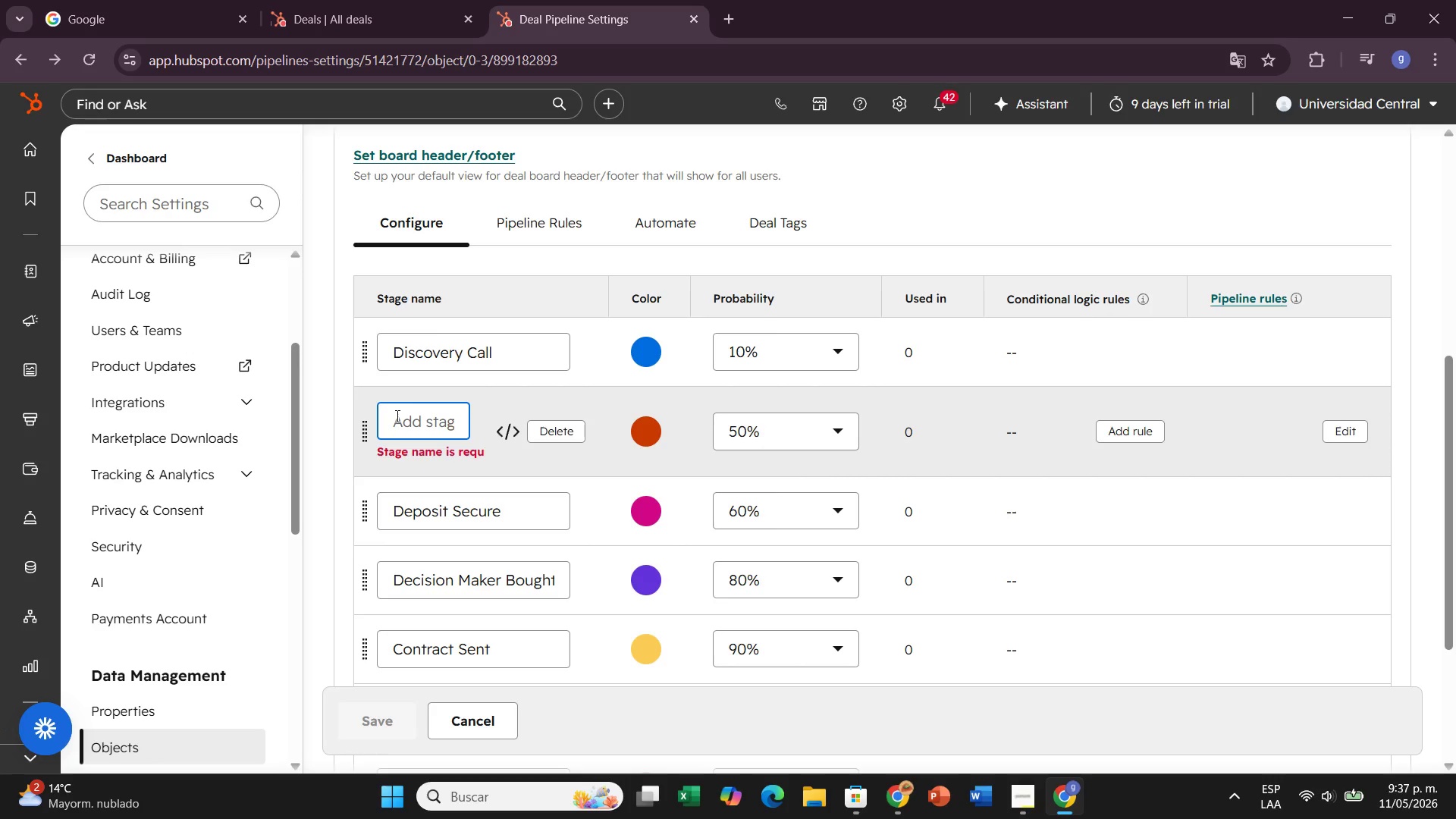 
wait(5.94)
 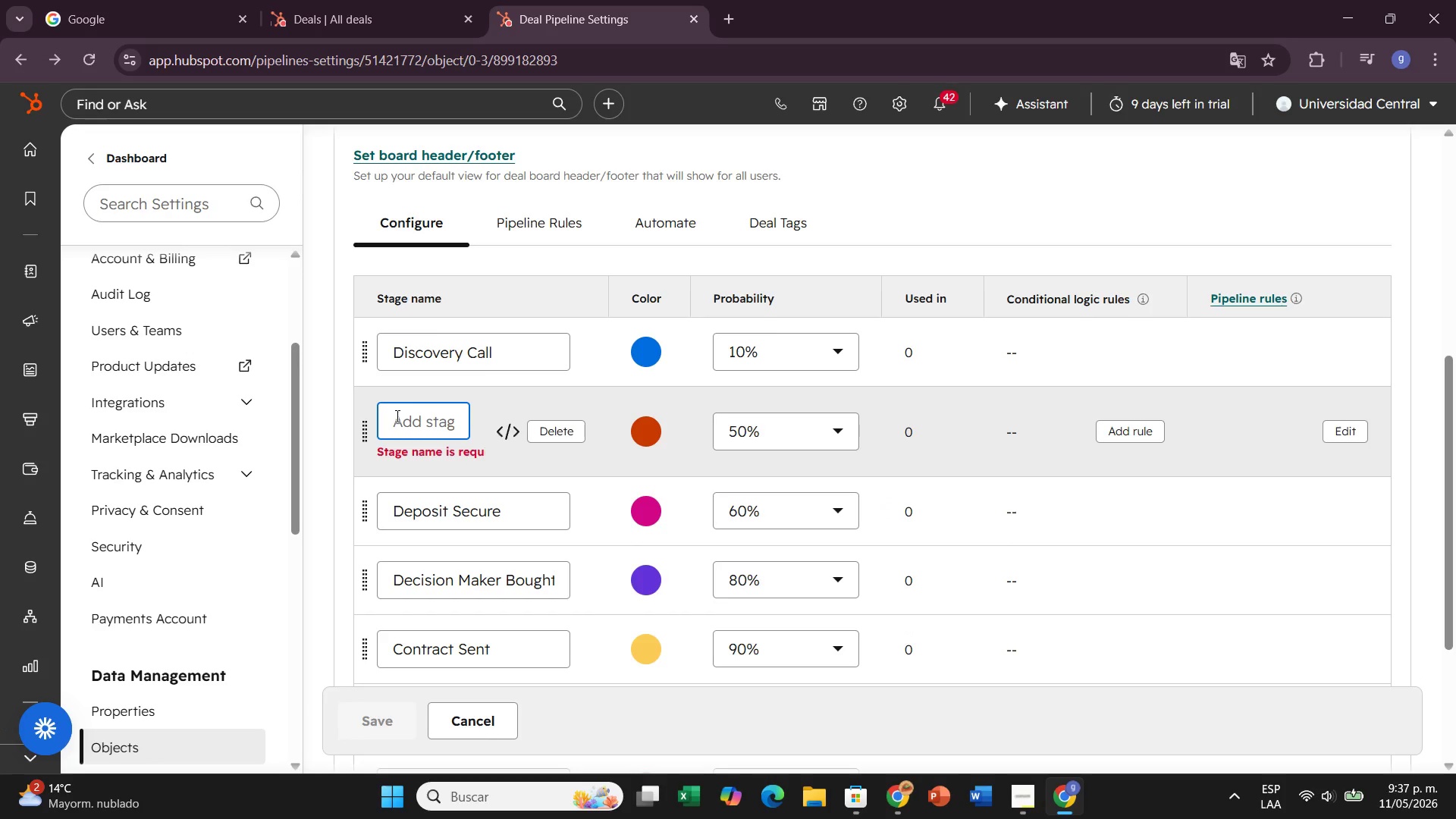 
type(Vw)
key(Backspace)
type(enue Selection)
 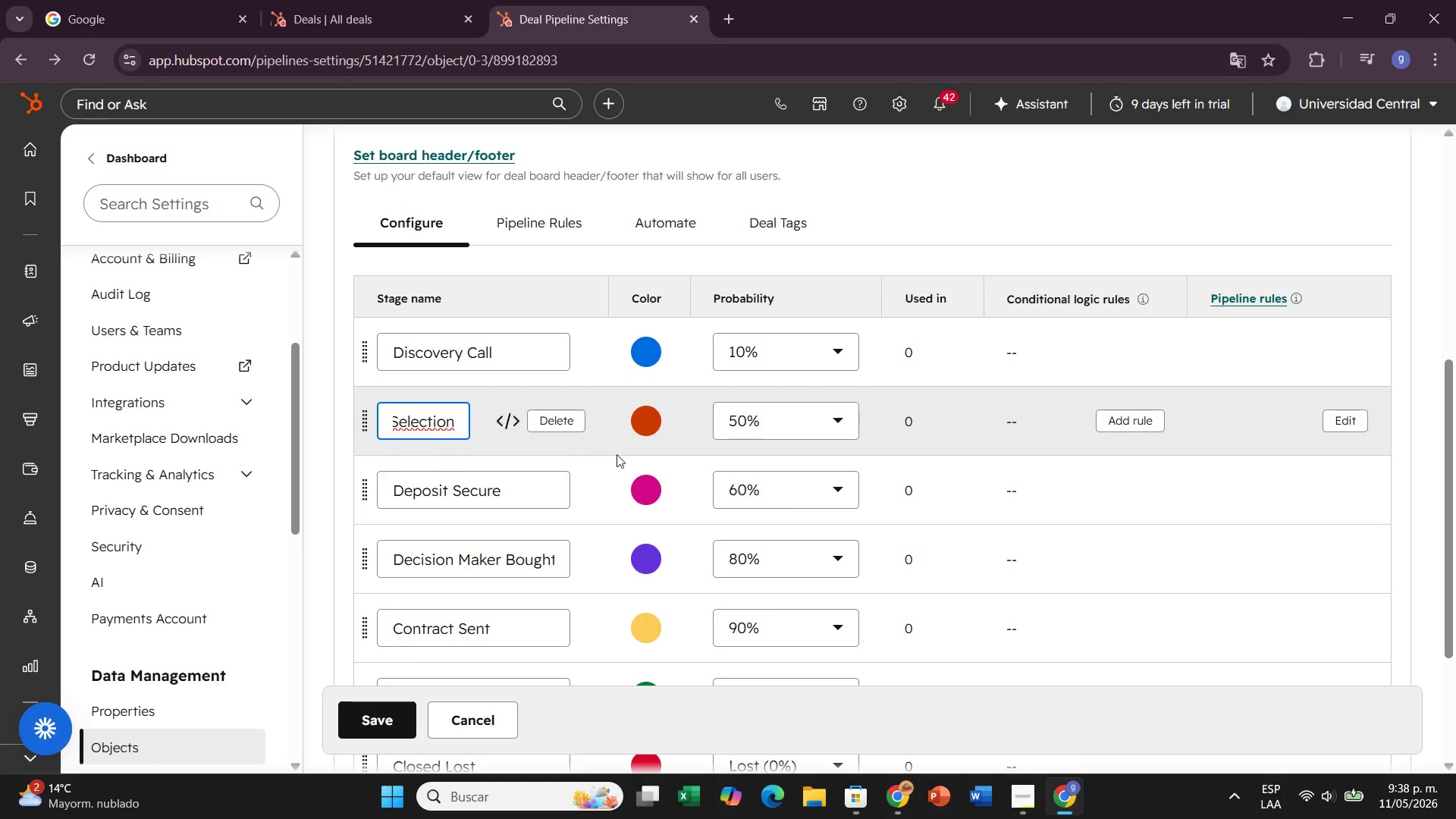 
left_click([803, 420])
 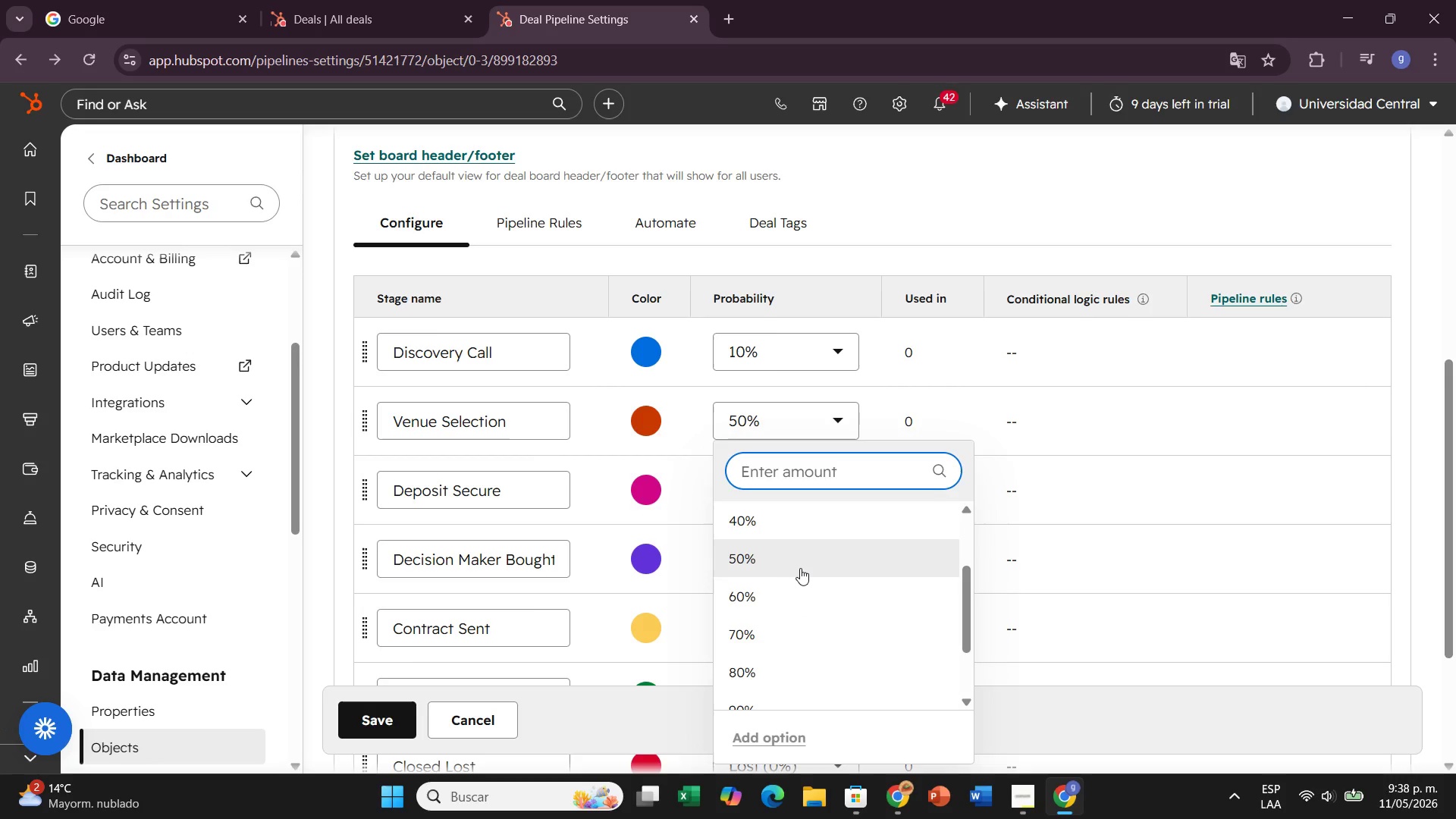 
scroll: coordinate [788, 568], scroll_direction: up, amount: 2.0
 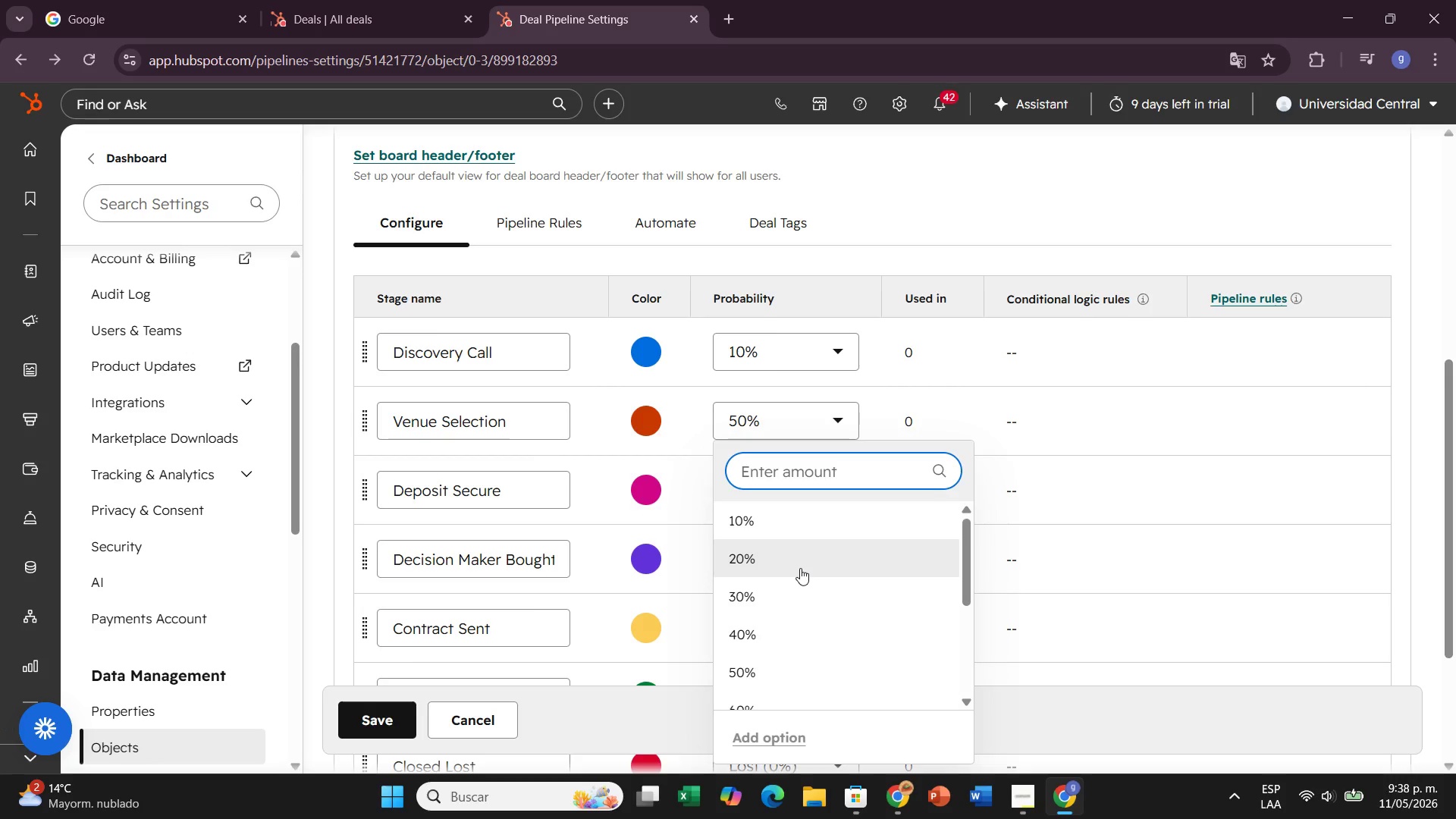 
type(25)
 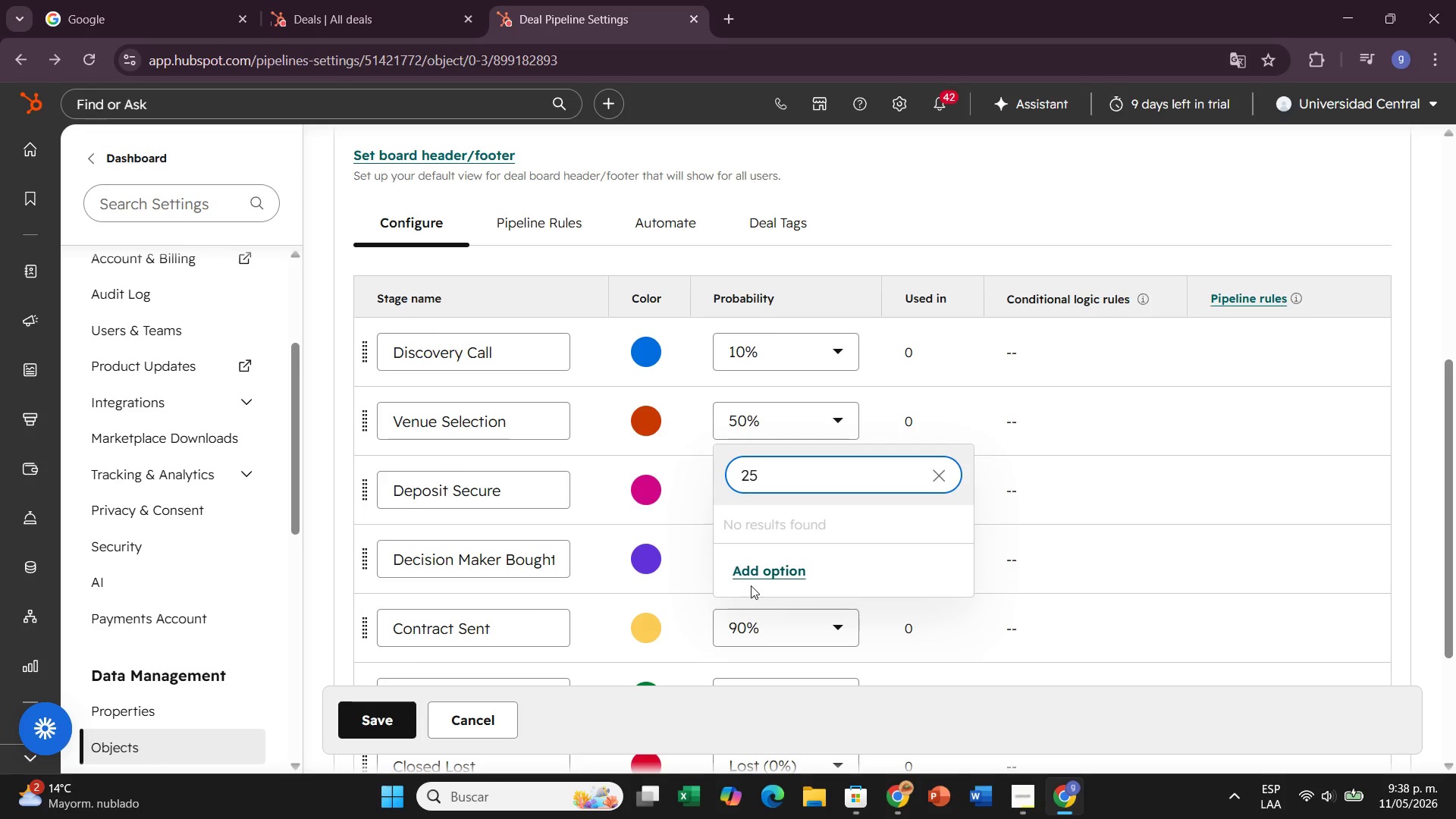 
left_click([761, 580])
 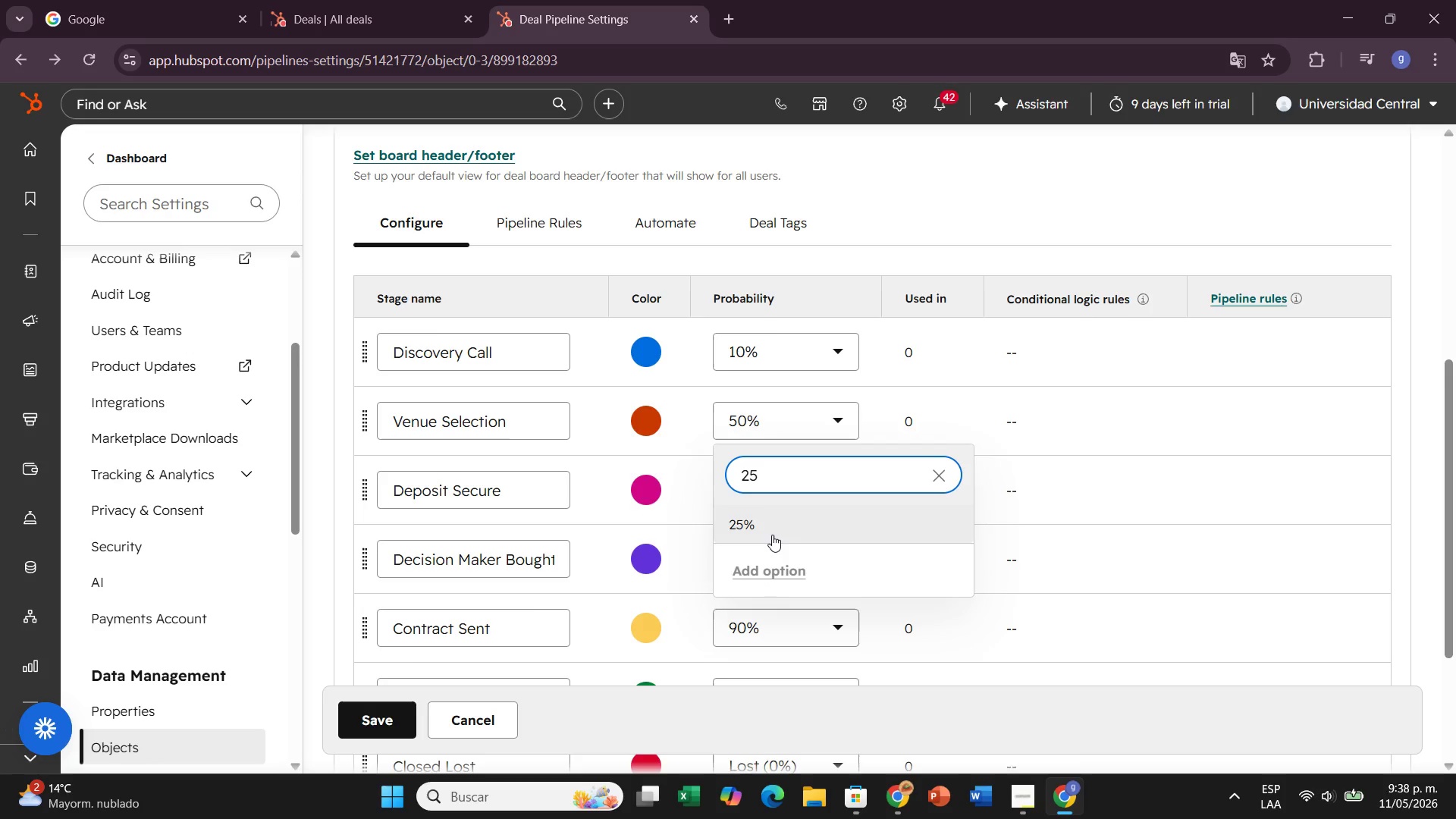 
left_click([772, 529])
 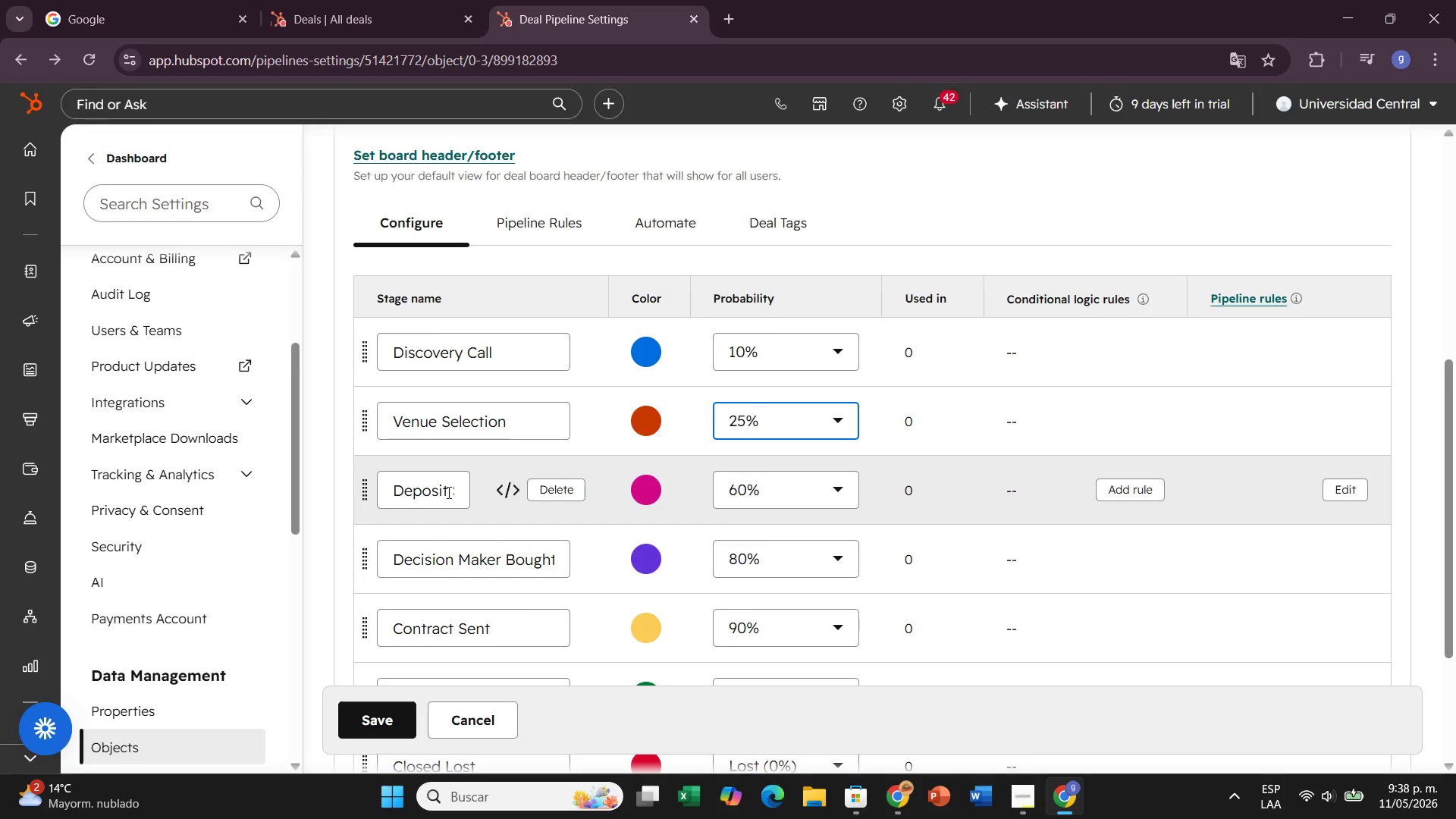 
left_click([755, 492])
 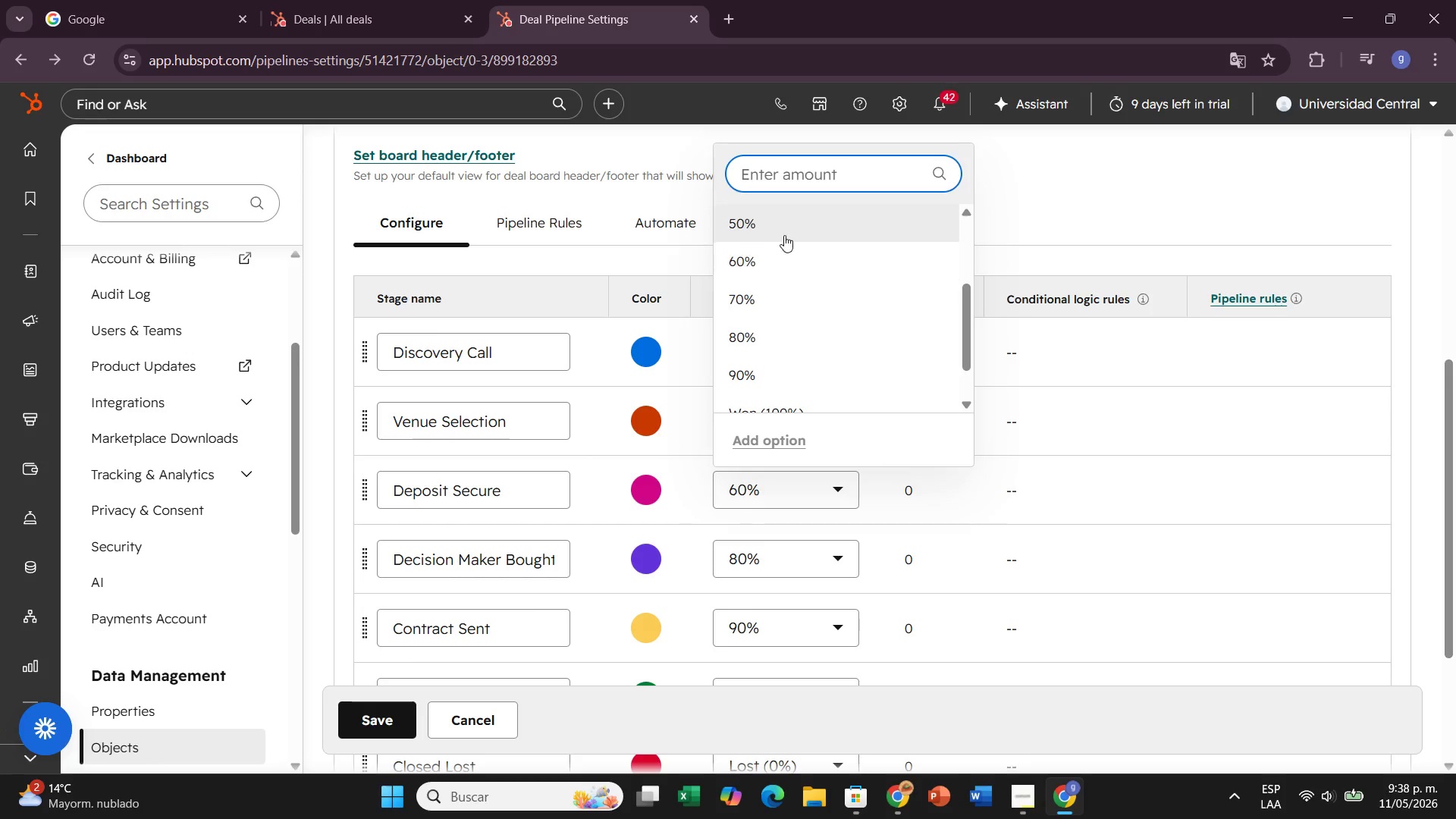 
left_click([785, 229])
 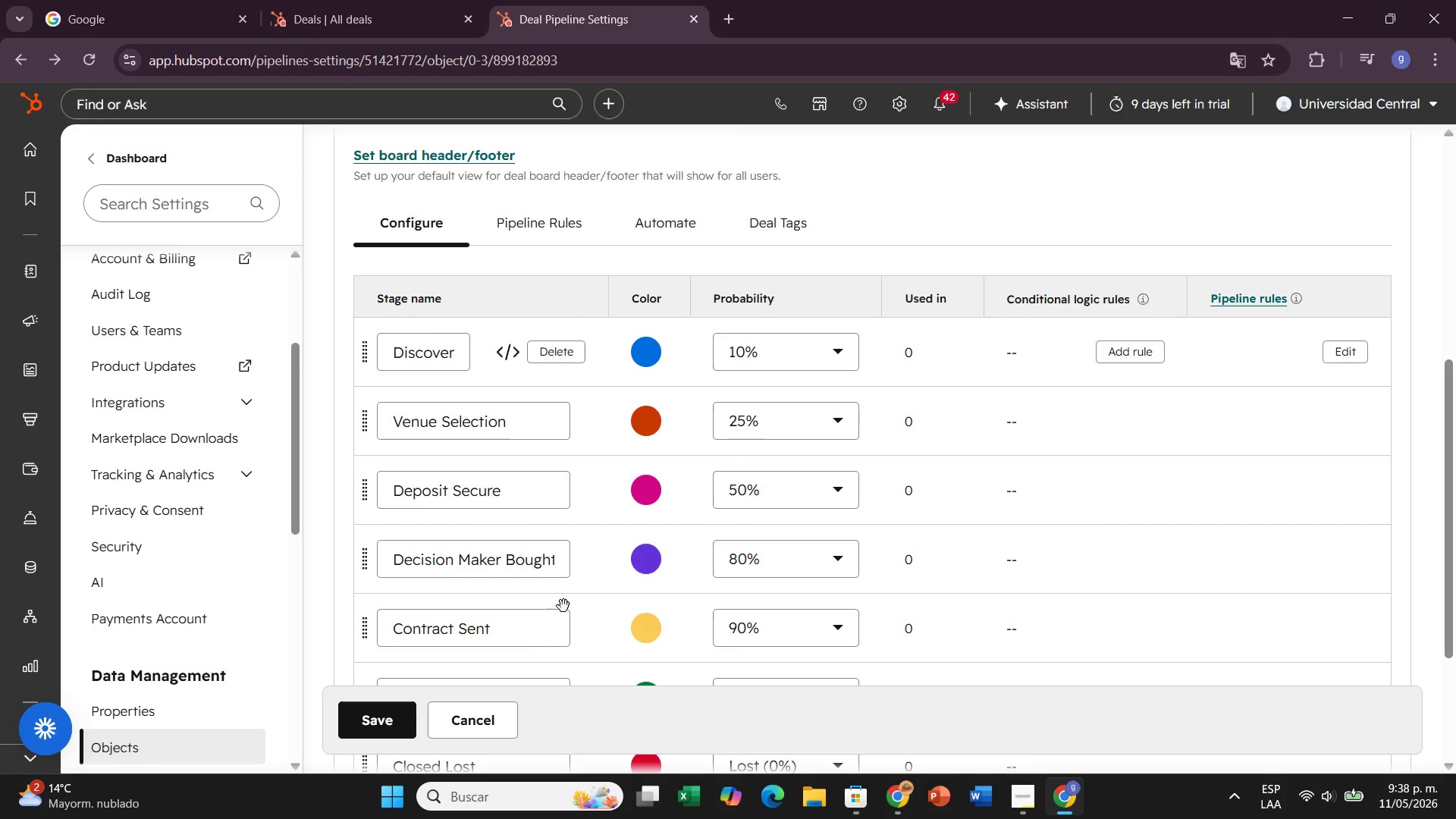 
mouse_move([526, 623])
 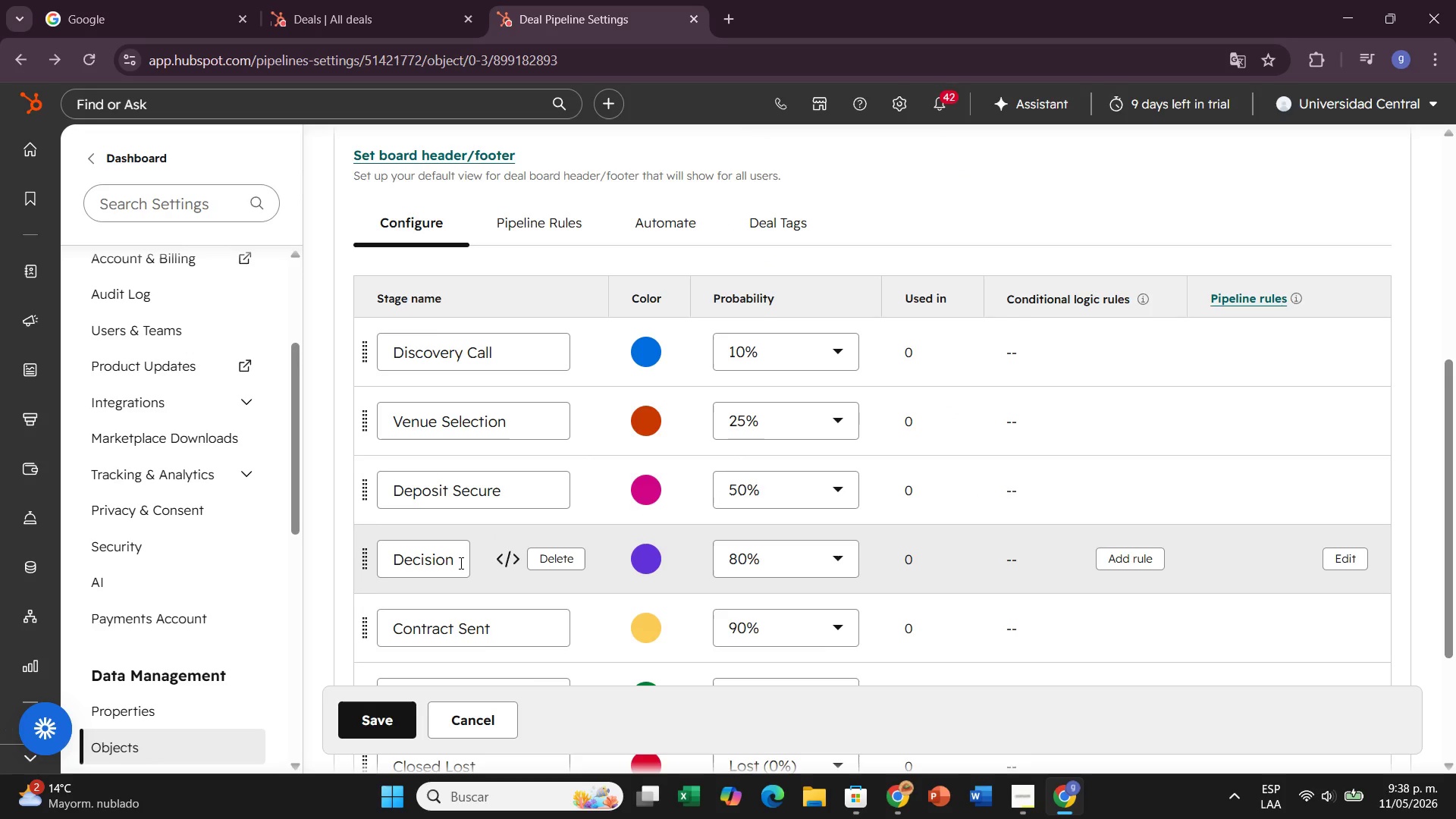 
left_click([459, 563])
 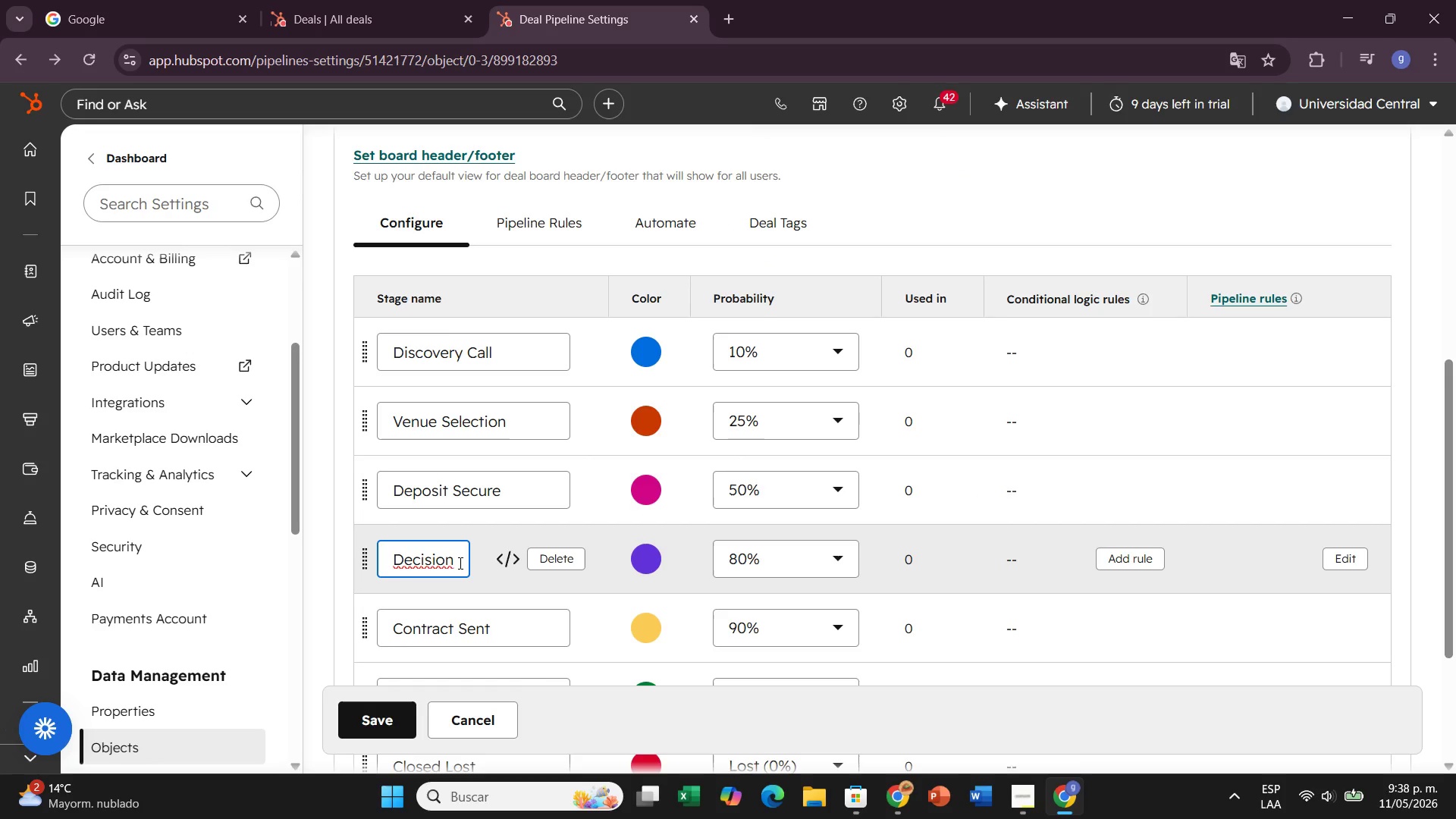 
key(ArrowRight)
 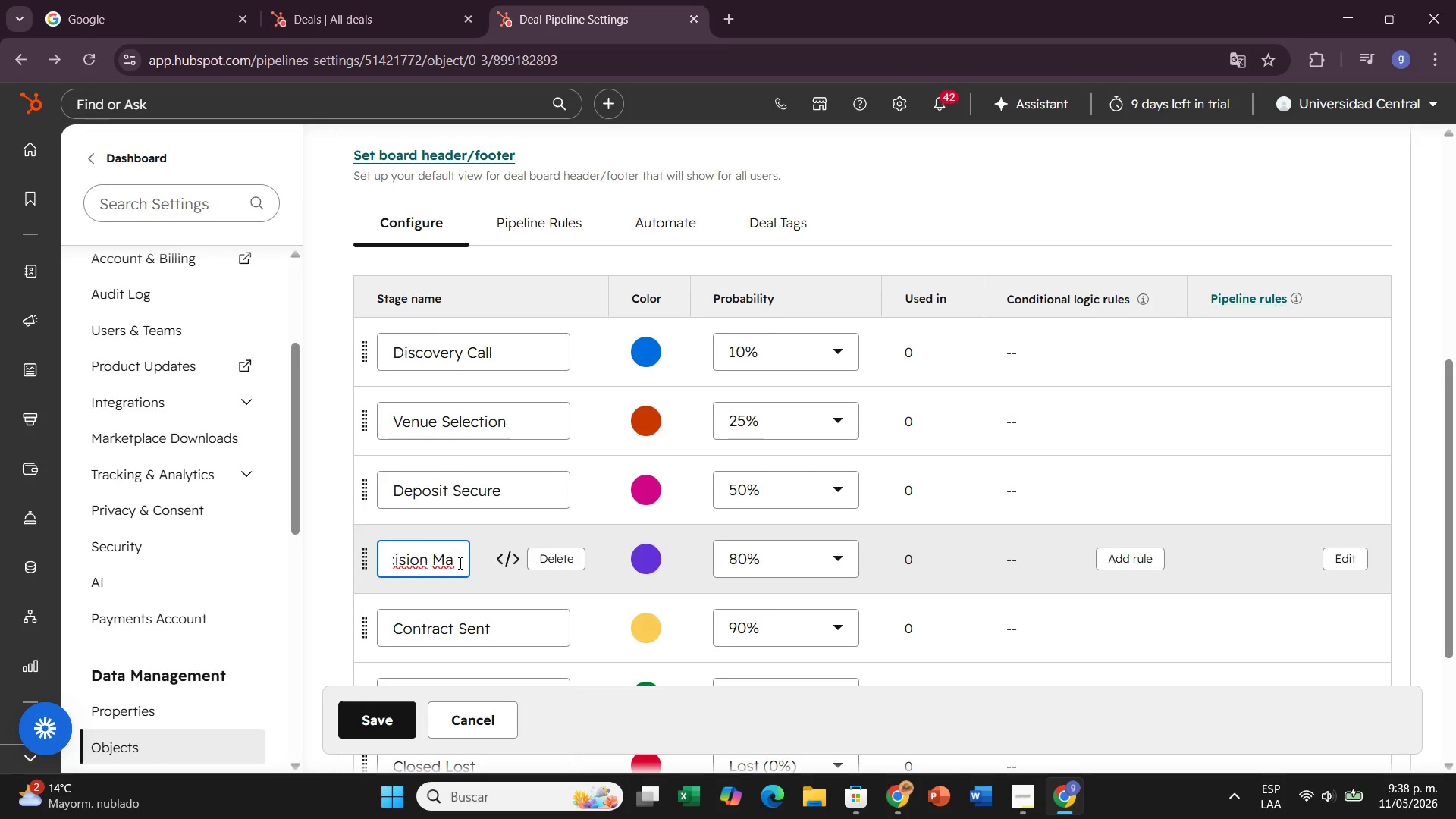 
key(ArrowRight)
 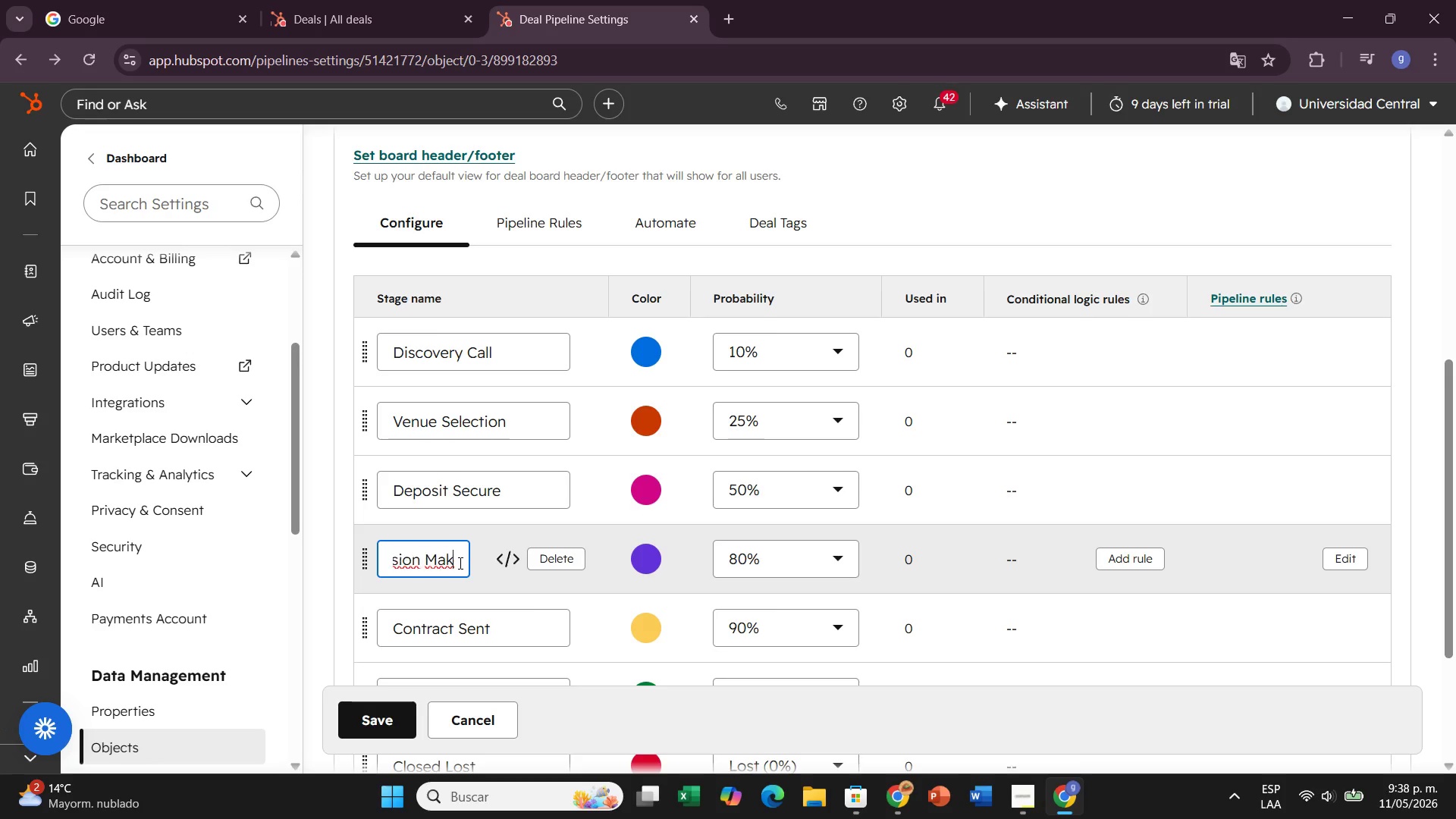 
key(ArrowRight)
 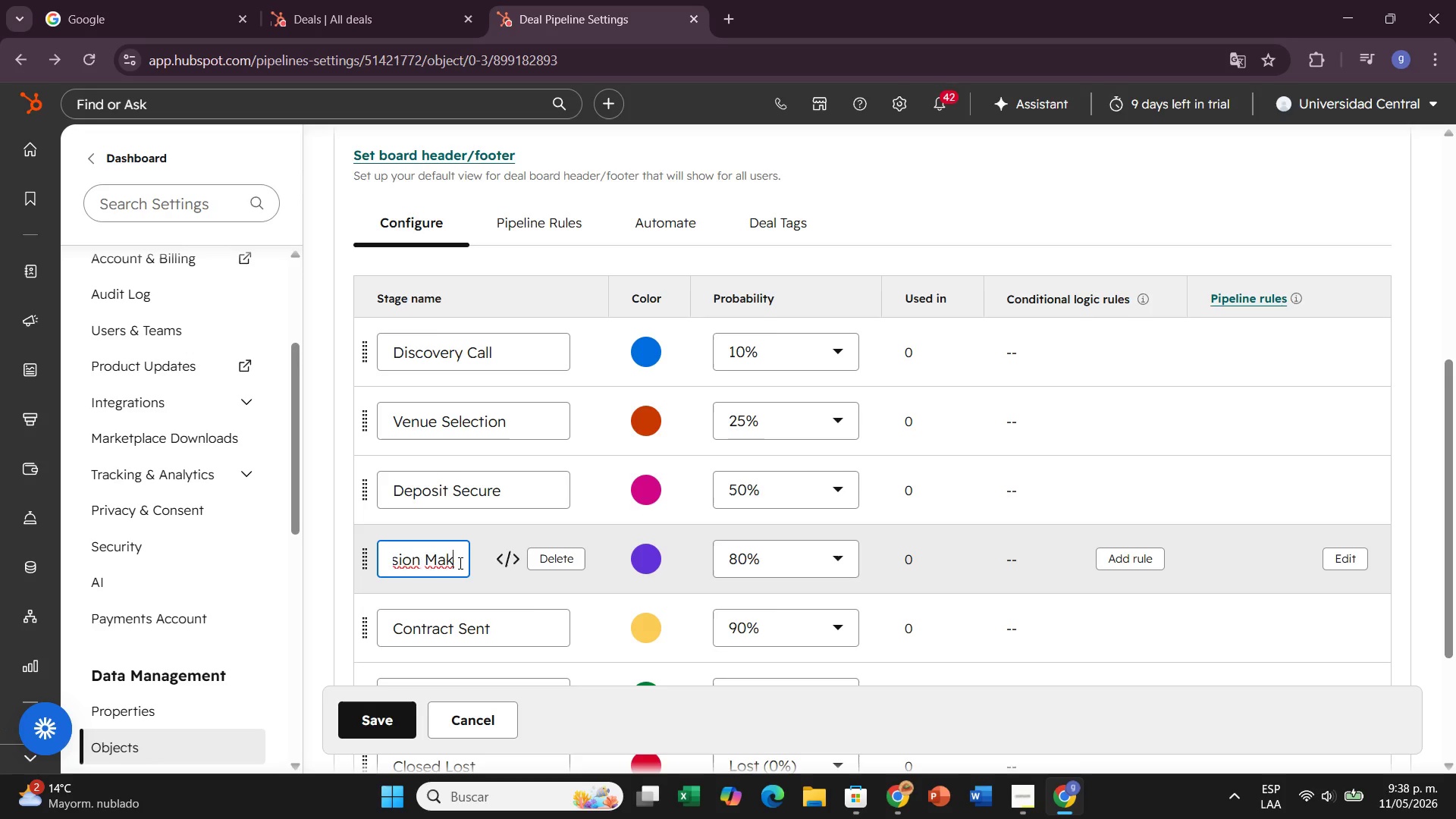 
key(ArrowRight)
 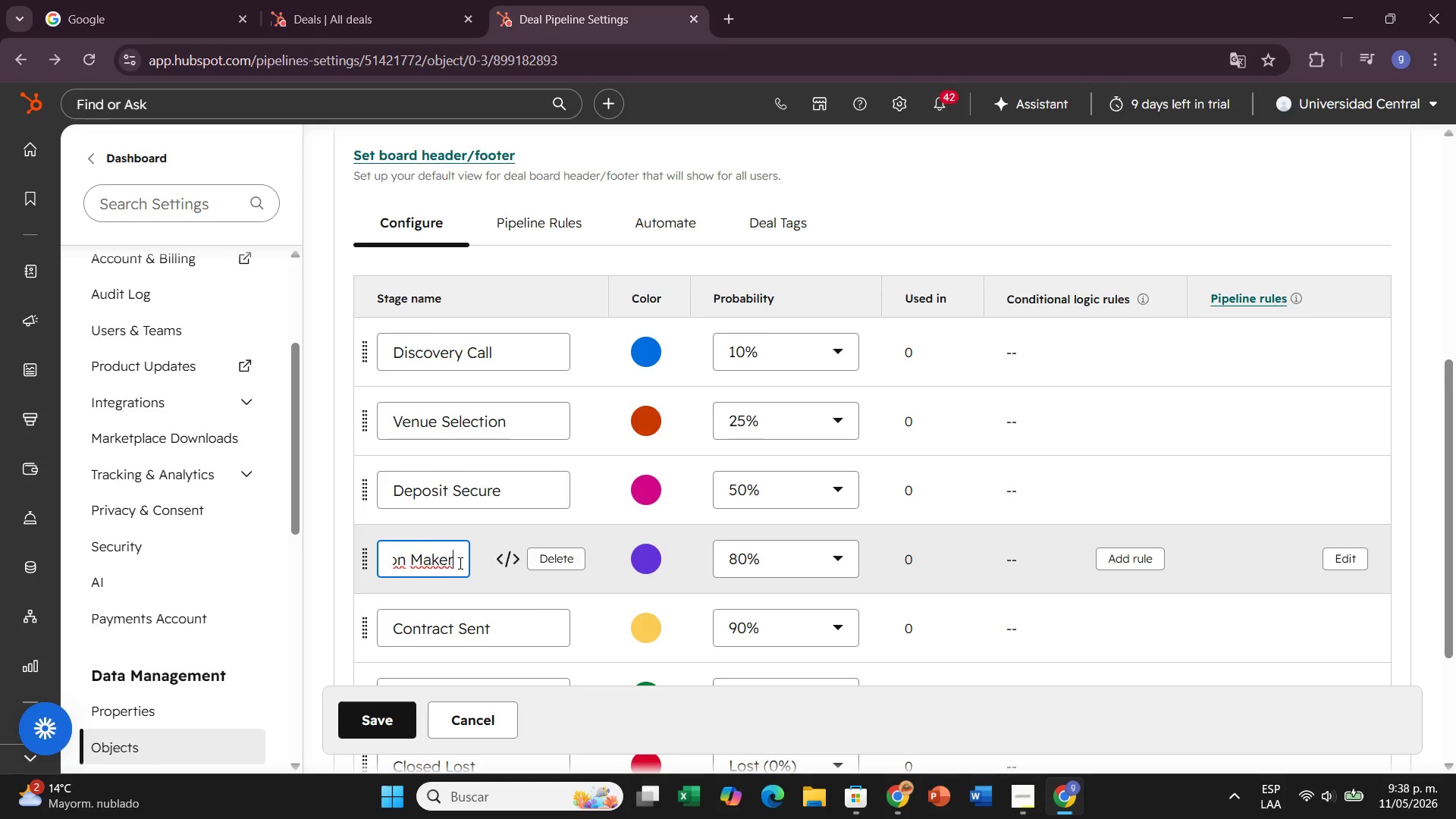 
key(ArrowRight)
 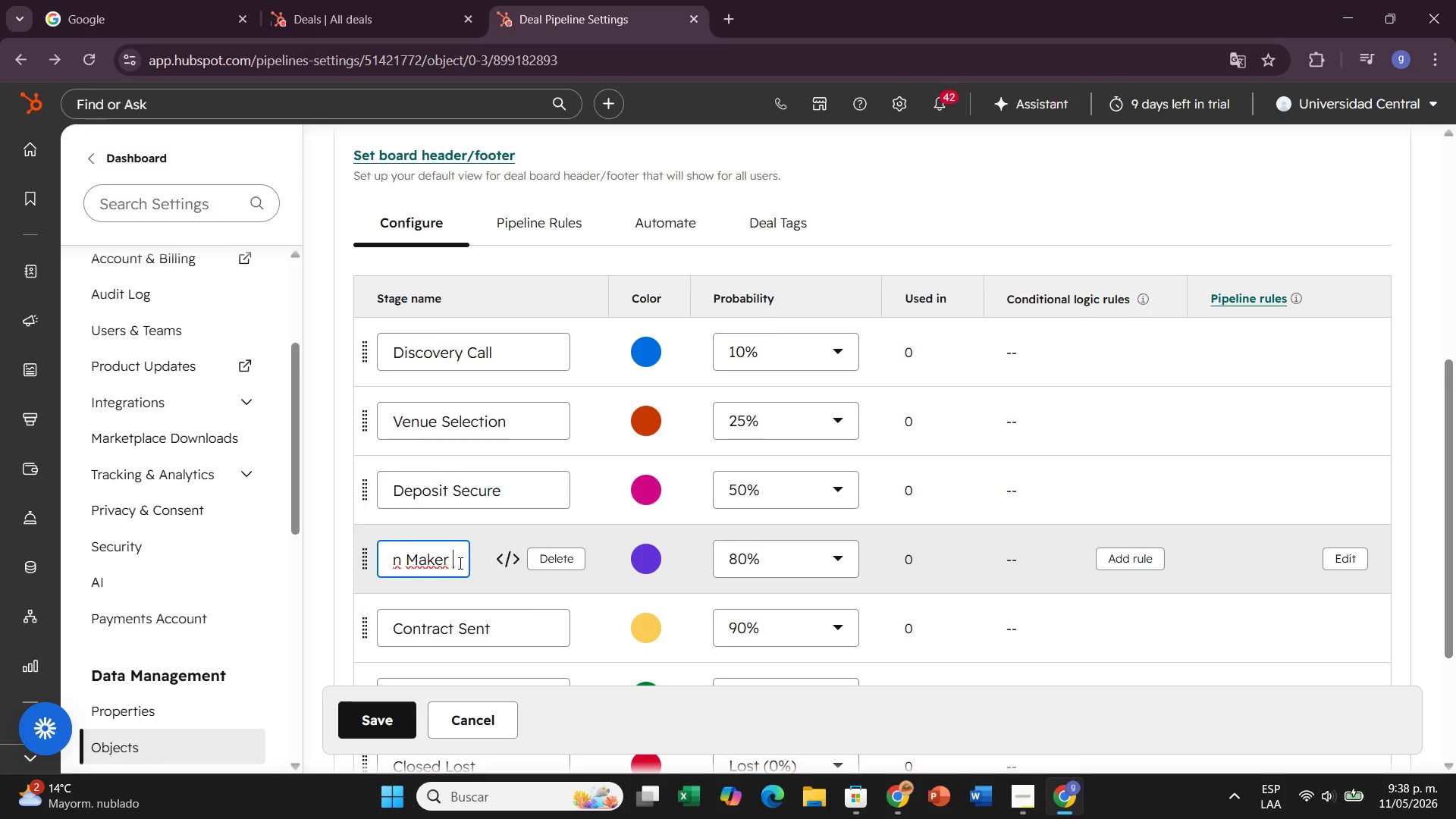 
key(ArrowRight)
 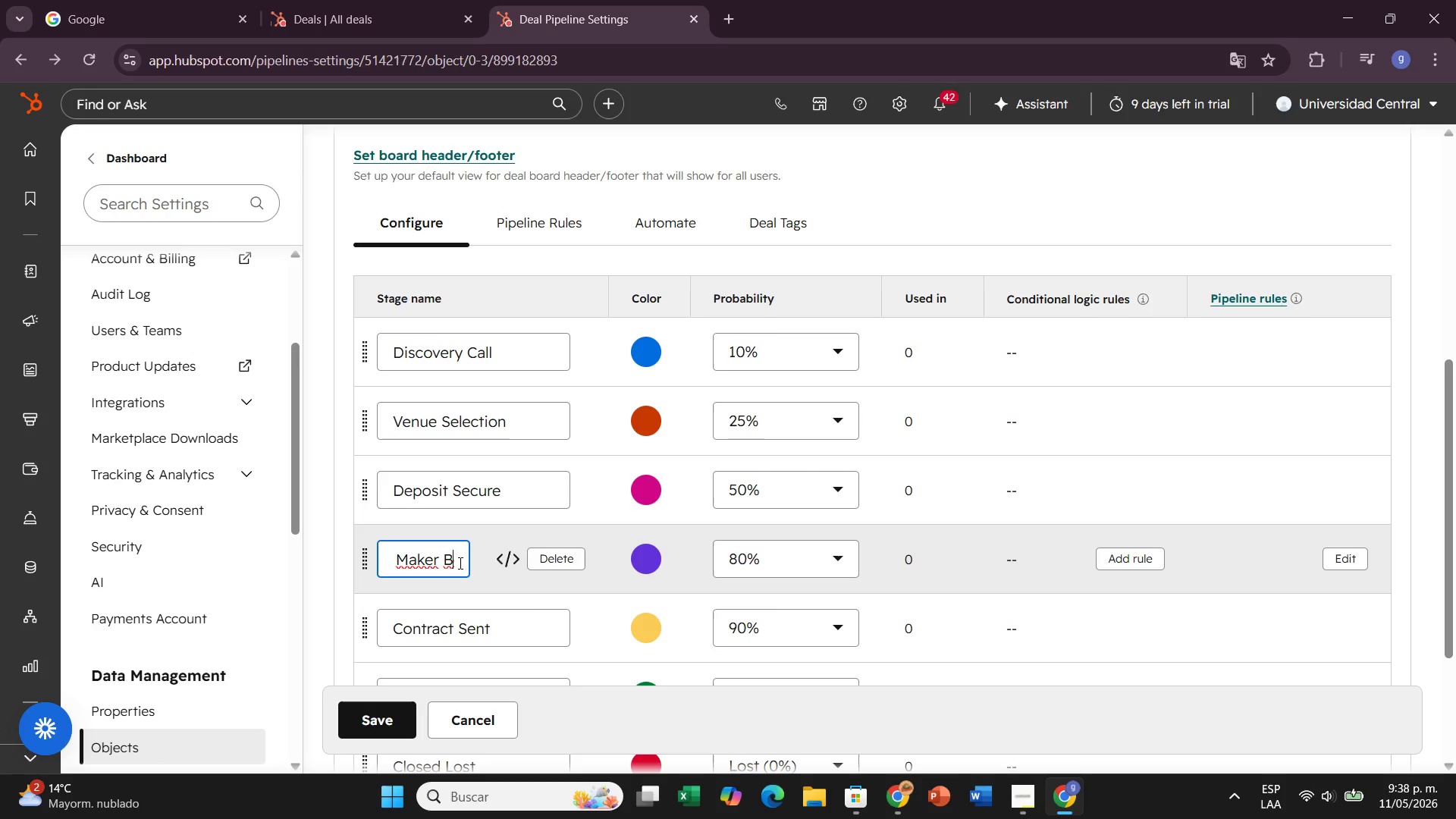 
key(ArrowRight)
 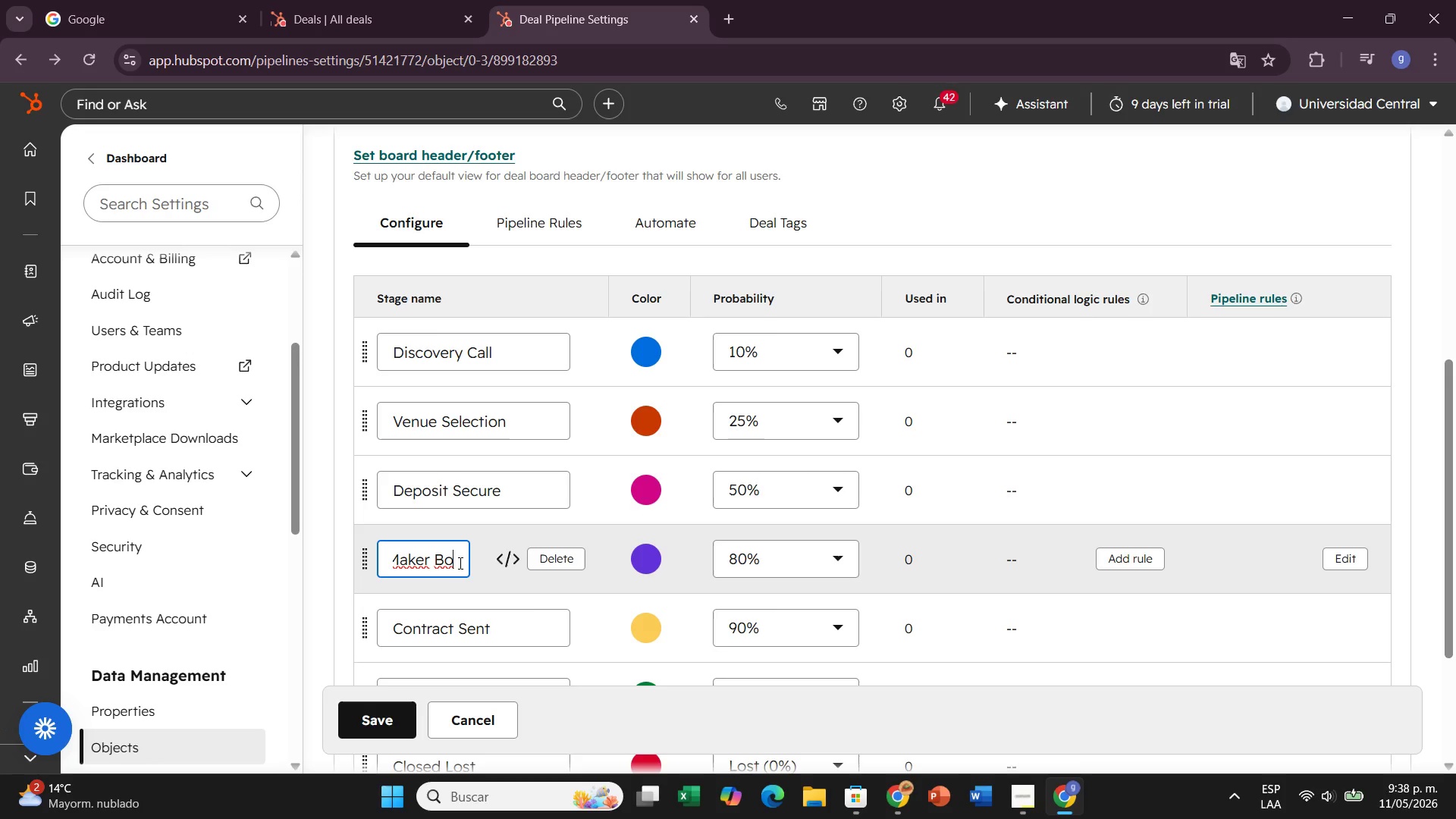 
key(ArrowRight)
 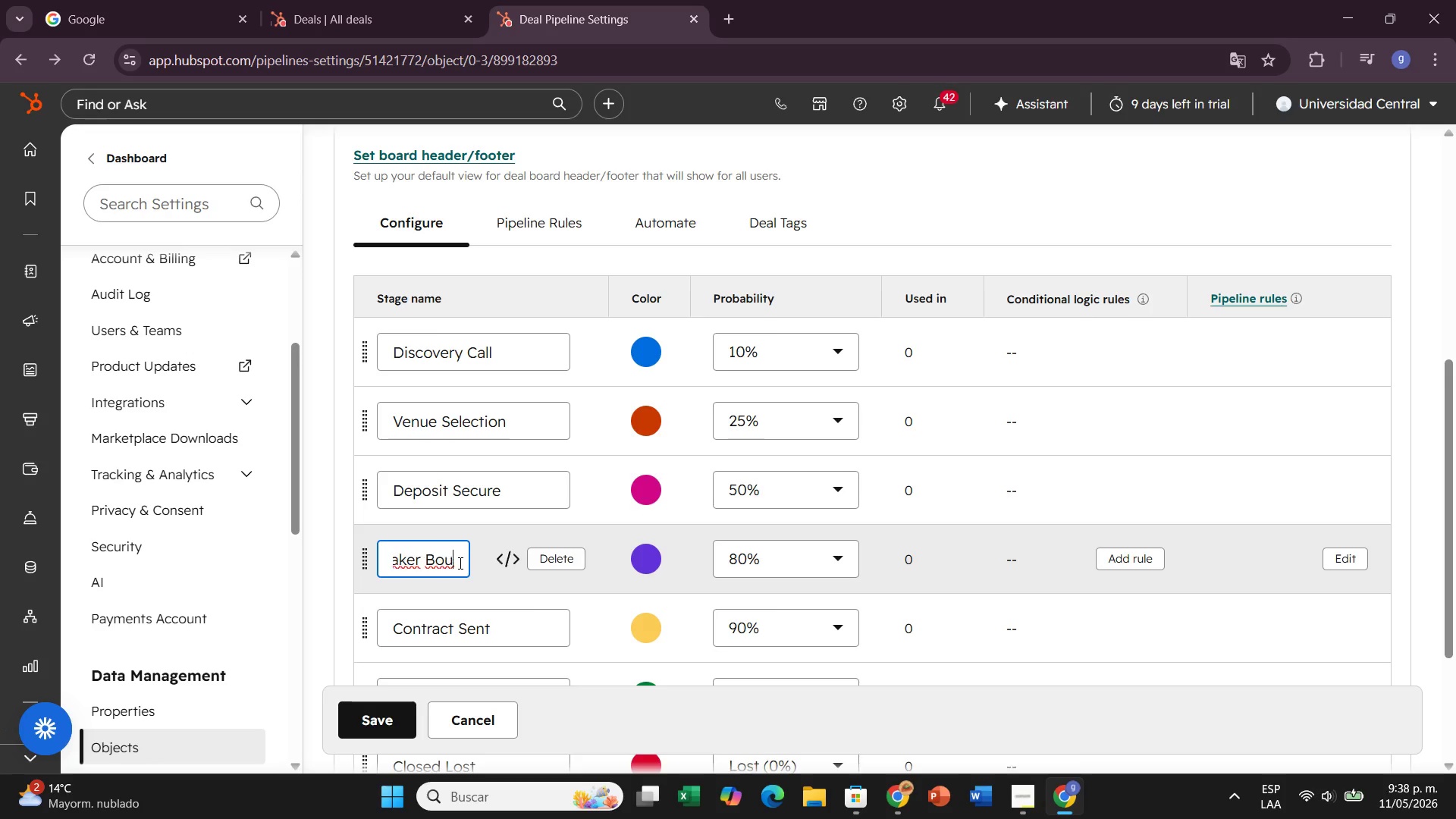 
key(ArrowRight)
 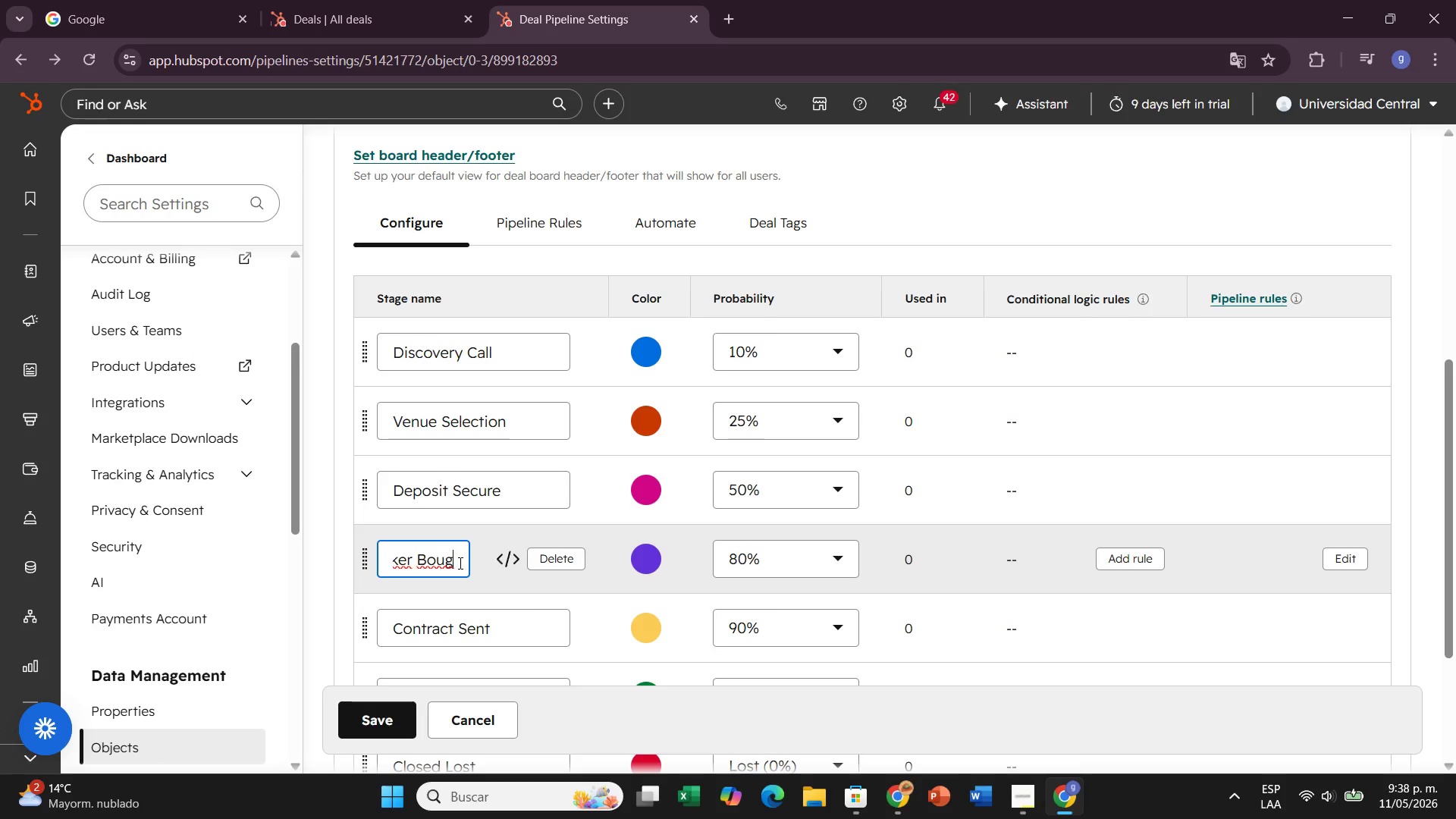 
key(ArrowRight)
 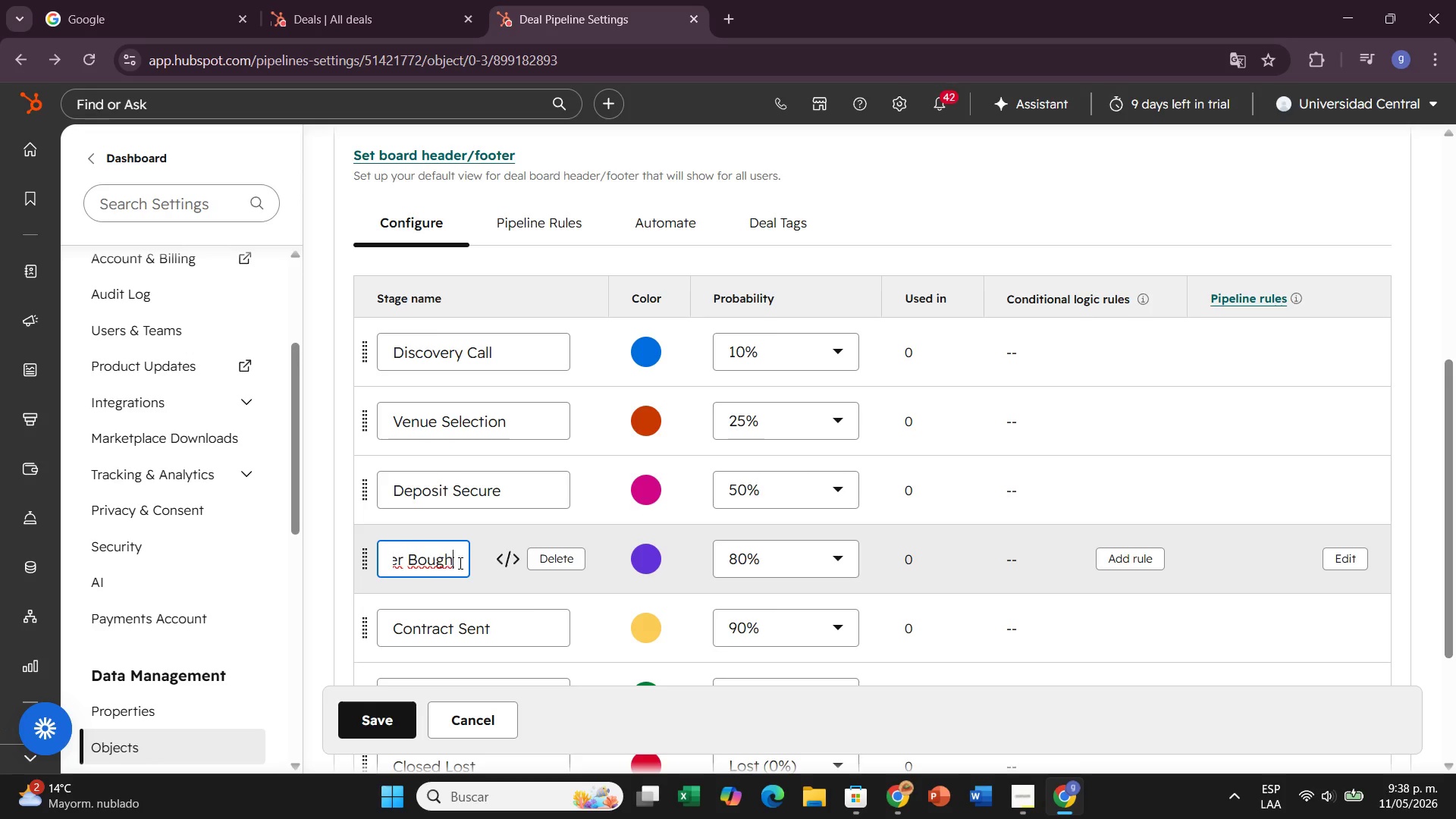 
key(ArrowRight)
 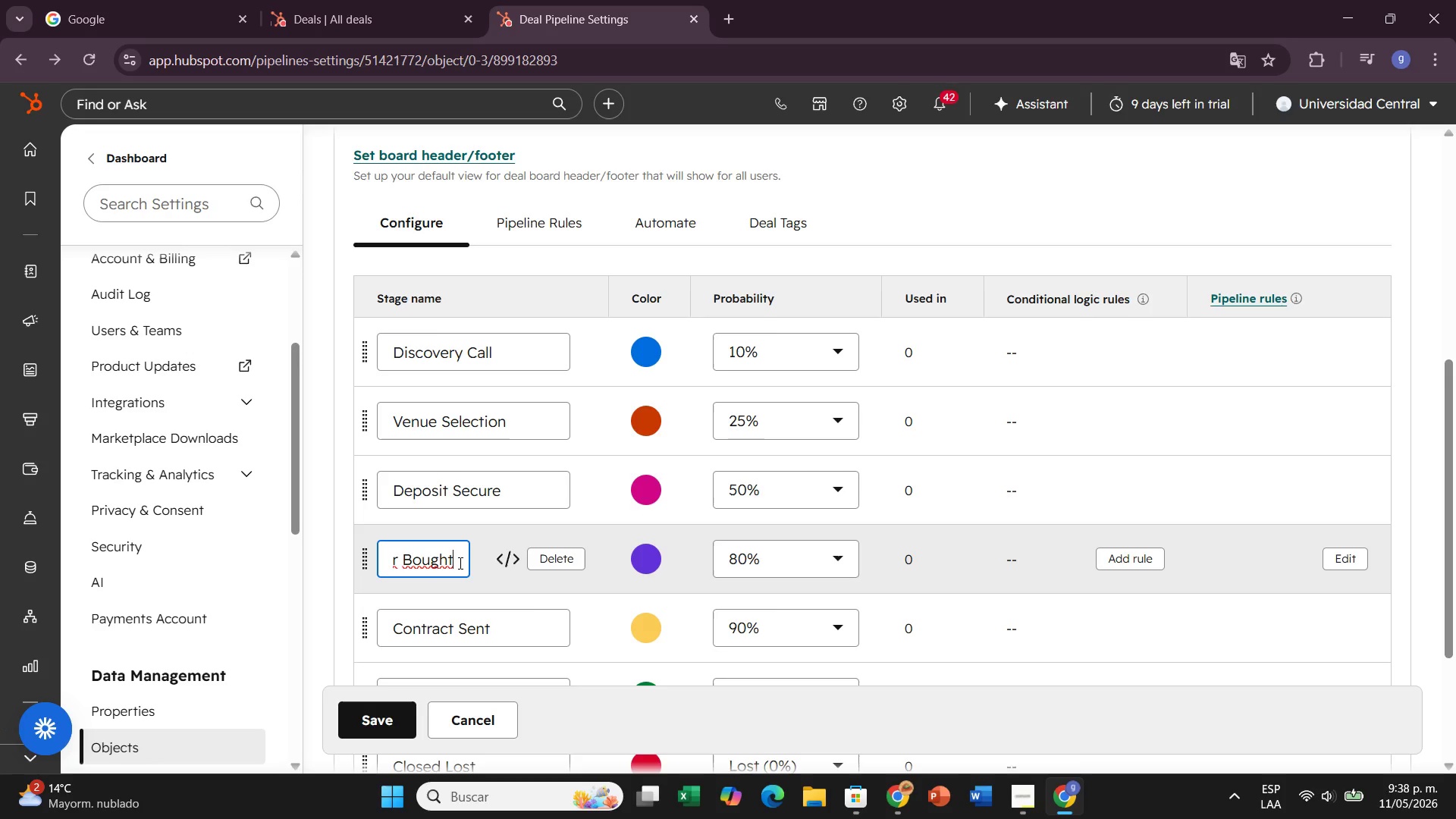 
key(ArrowRight)
 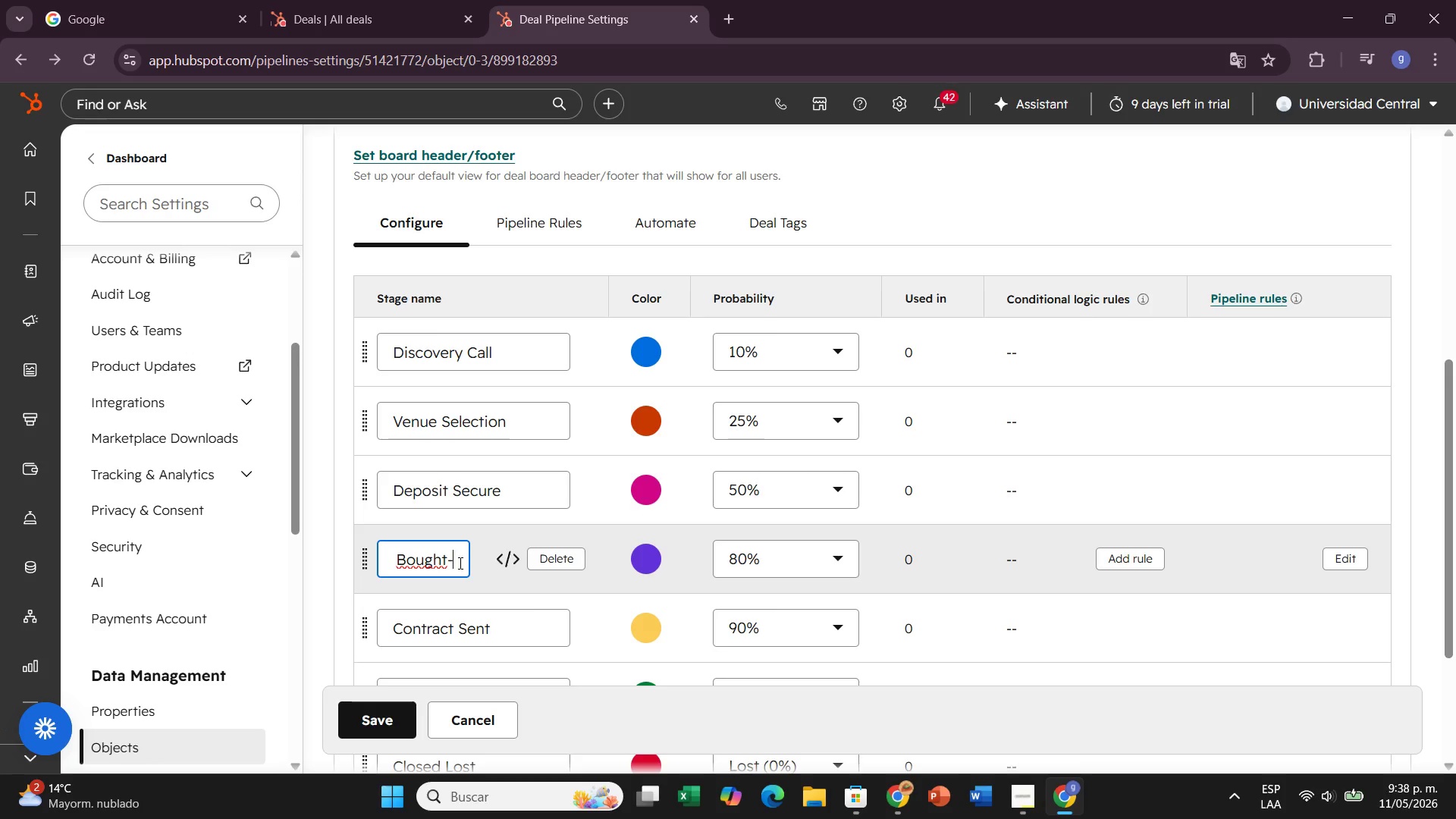 
key(ArrowRight)
 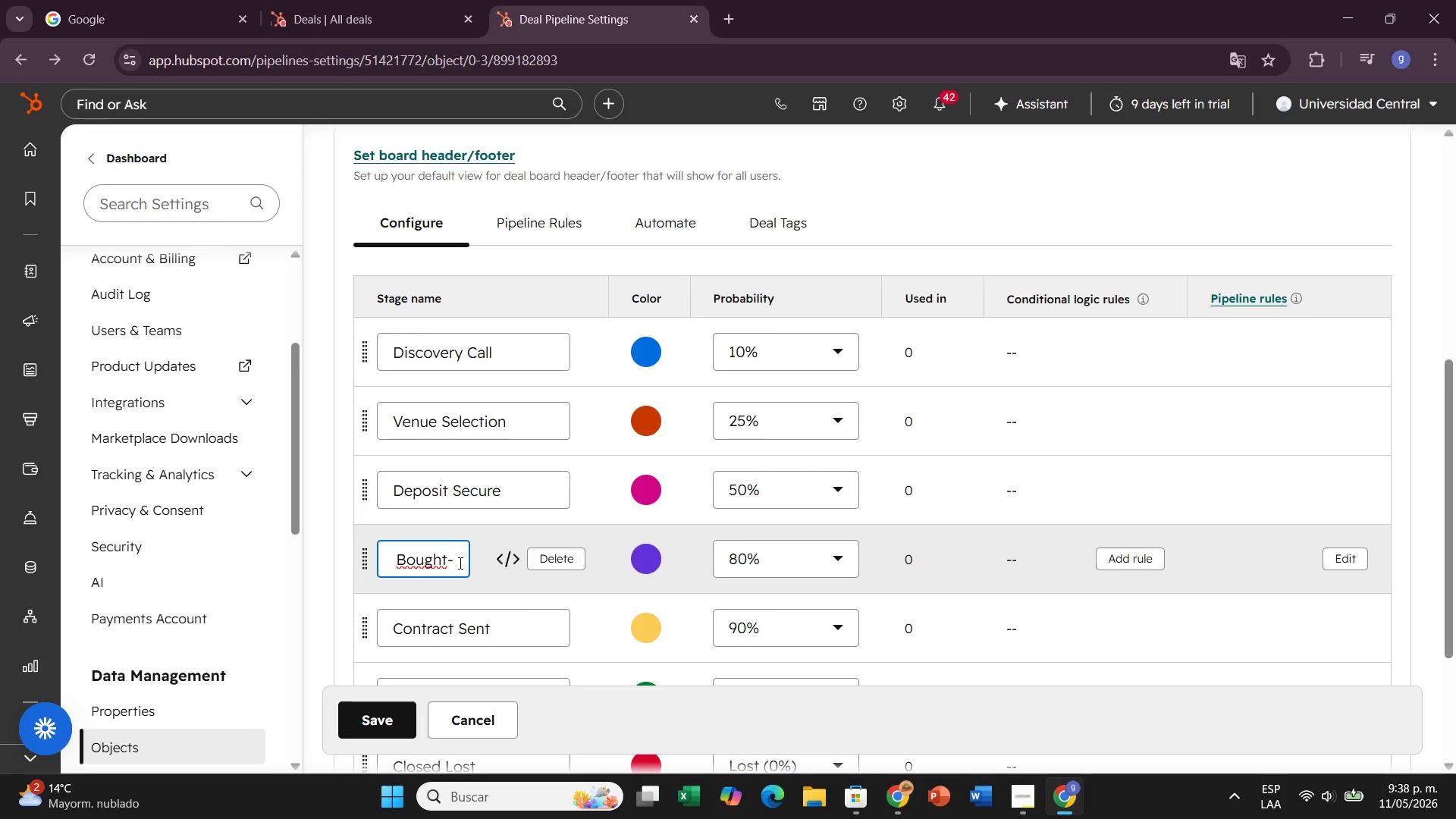 
key(ArrowRight)
 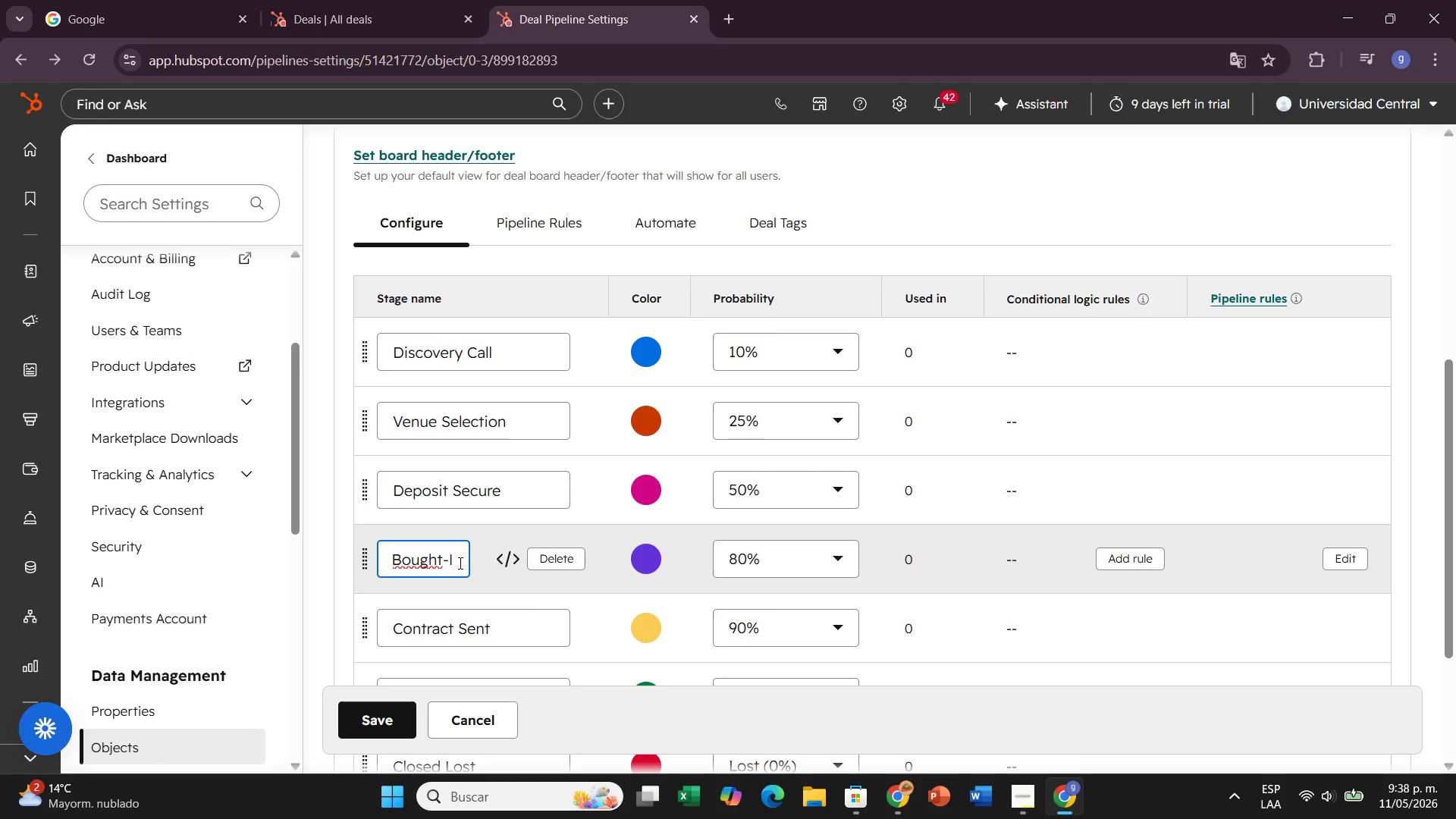 
key(ArrowRight)
 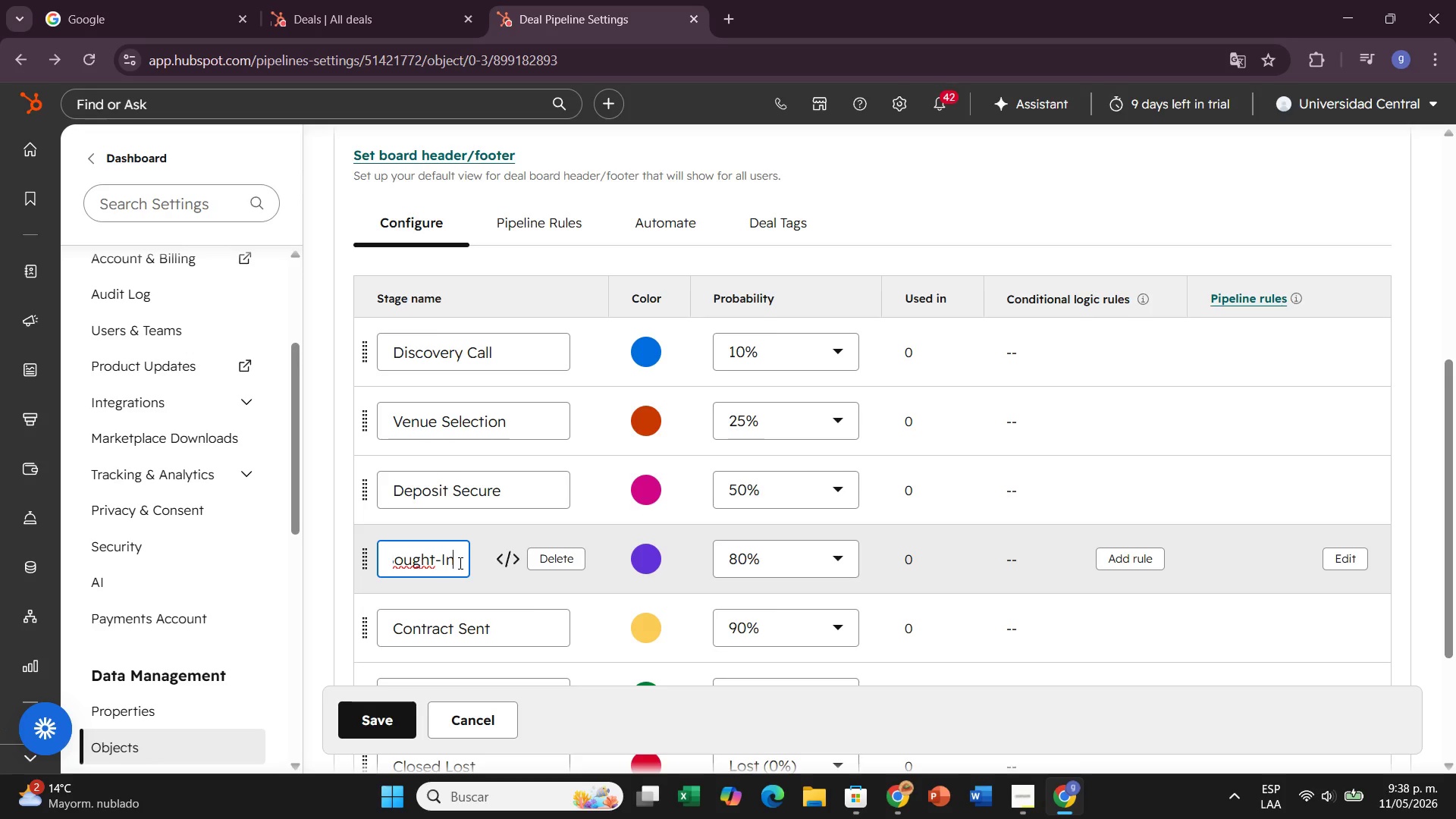 
key(ArrowRight)
 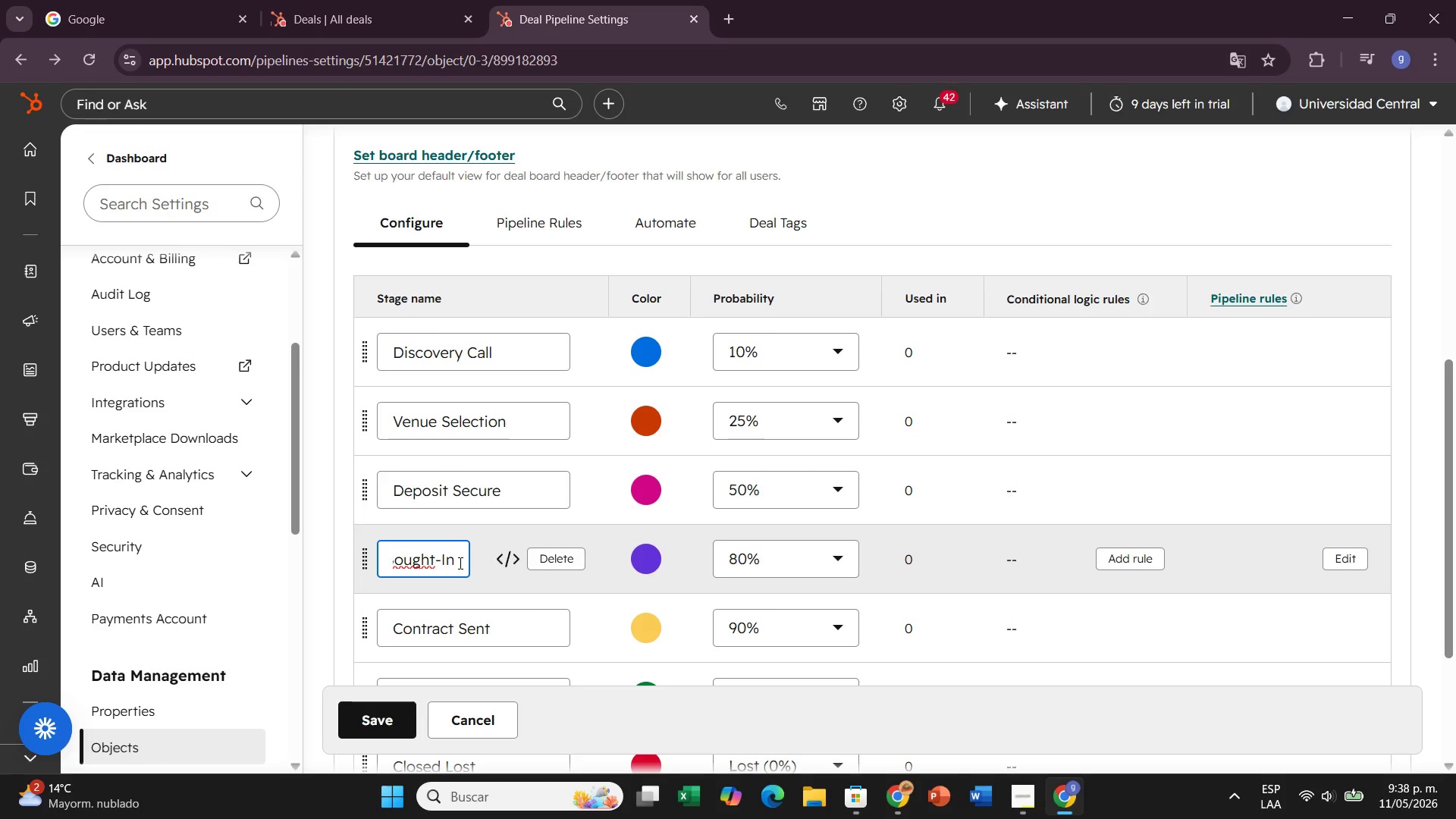 
key(ArrowRight)
 